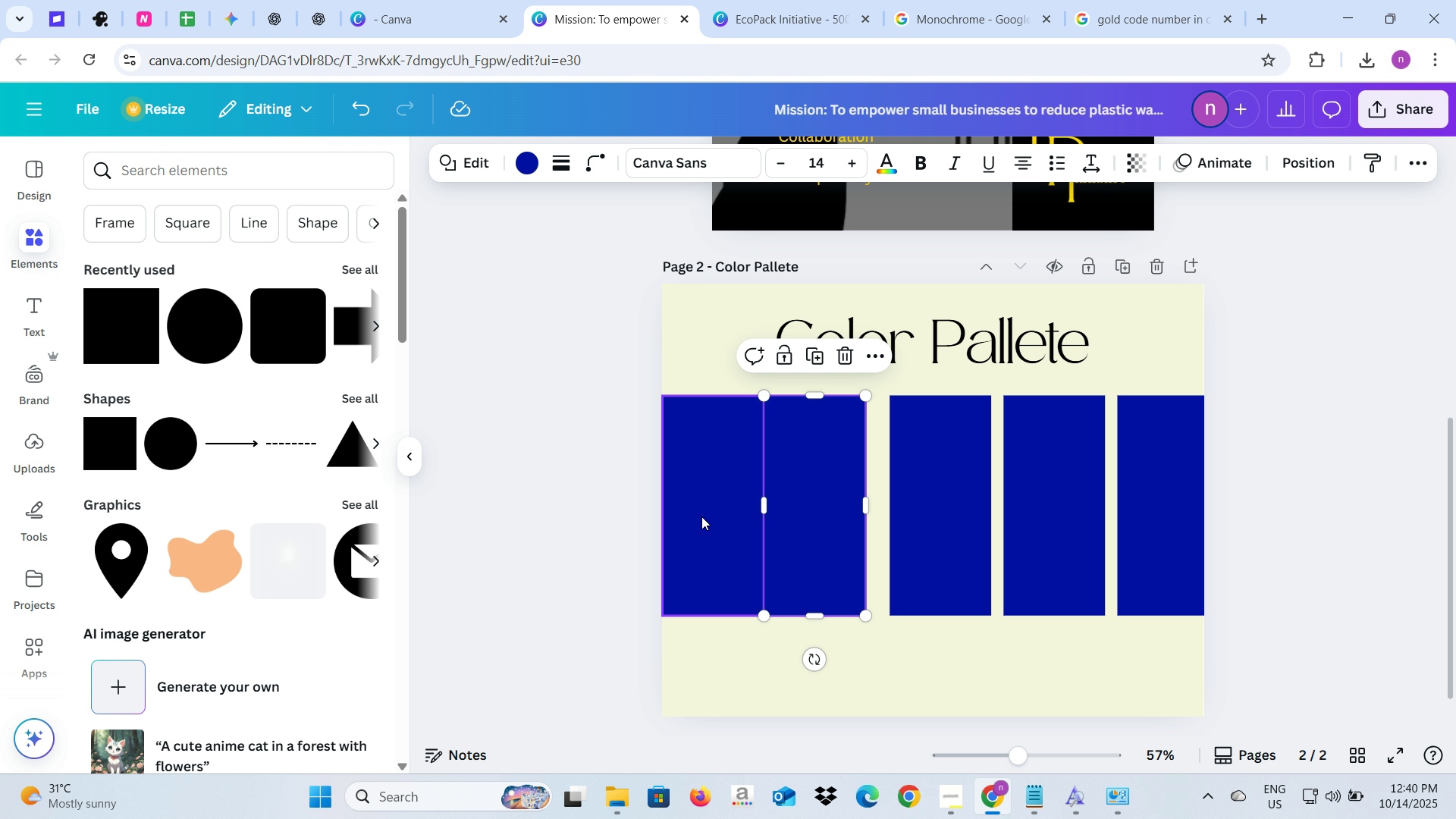 
left_click([701, 516])
 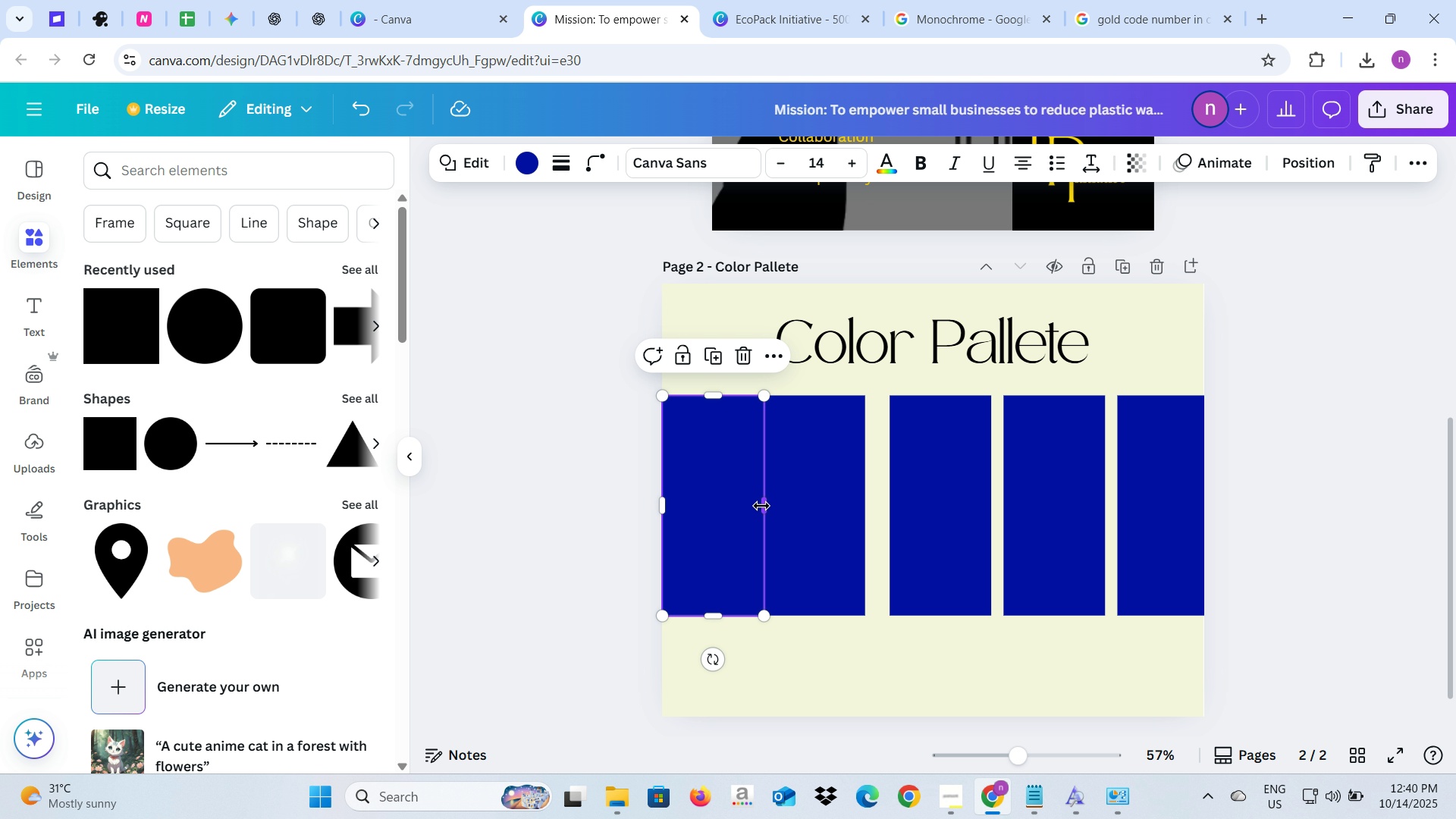 
left_click_drag(start_coordinate=[761, 506], to_coordinate=[754, 506])
 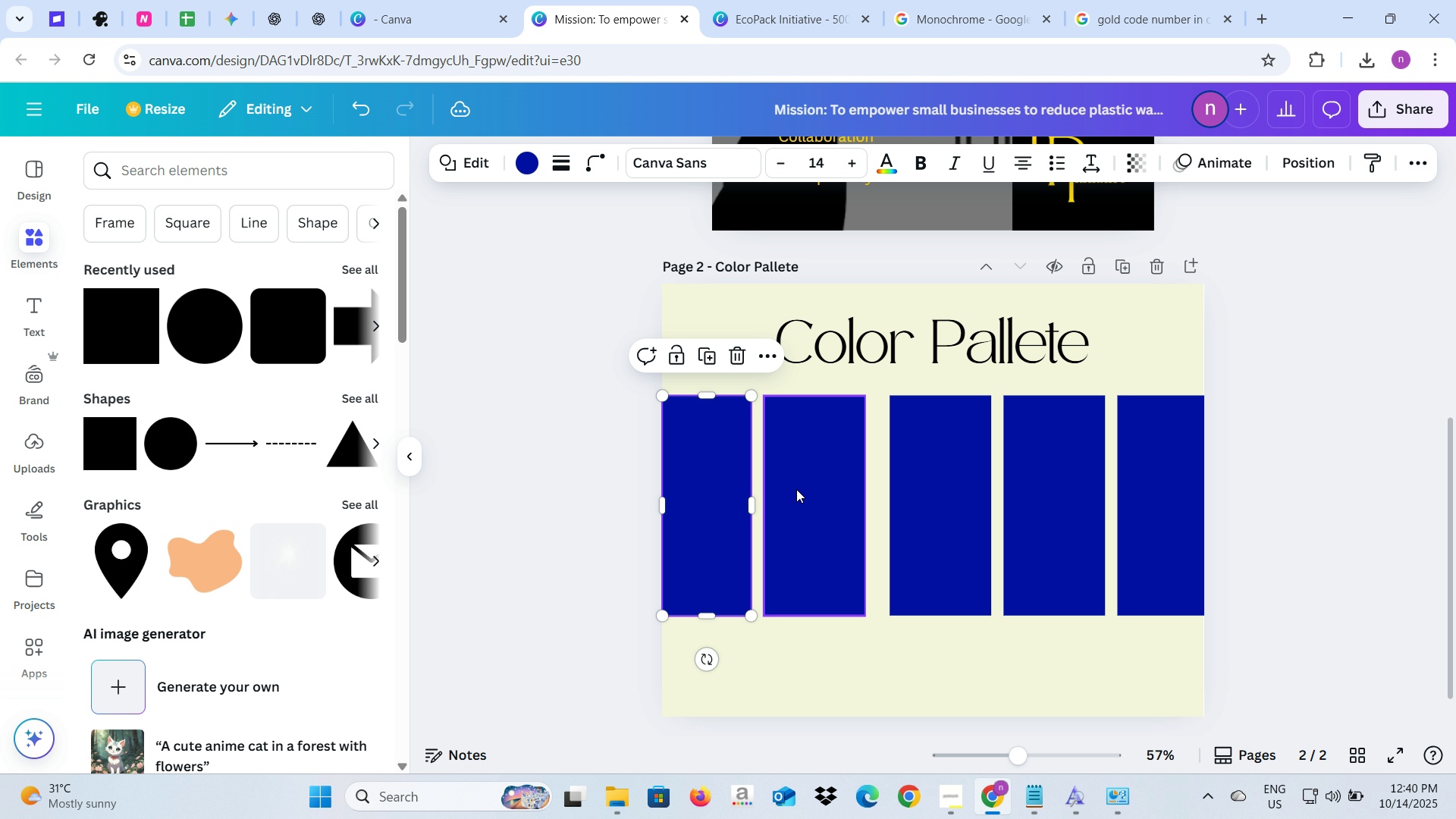 
left_click([796, 489])
 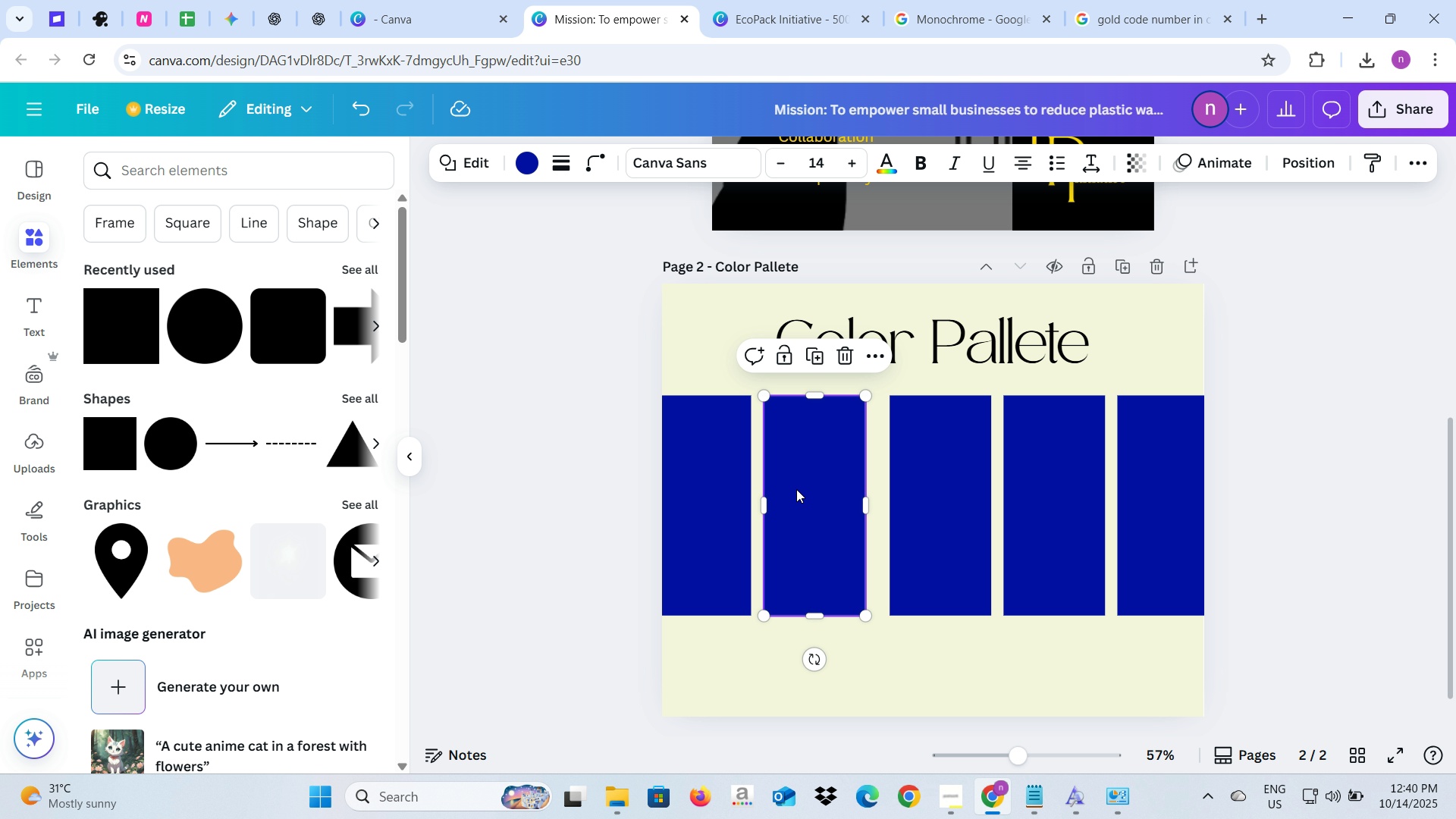 
key(Backspace)
 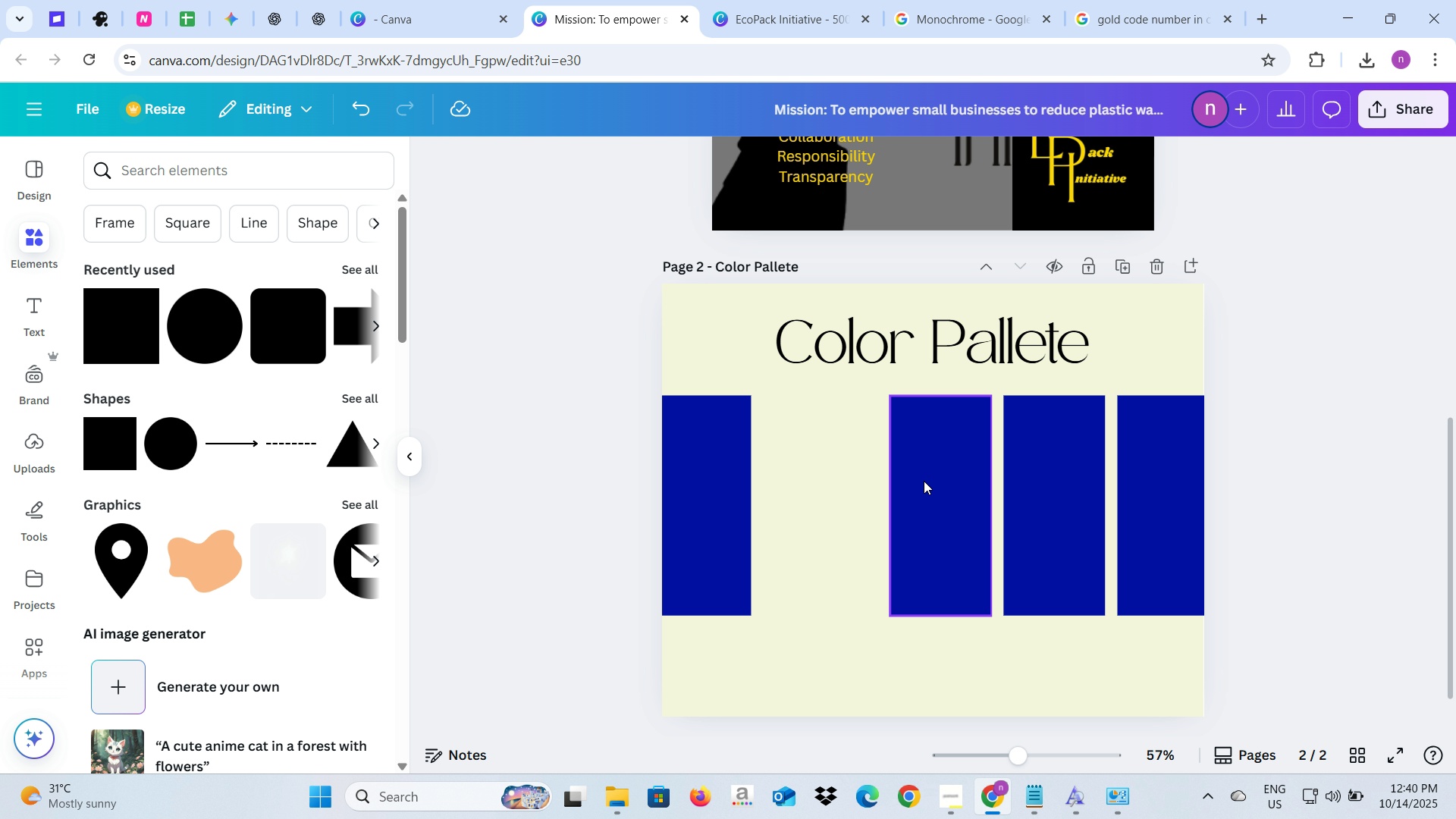 
left_click([924, 481])
 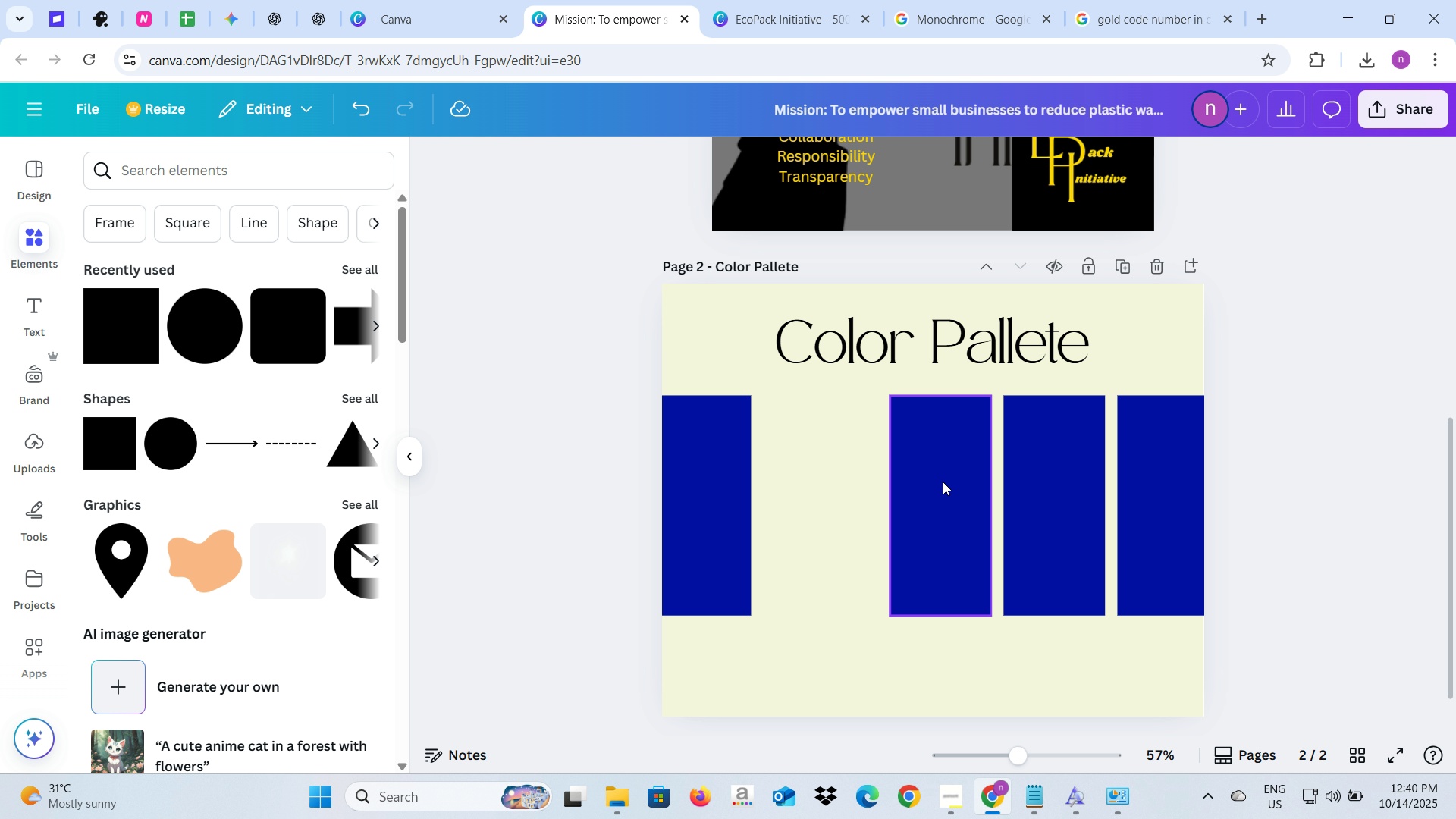 
key(Backspace)
 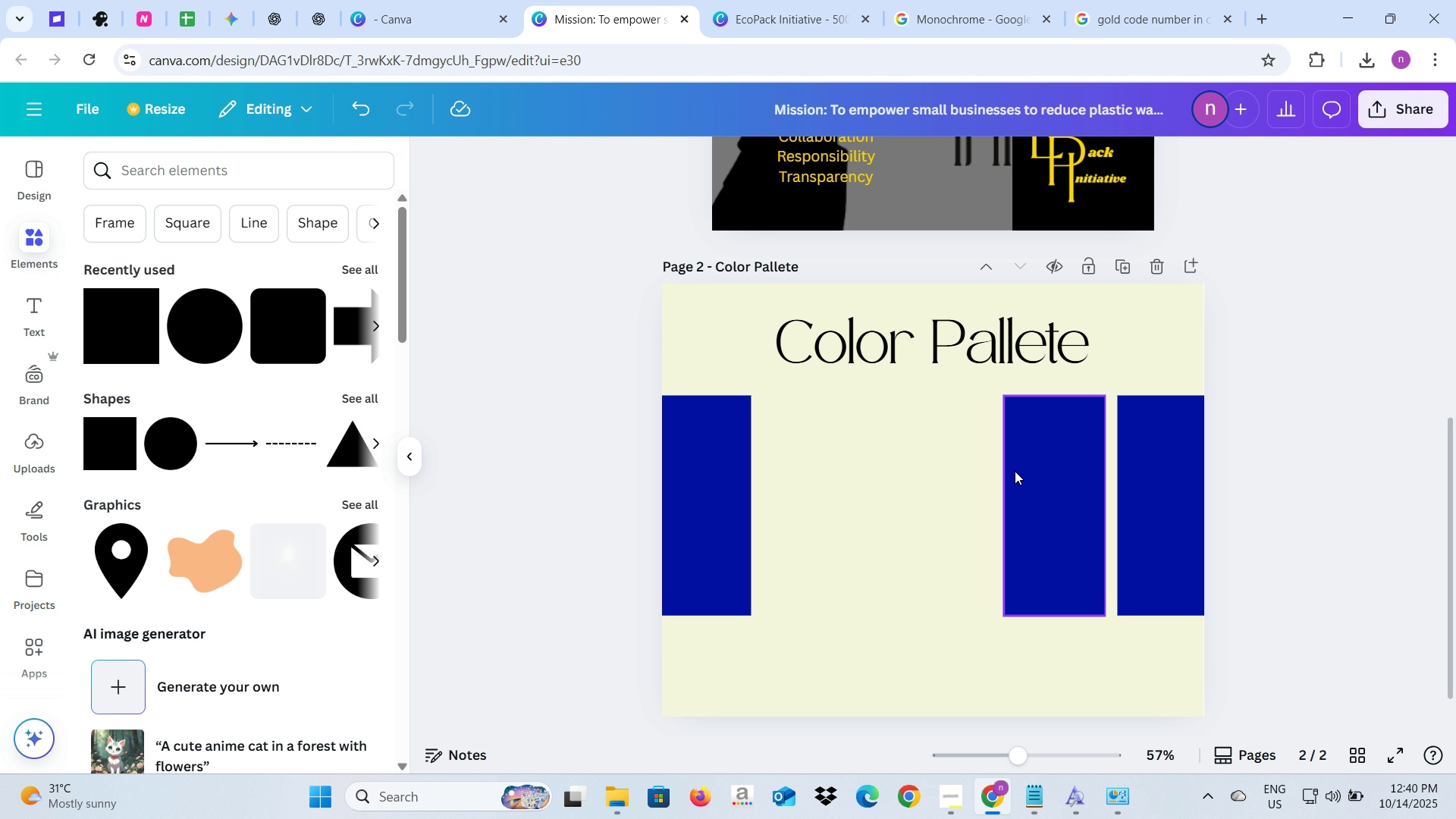 
left_click([1015, 471])
 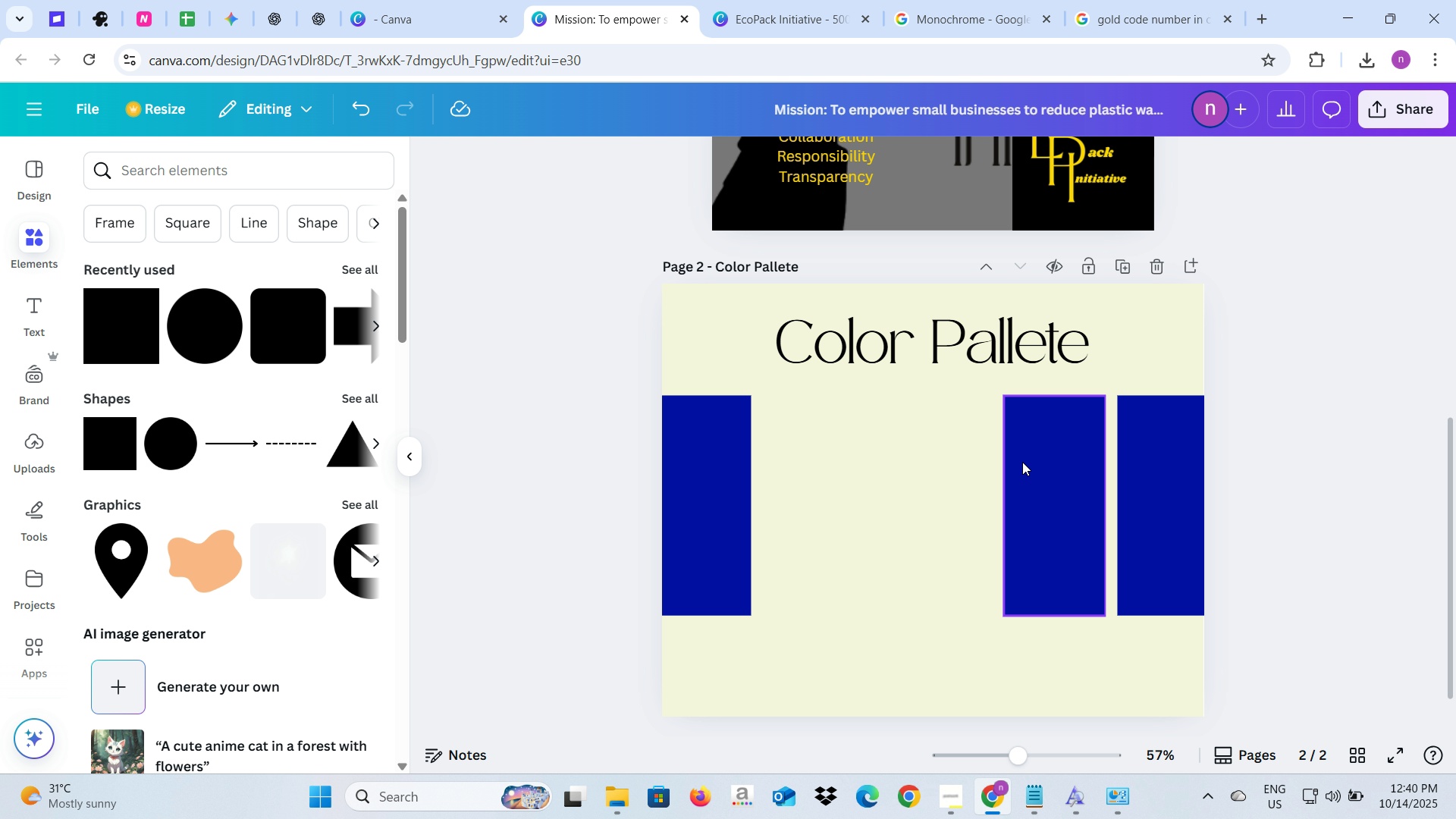 
key(Backspace)
 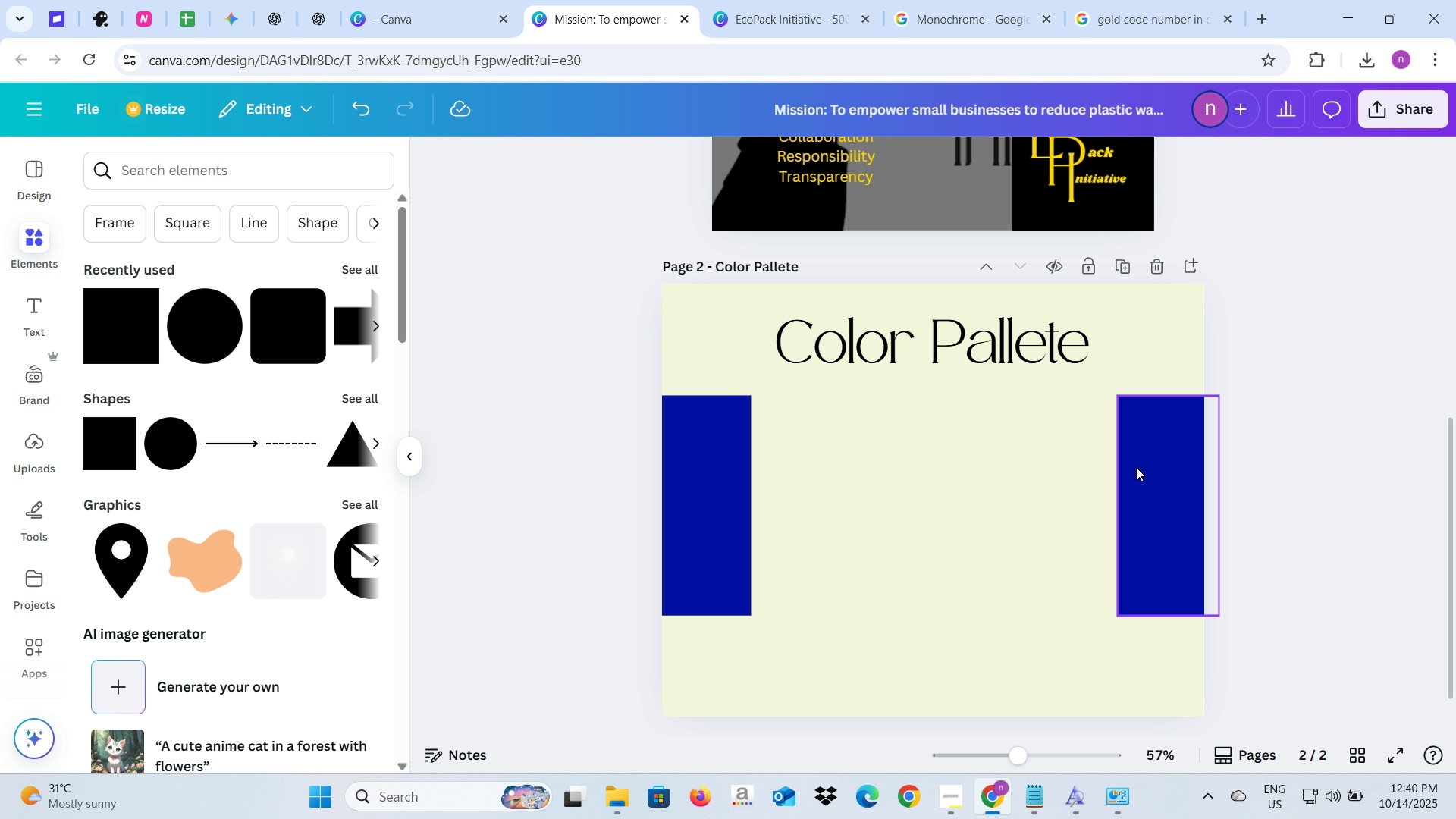 
key(Backspace)
 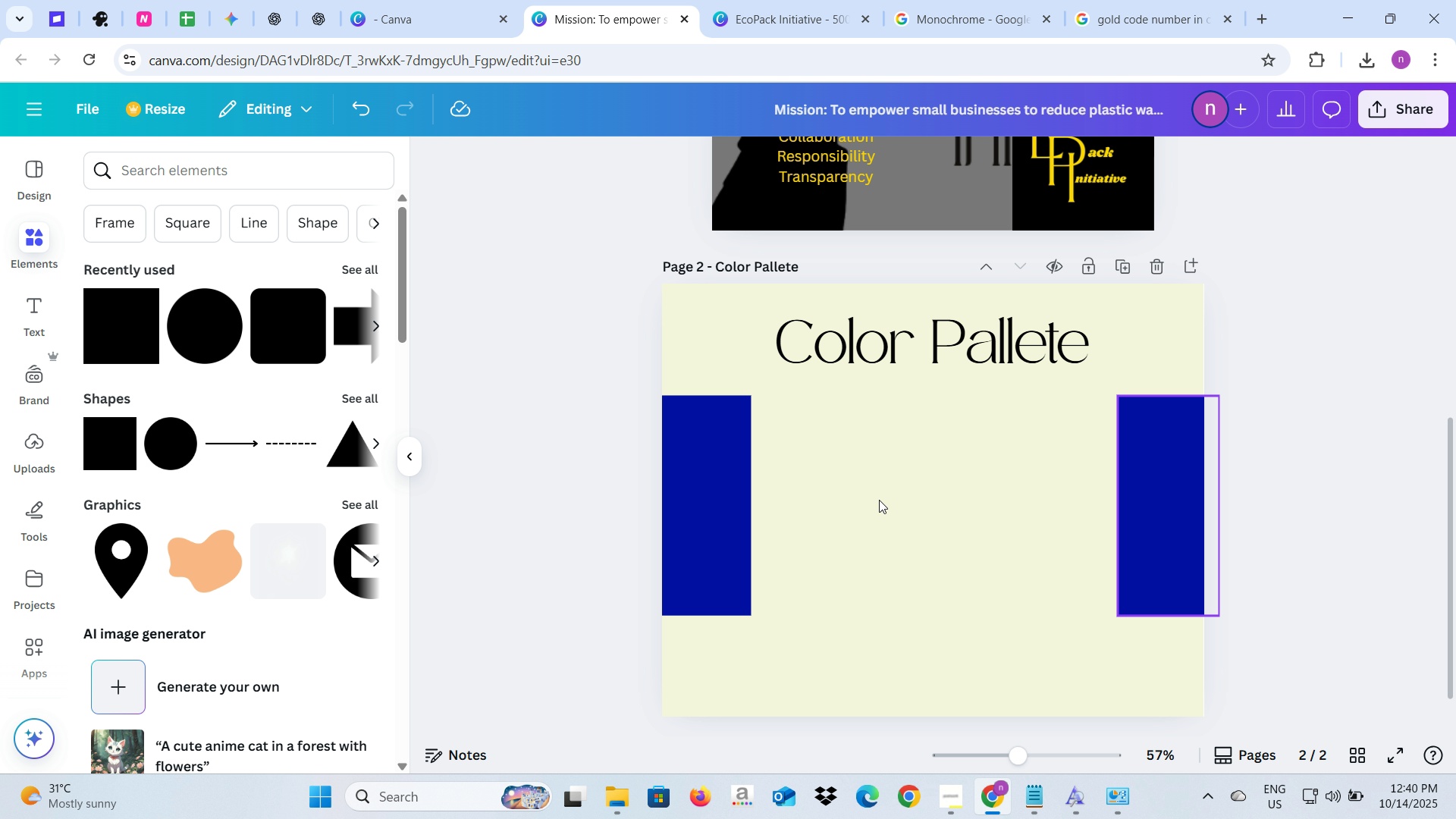 
key(Backspace)
 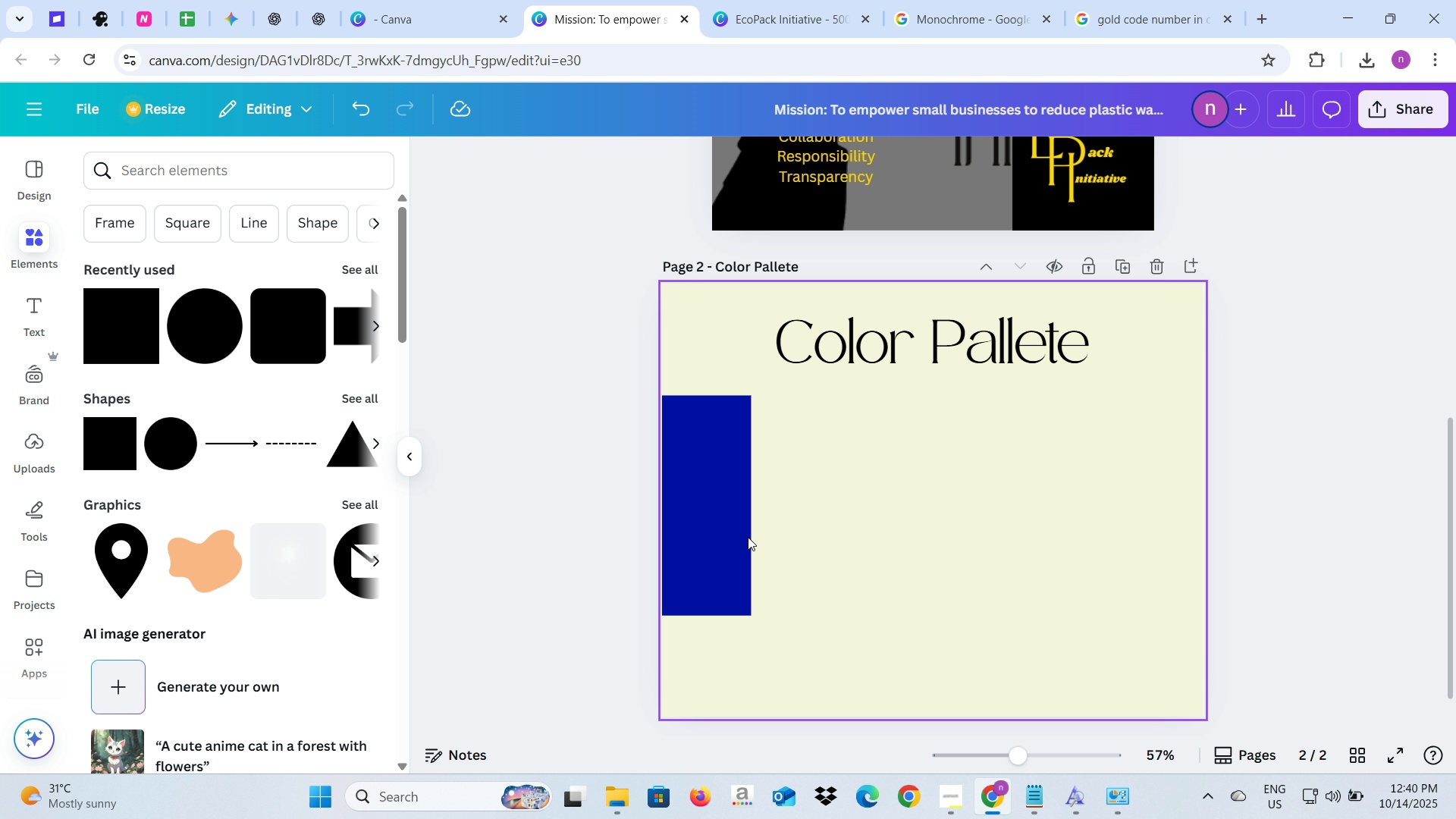 
left_click([726, 538])
 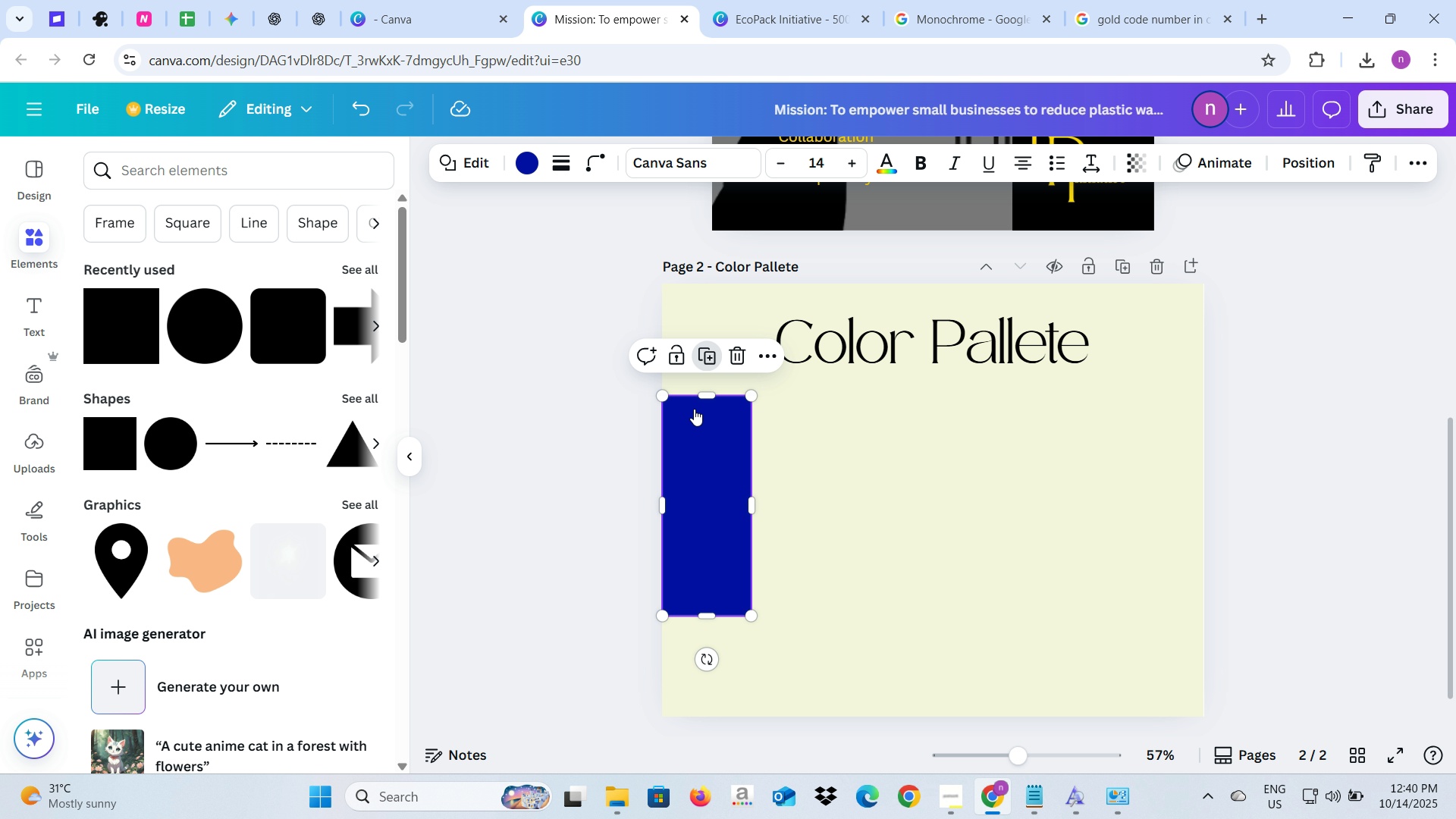 
left_click_drag(start_coordinate=[695, 481], to_coordinate=[784, 475])
 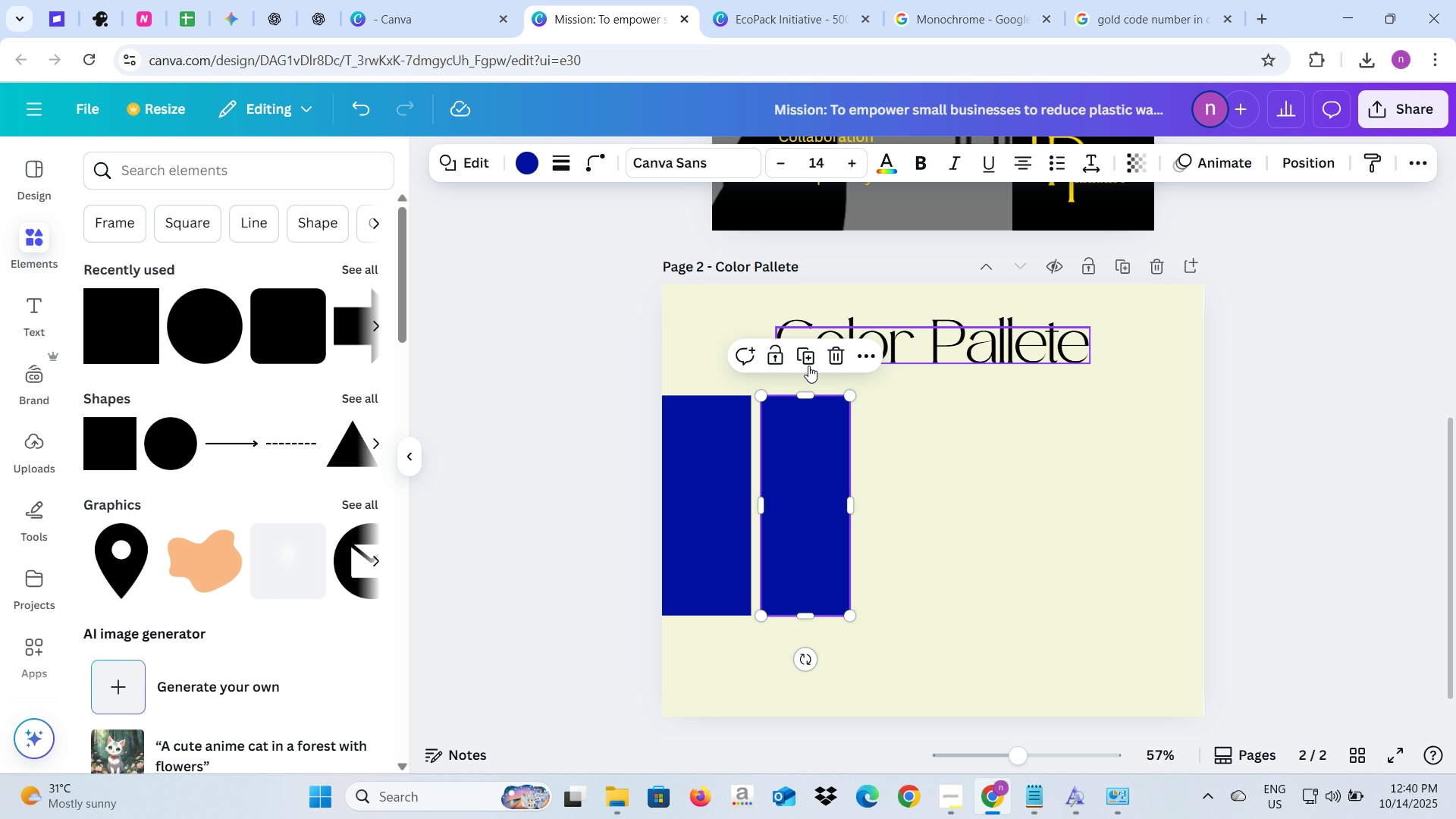 
left_click([813, 356])
 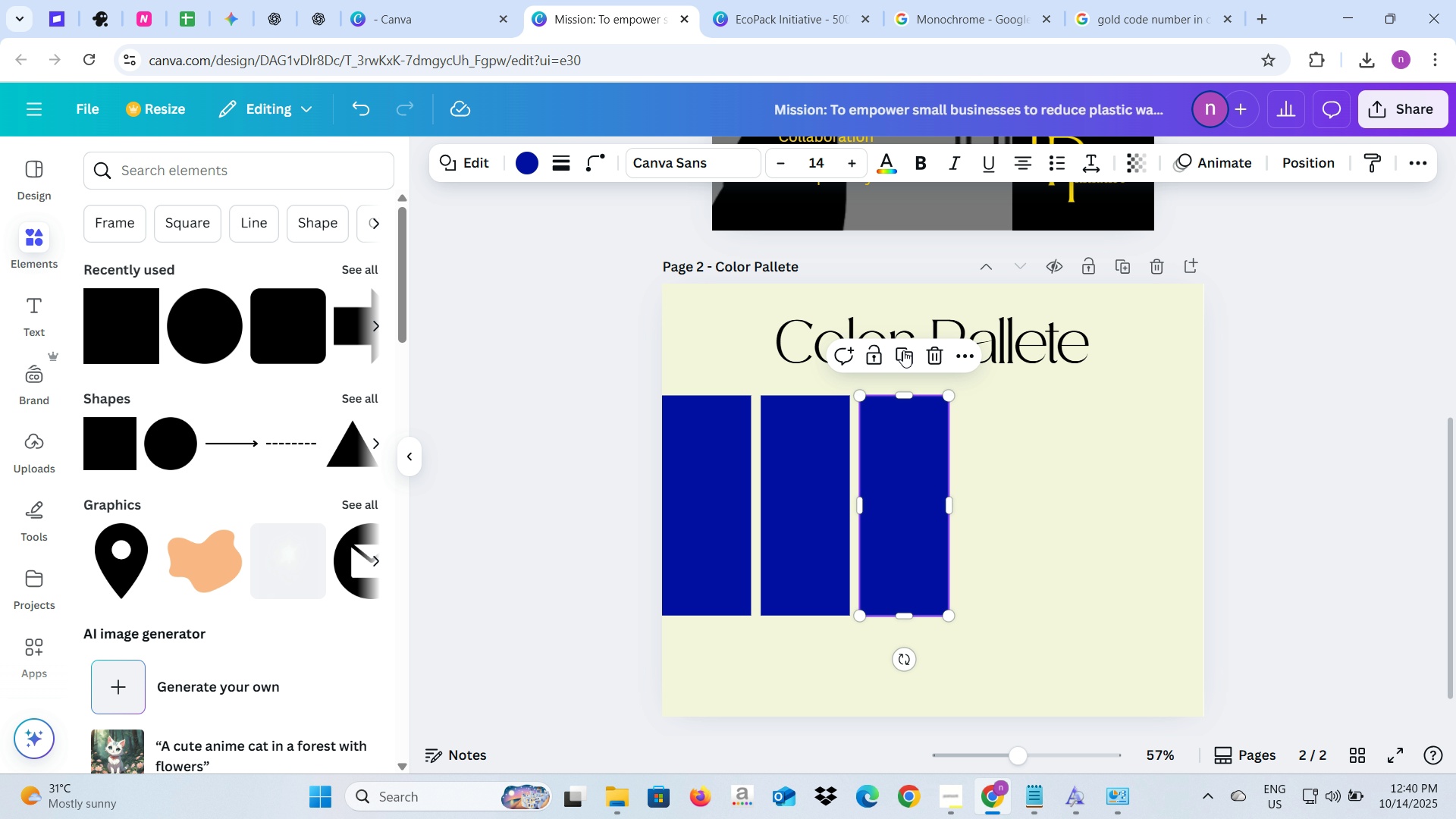 
left_click([903, 350])
 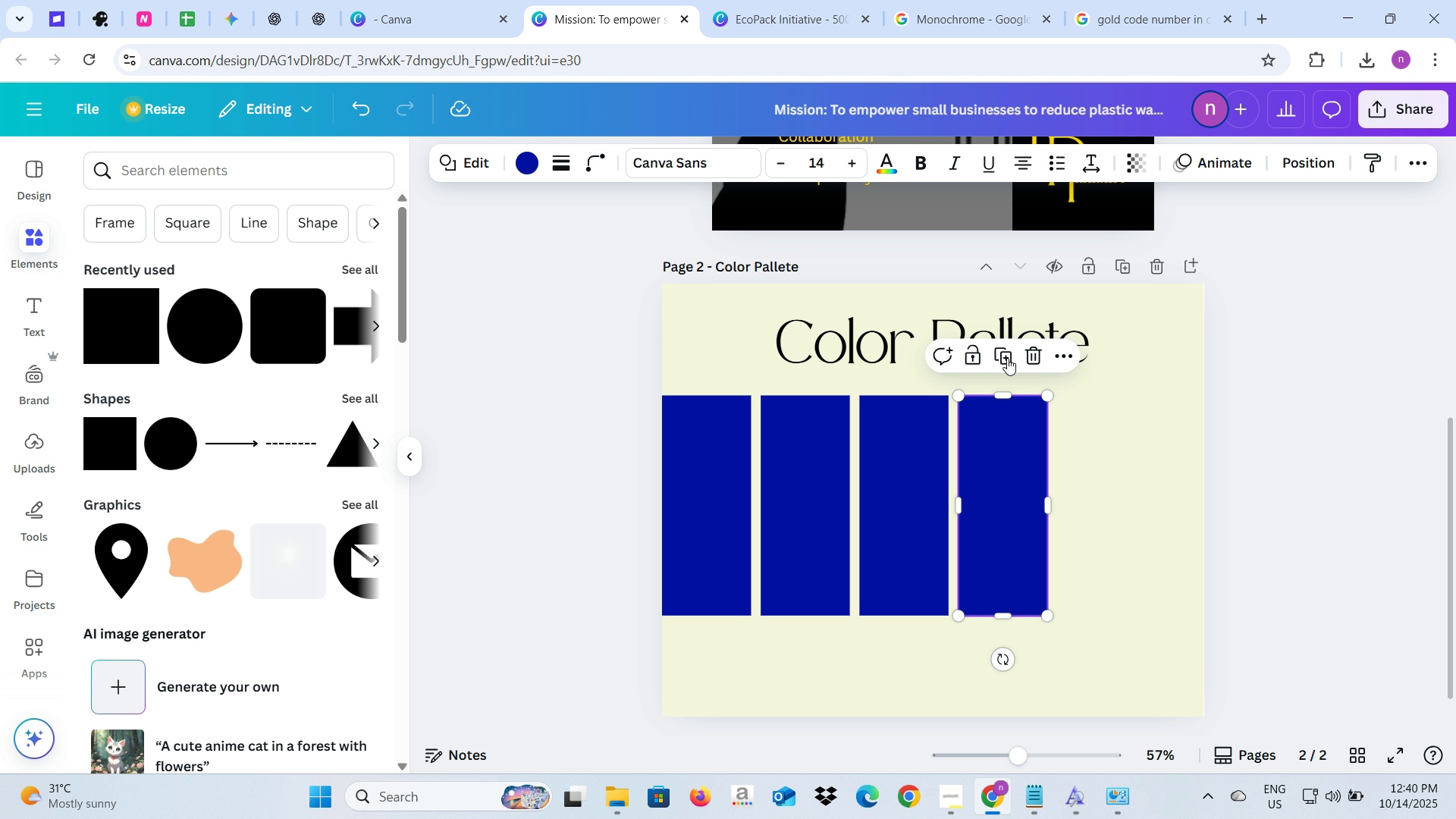 
left_click([1007, 358])
 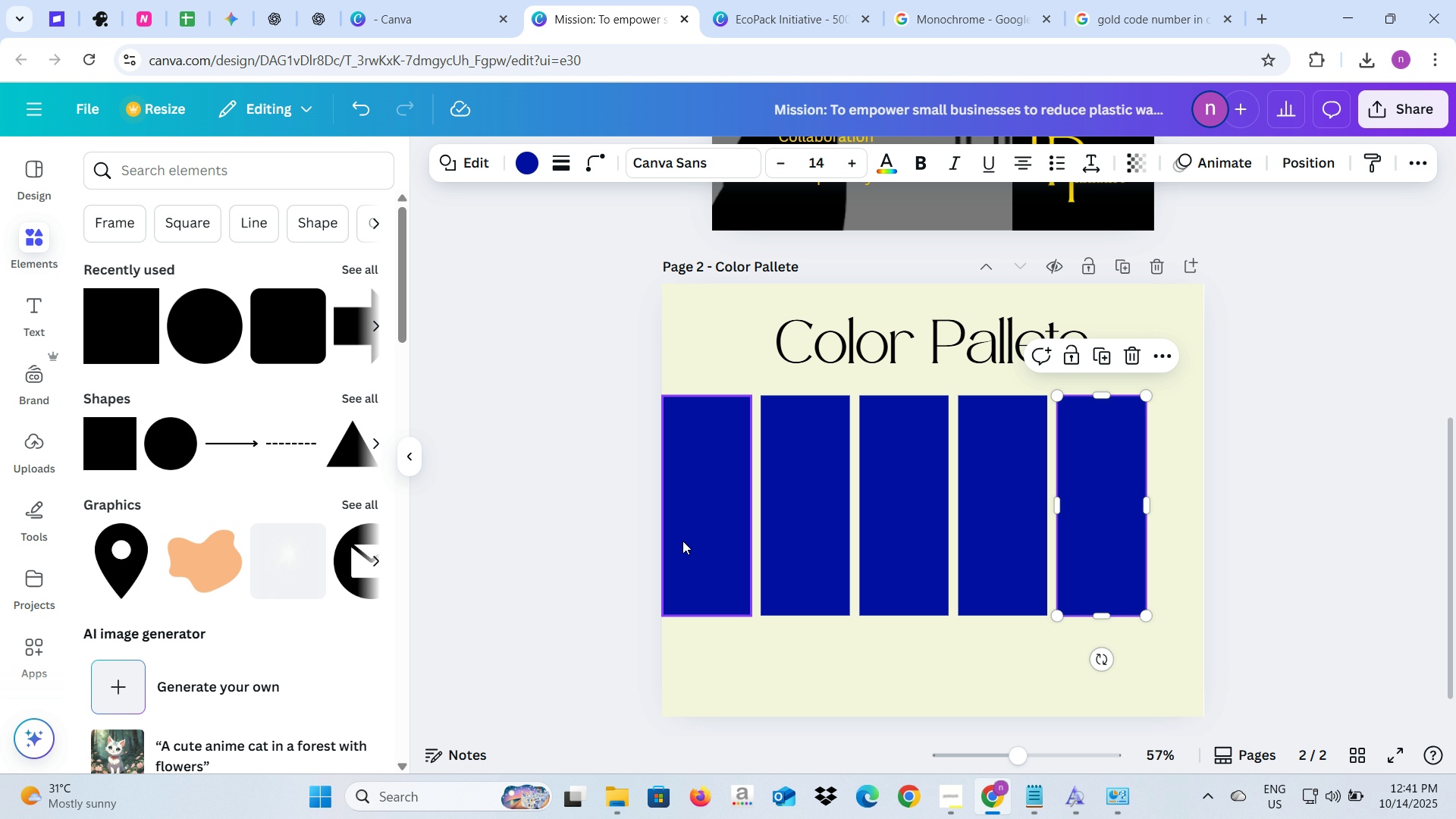 
hold_key(key=ControlLeft, duration=0.81)
left_click([681, 540])
 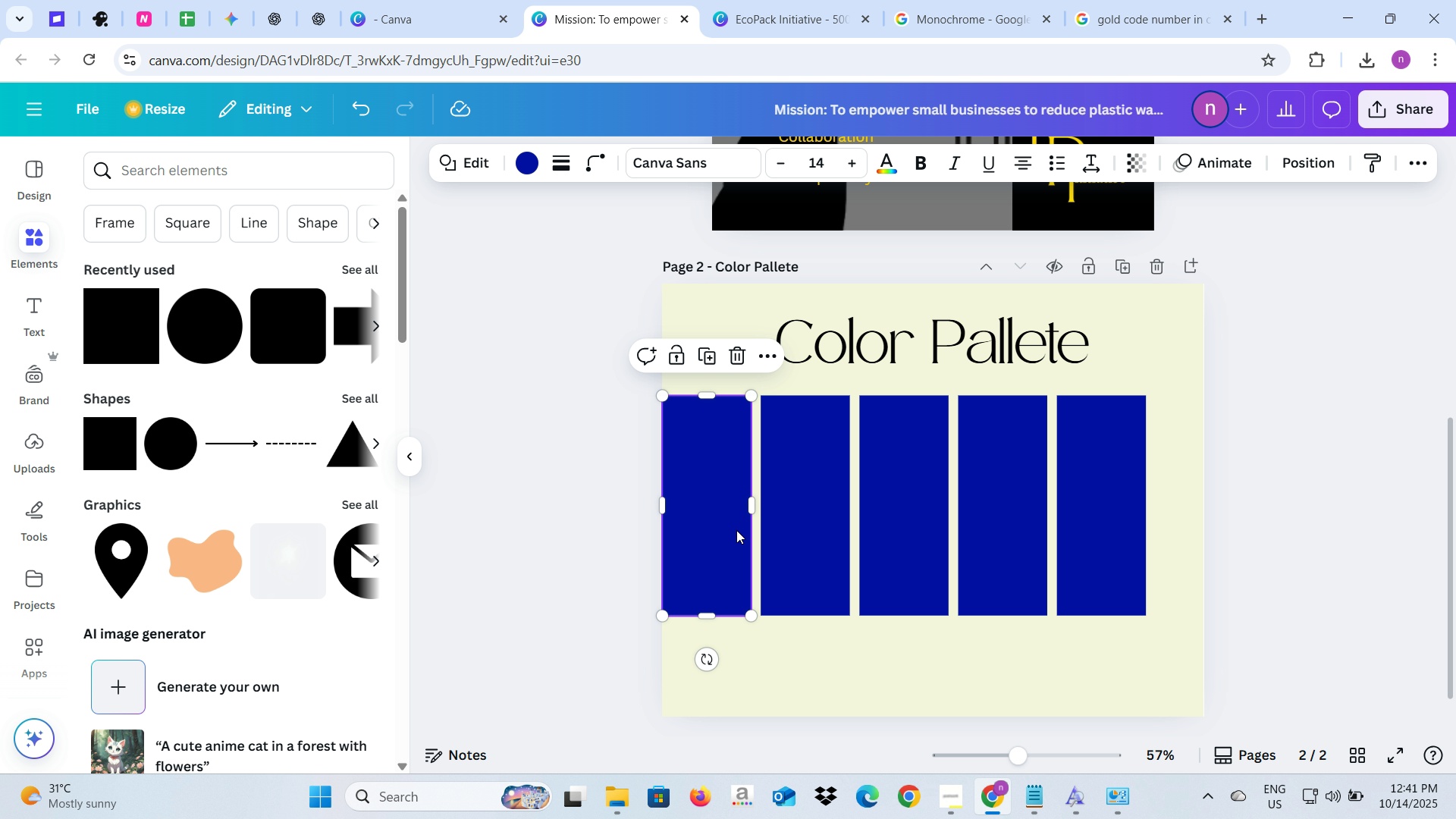 
hold_key(key=ShiftLeft, duration=1.51)
left_click([797, 516])
 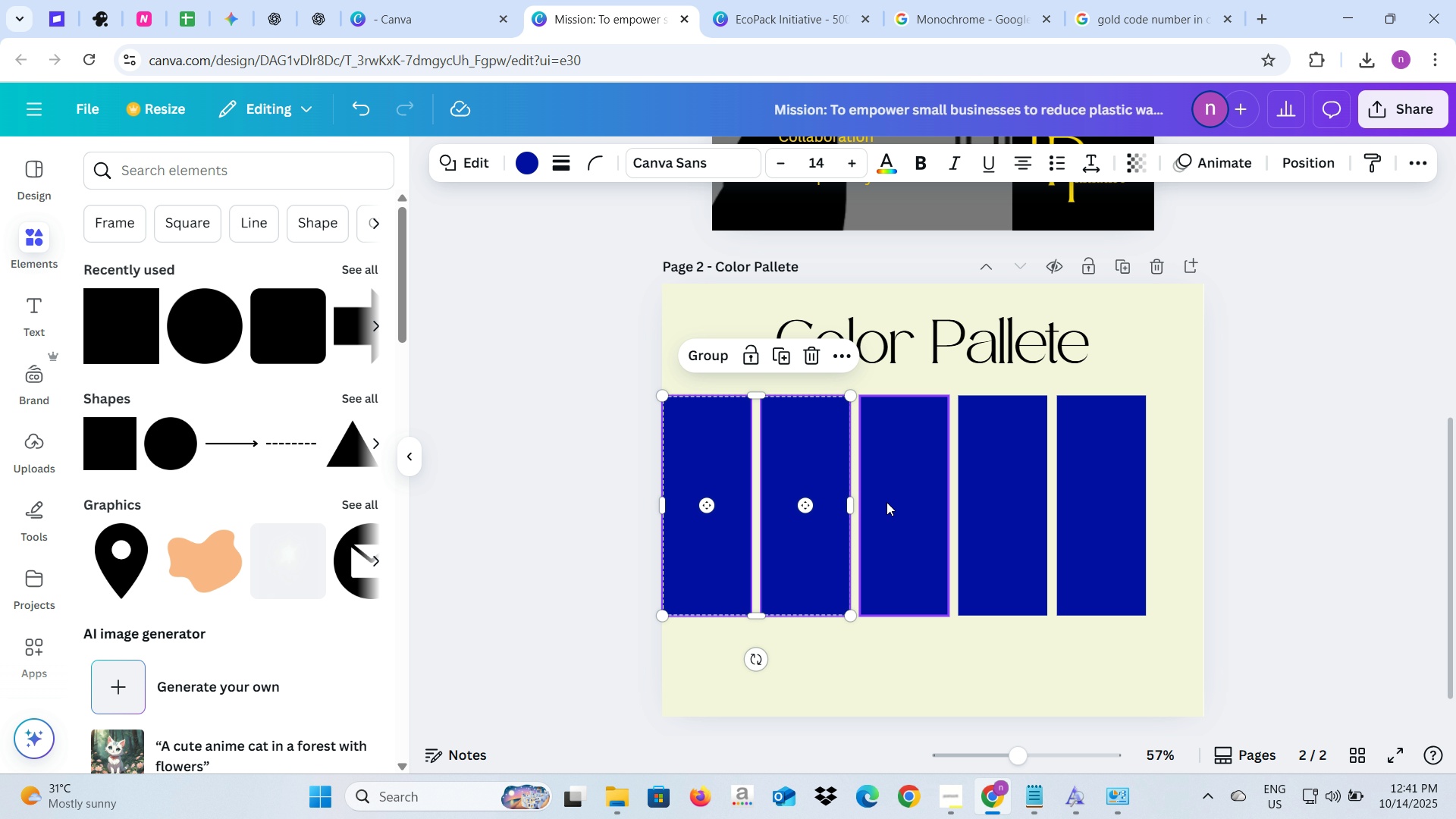 
left_click([886, 502])
 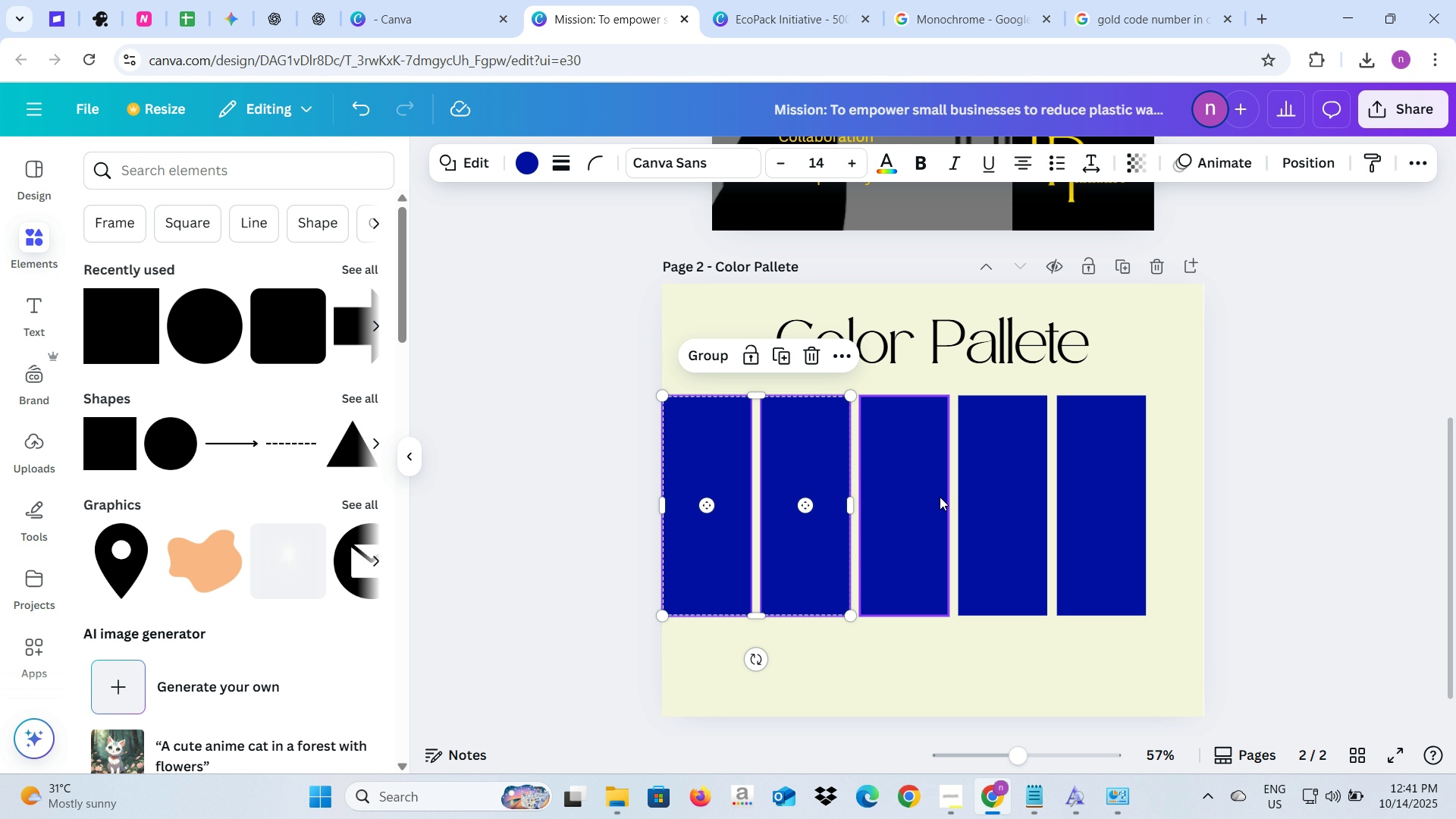 
hold_key(key=ShiftLeft, duration=1.51)
left_click([1084, 505])
 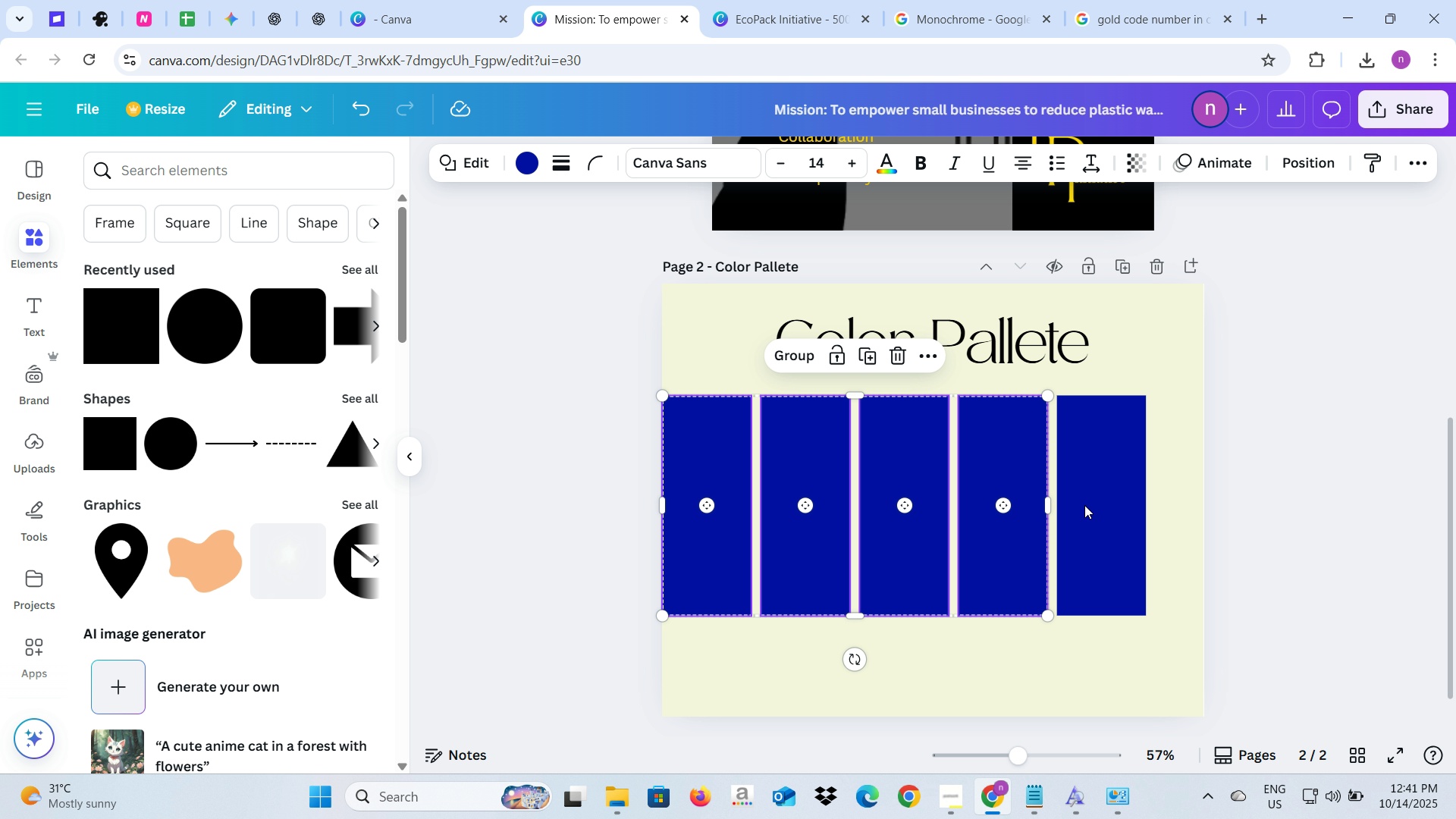 
key(Shift+ShiftLeft)
 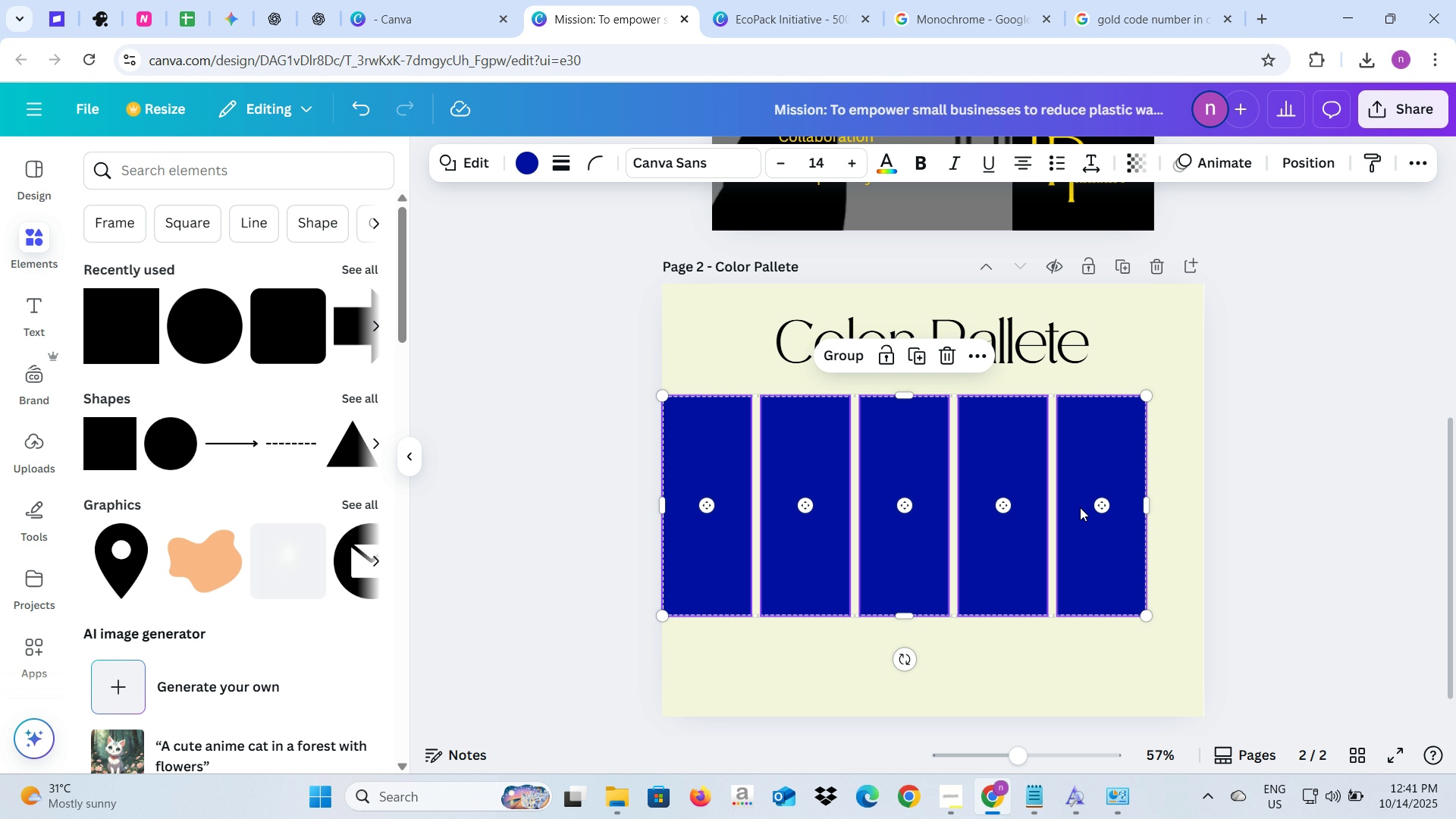 
key(Shift+ShiftLeft)
 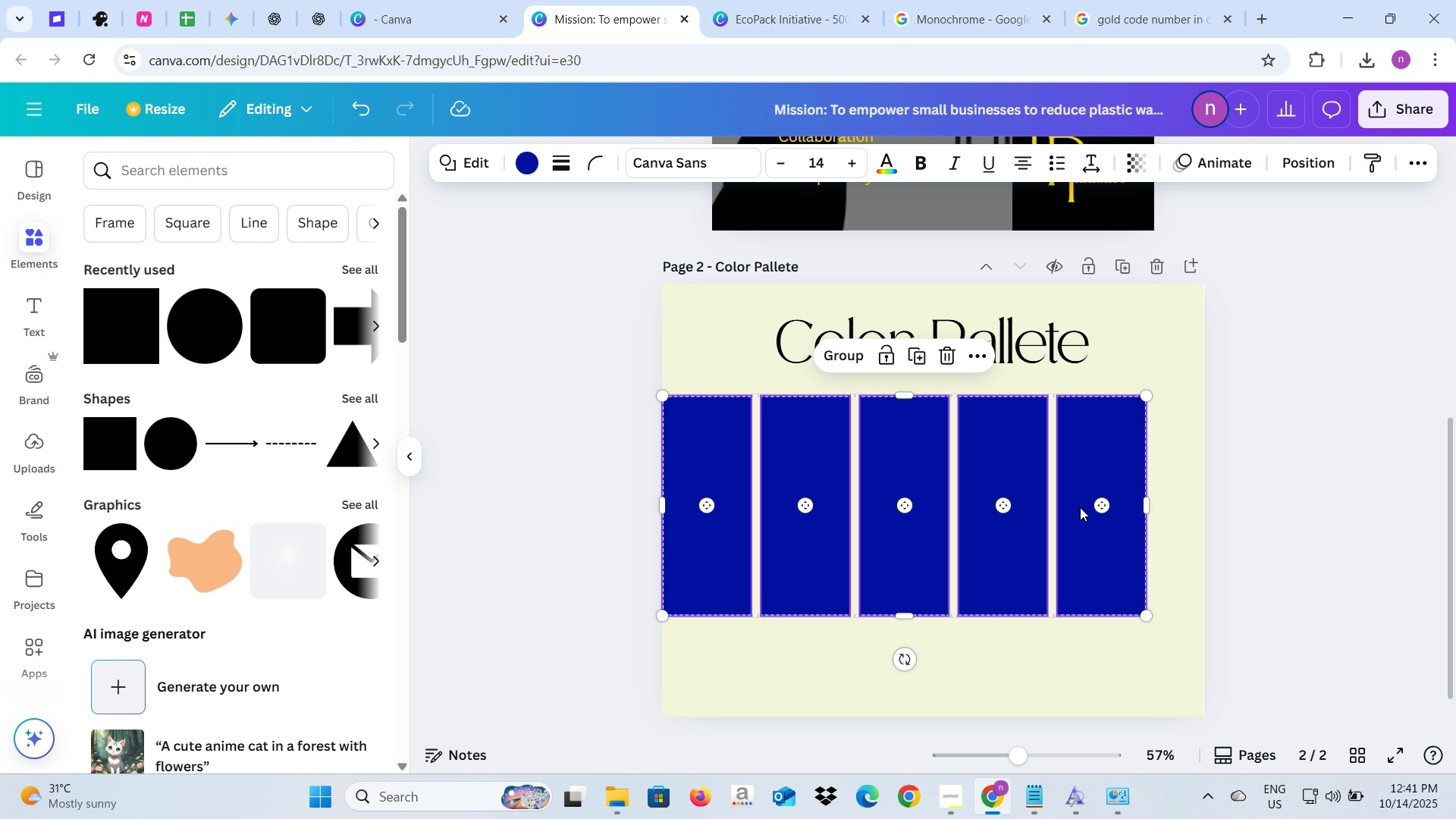 
key(Shift+ShiftLeft)
 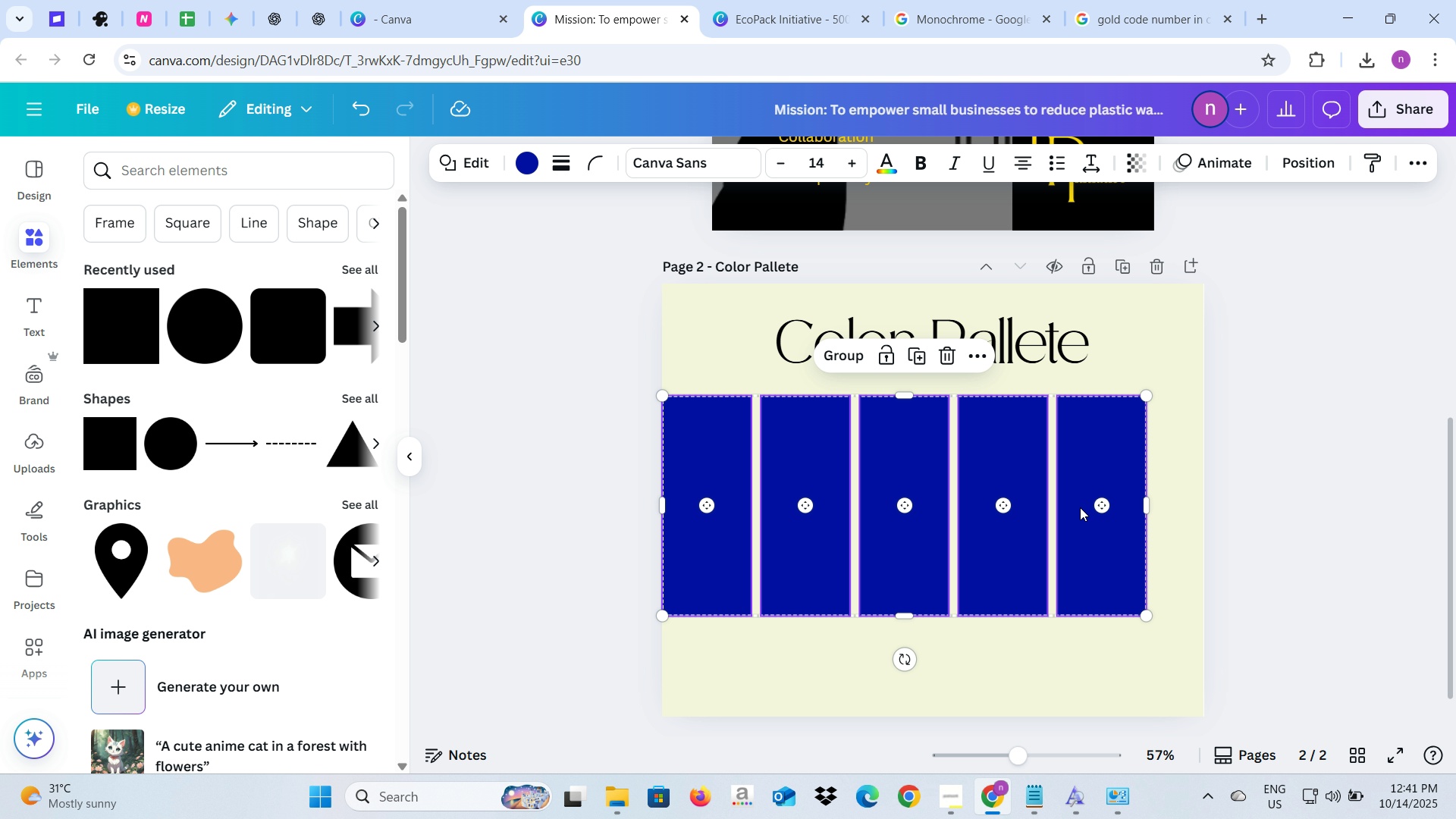 
key(Shift+ShiftLeft)
 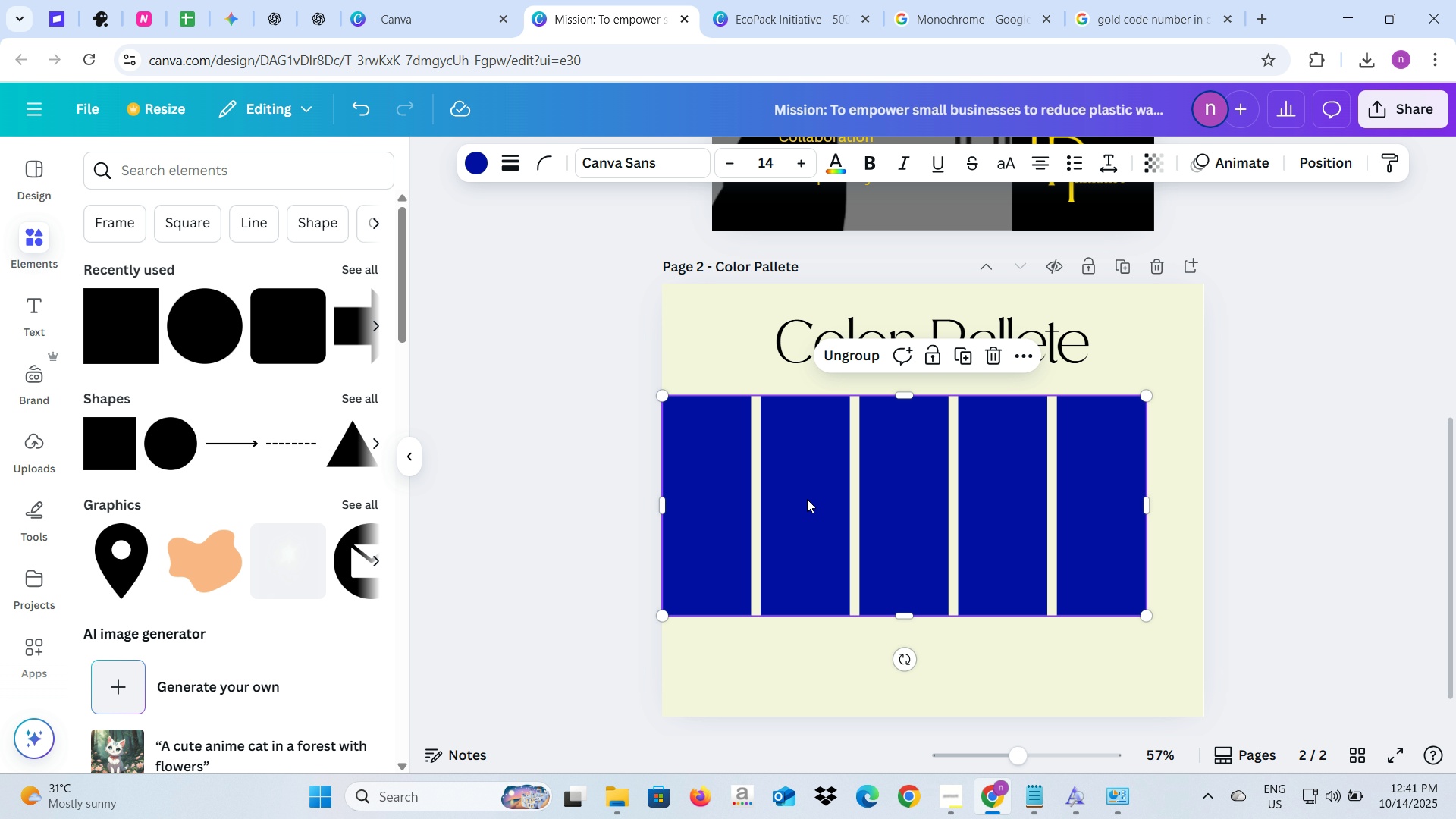 
left_click_drag(start_coordinate=[809, 497], to_coordinate=[833, 497])
 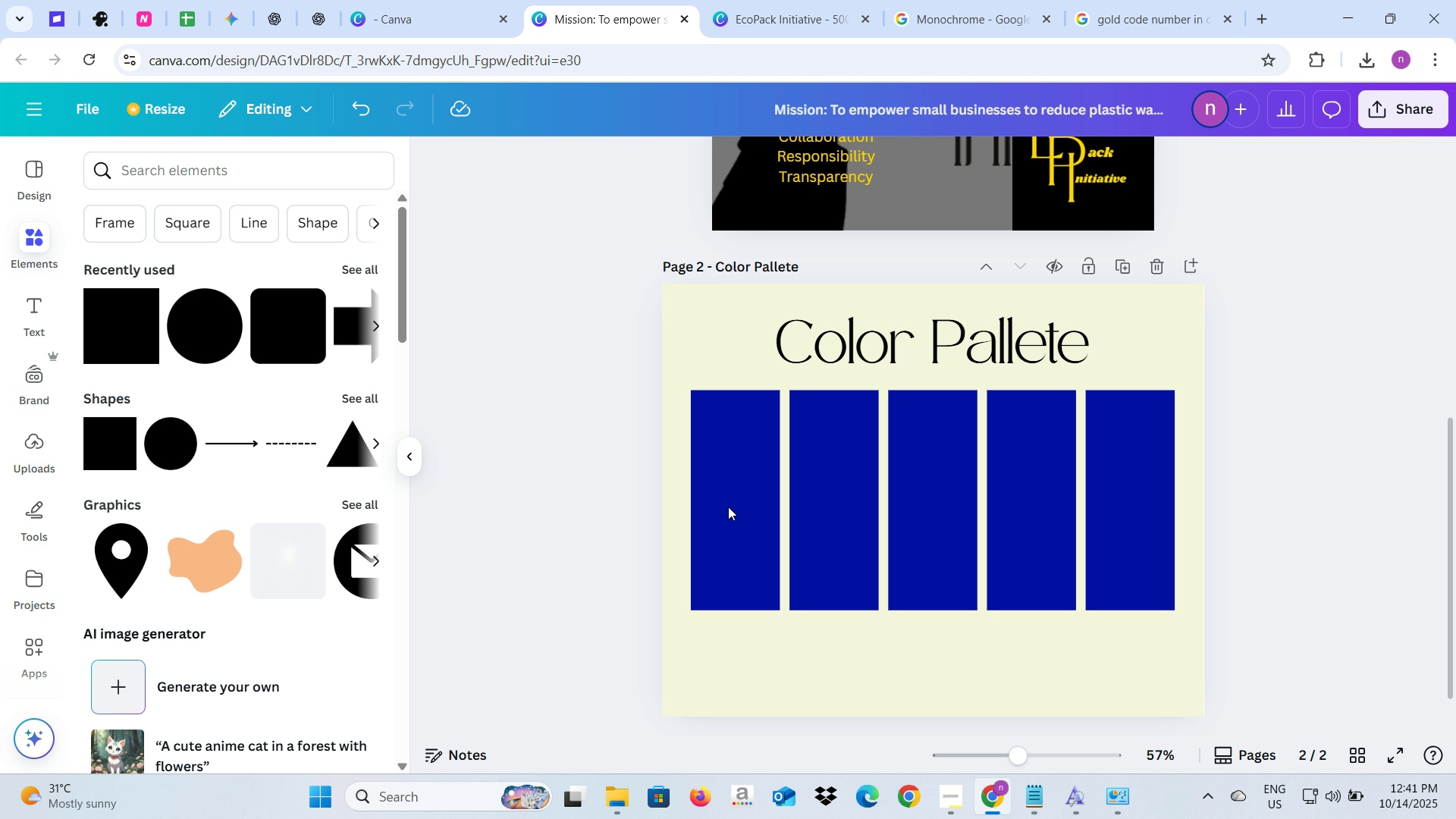 
left_click([748, 500])
 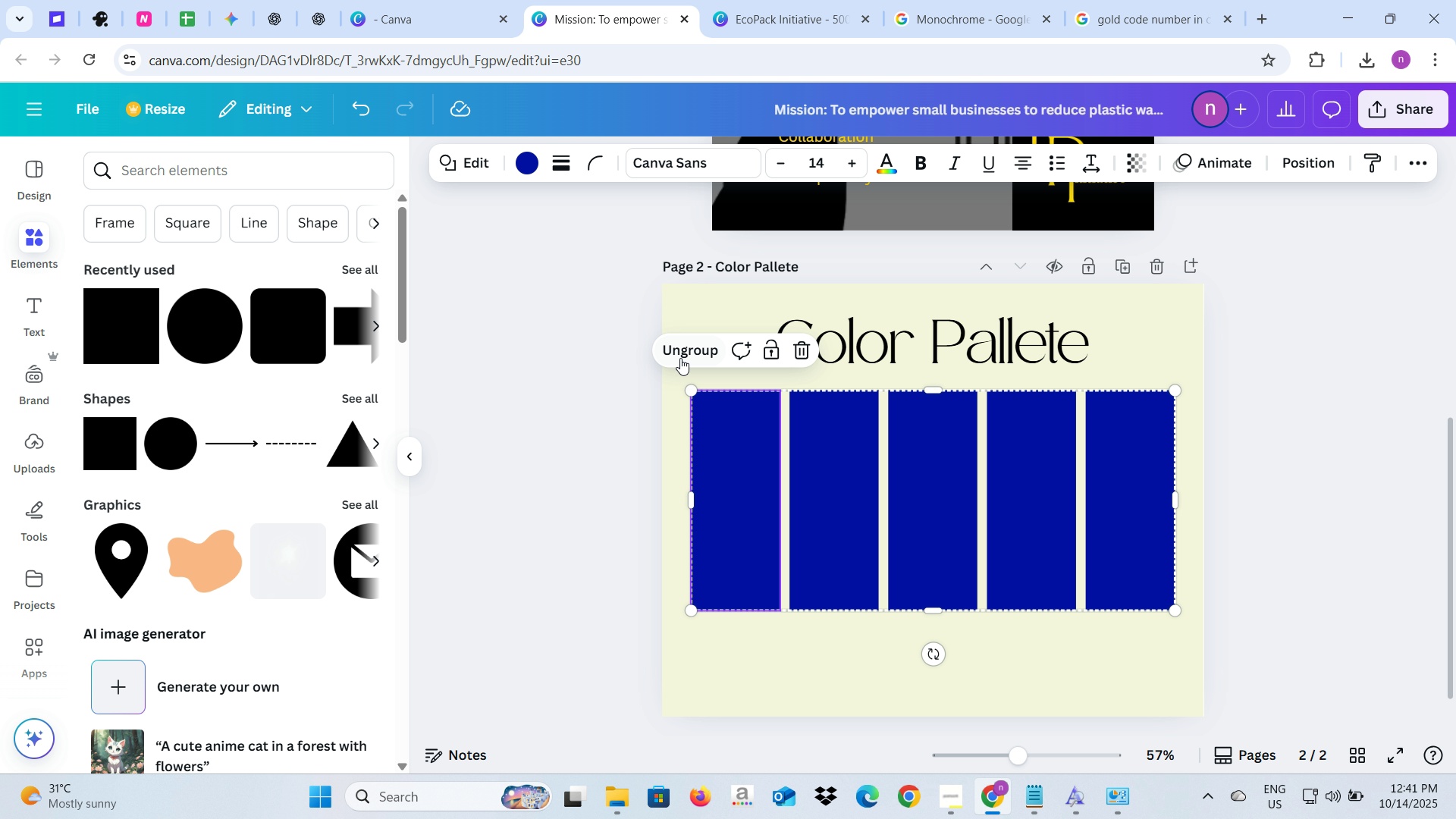 
left_click([680, 356])
 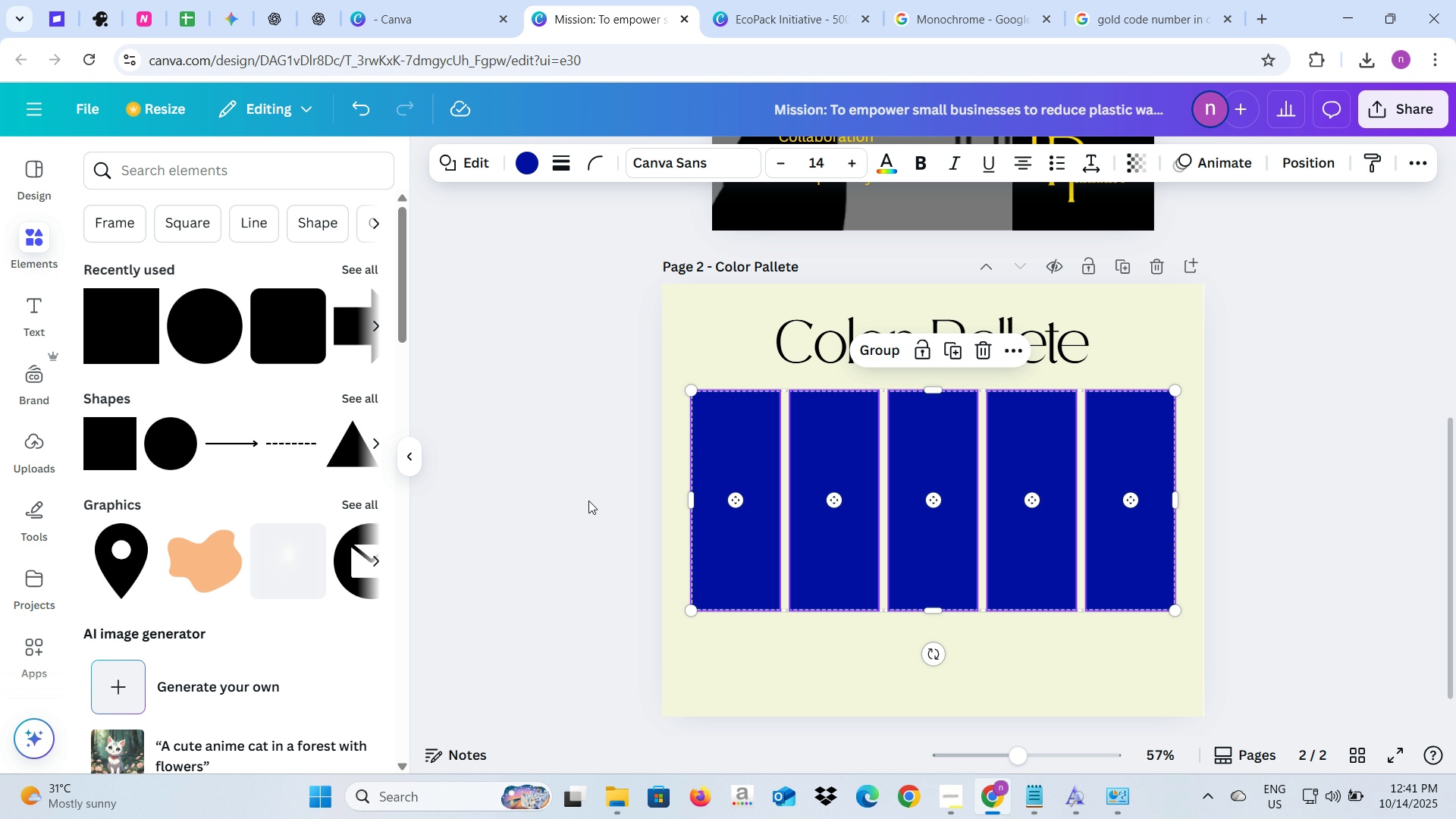 
left_click([588, 500])
 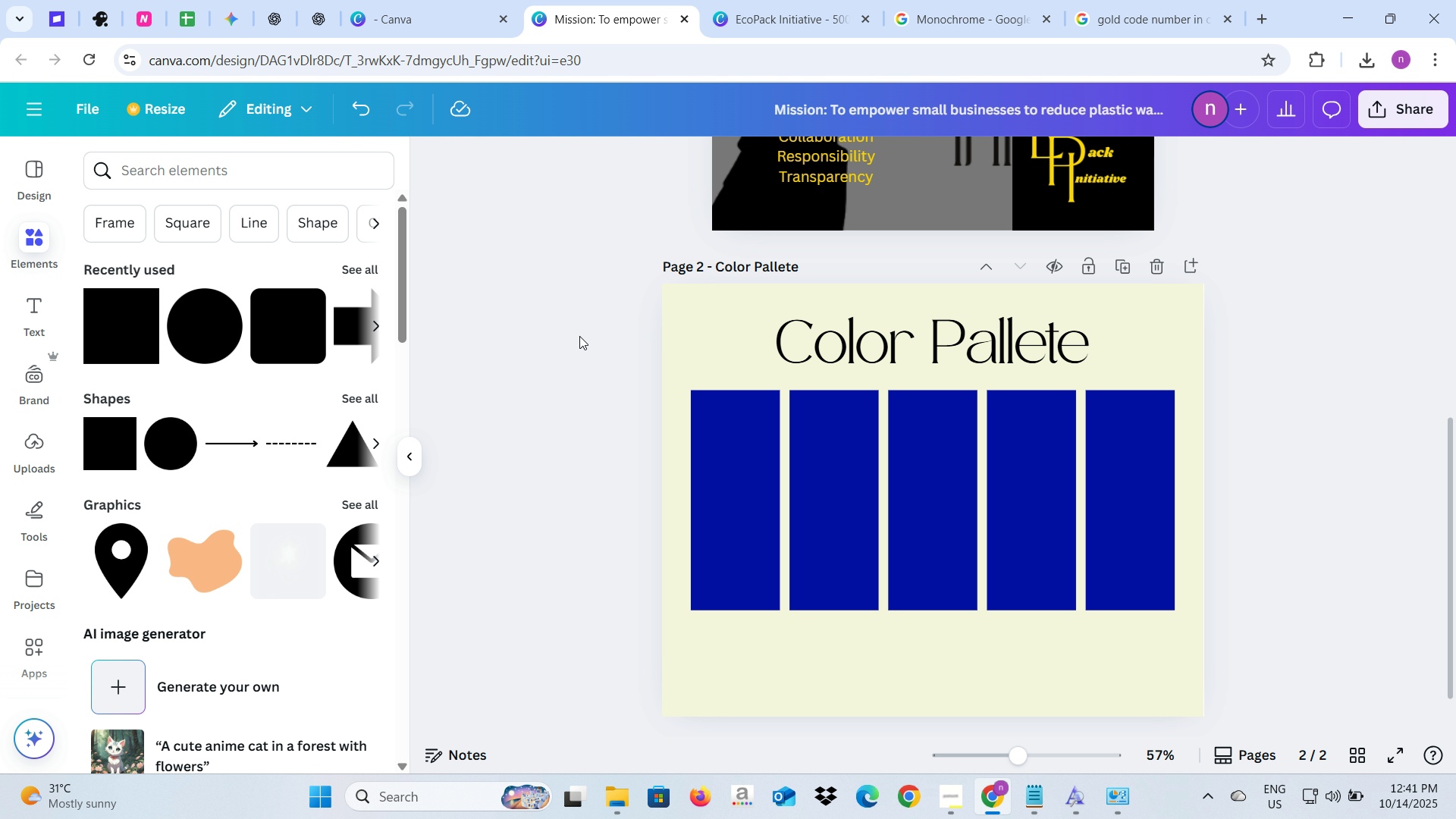 
scroll: coordinate [720, 594], scroll_direction: up, amount: 4.0
 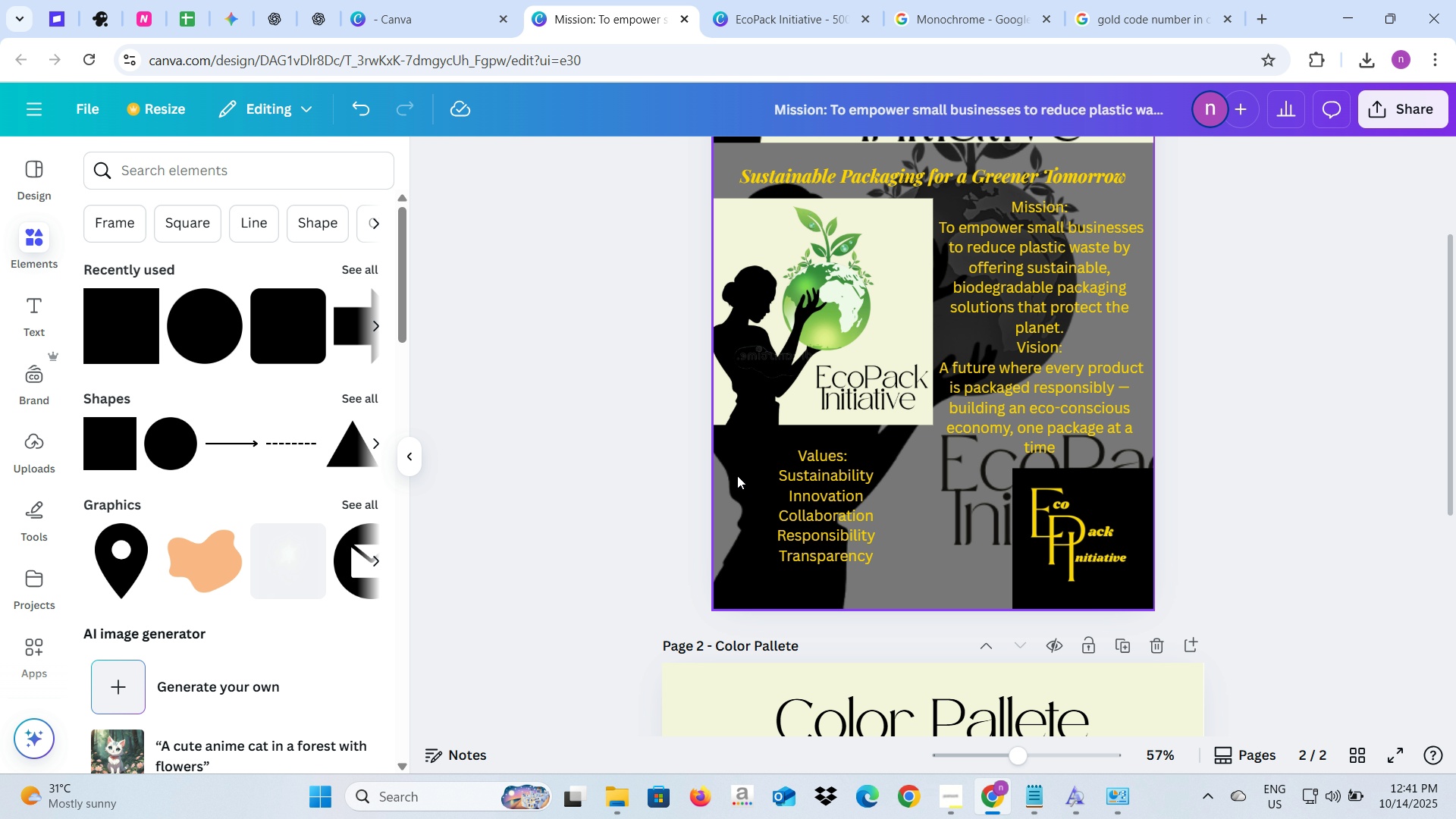 
scroll: coordinate [738, 475], scroll_direction: down, amount: 3.0
 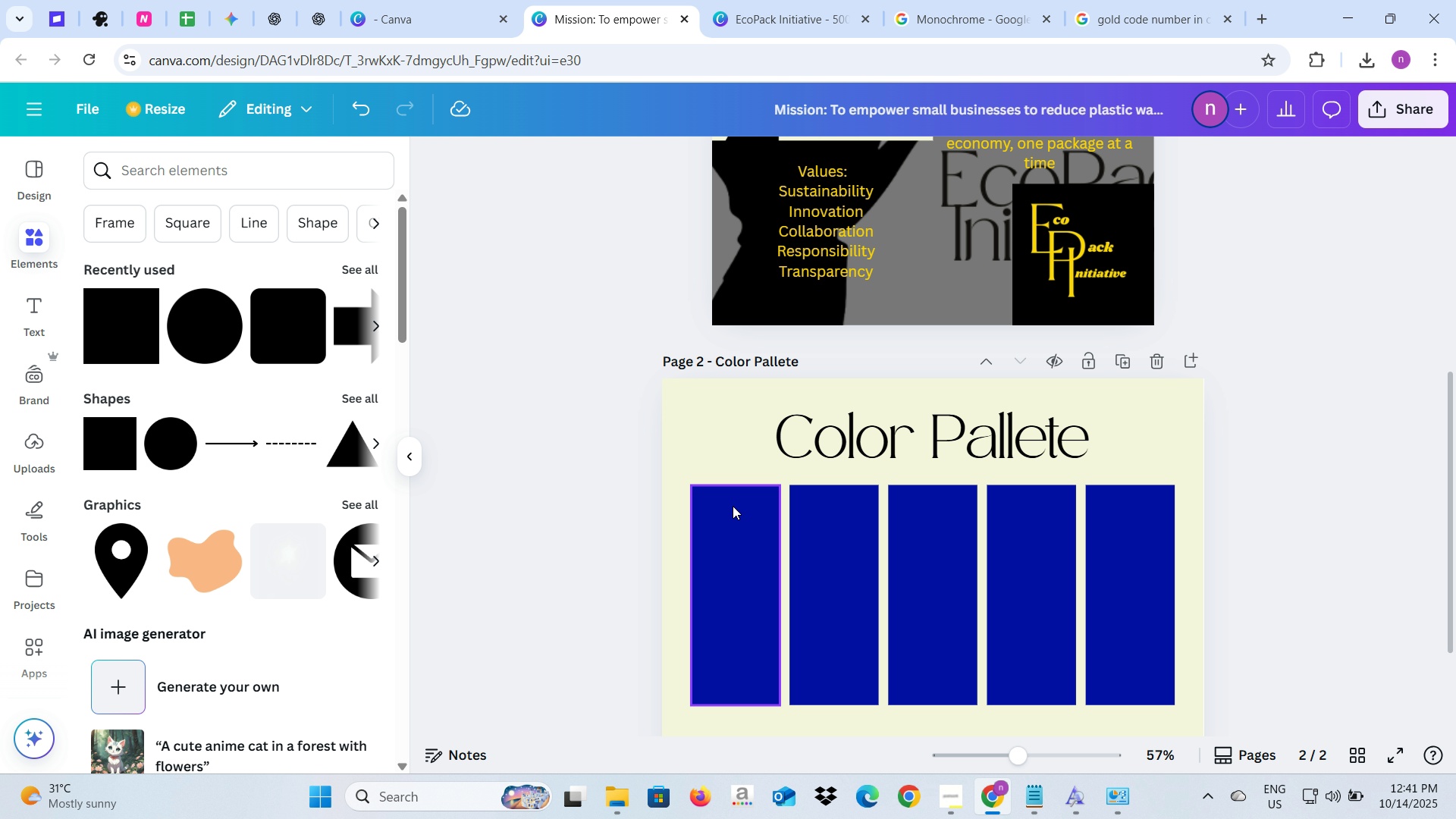 
scroll: coordinate [739, 502], scroll_direction: up, amount: 2.0
 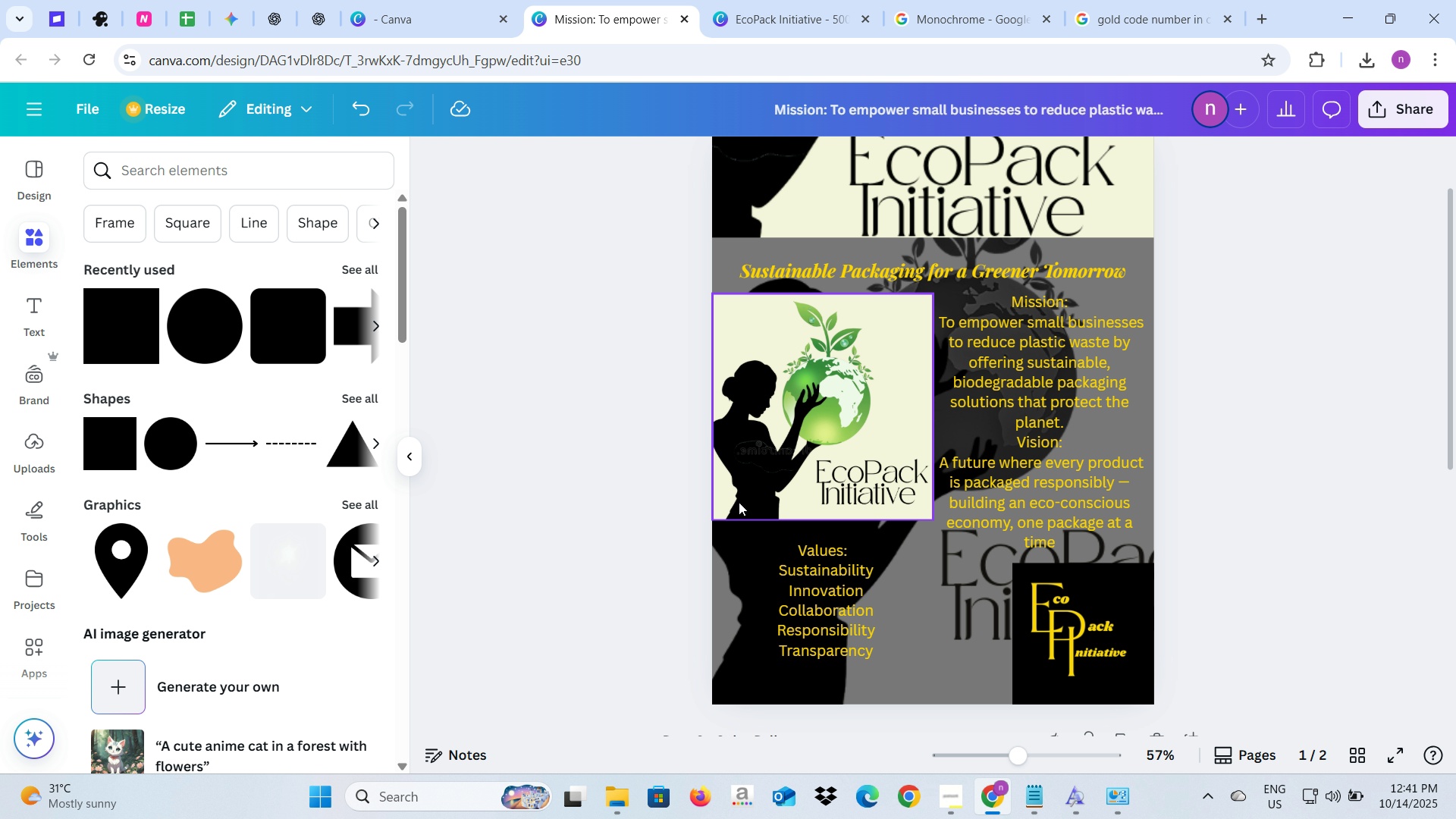 
scroll: coordinate [739, 502], scroll_direction: down, amount: 3.0
 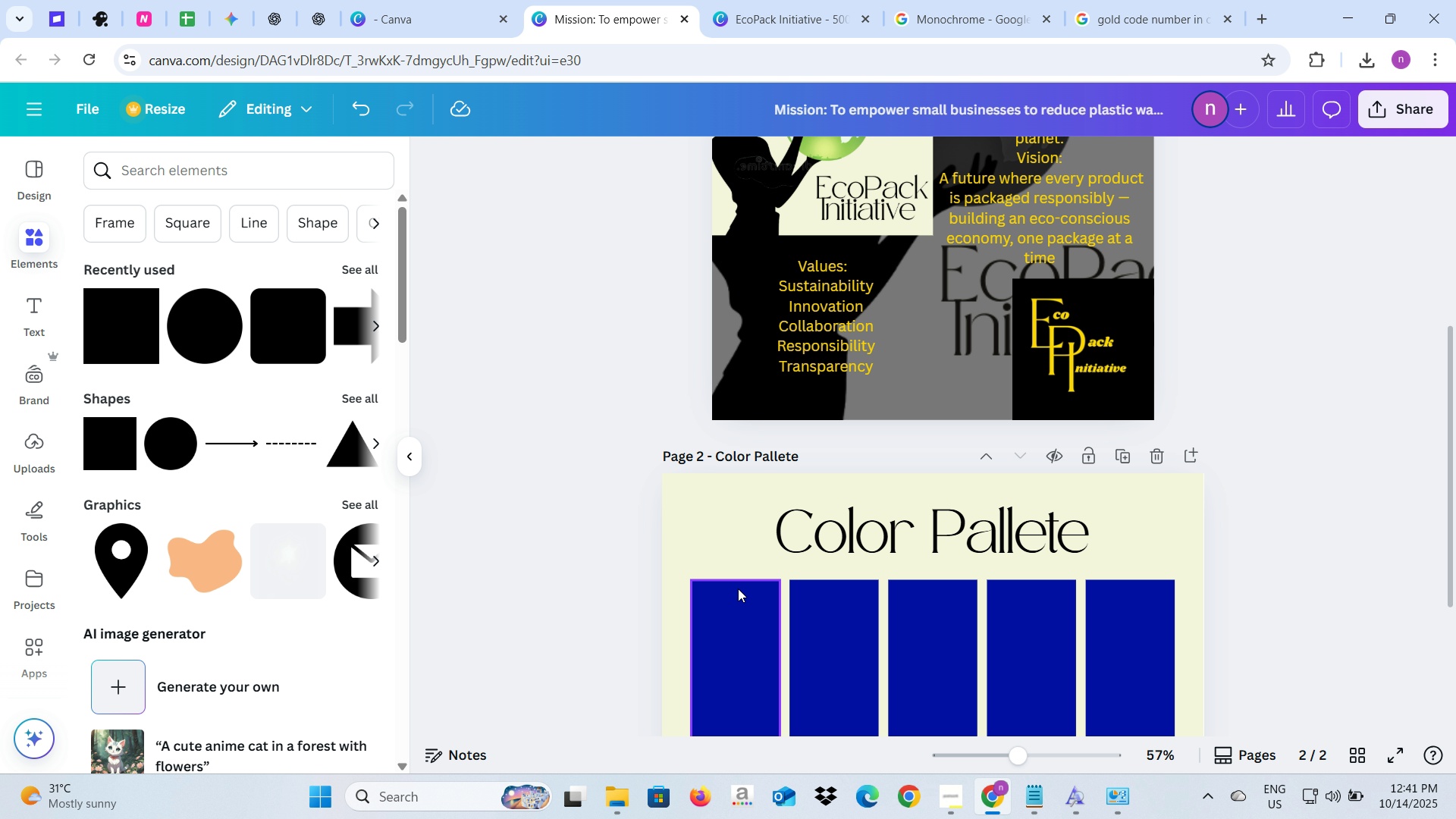 
left_click([738, 592])
 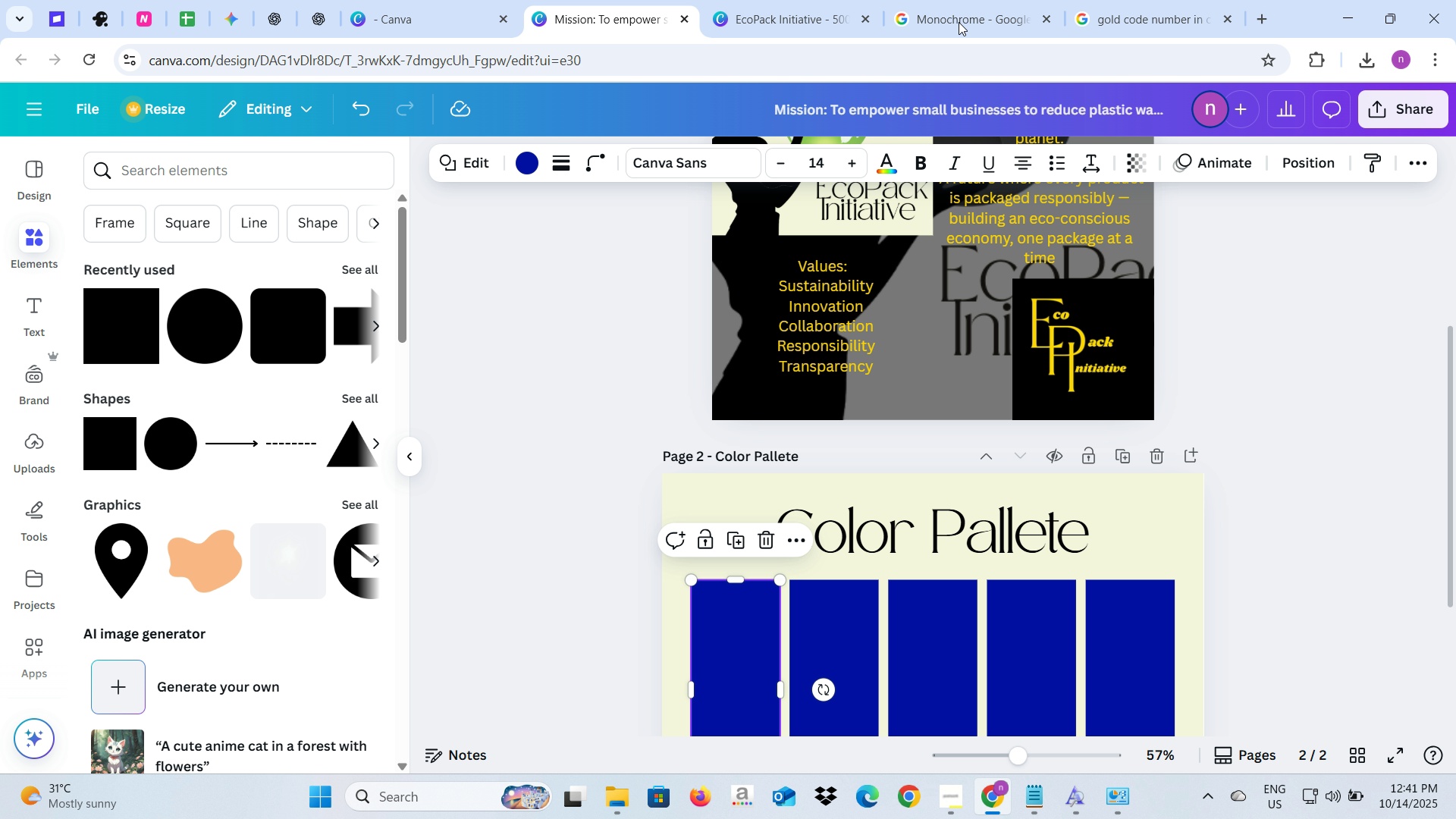 
left_click([970, 0])
 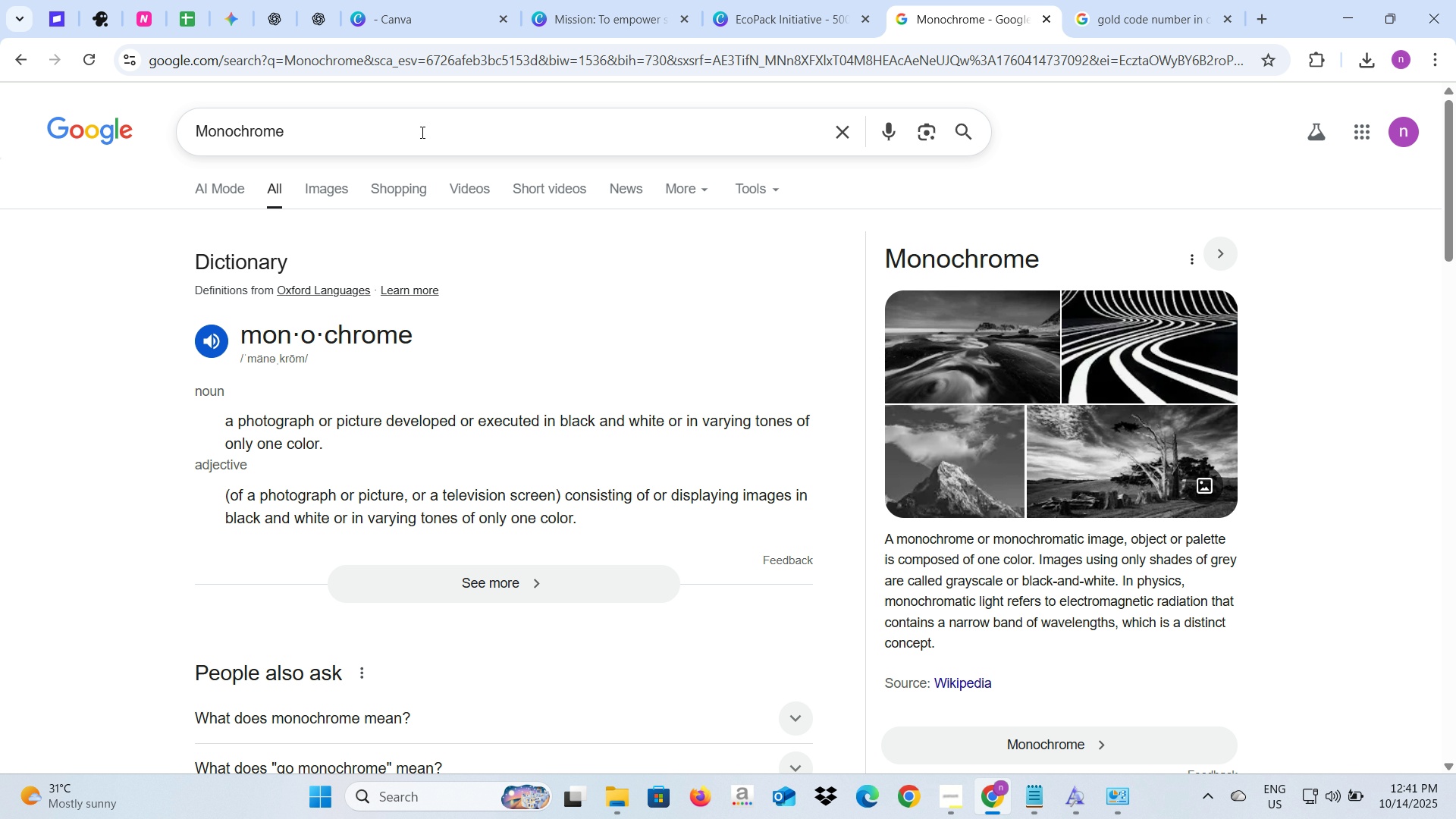 
left_click_drag(start_coordinate=[421, 131], to_coordinate=[190, 146])
 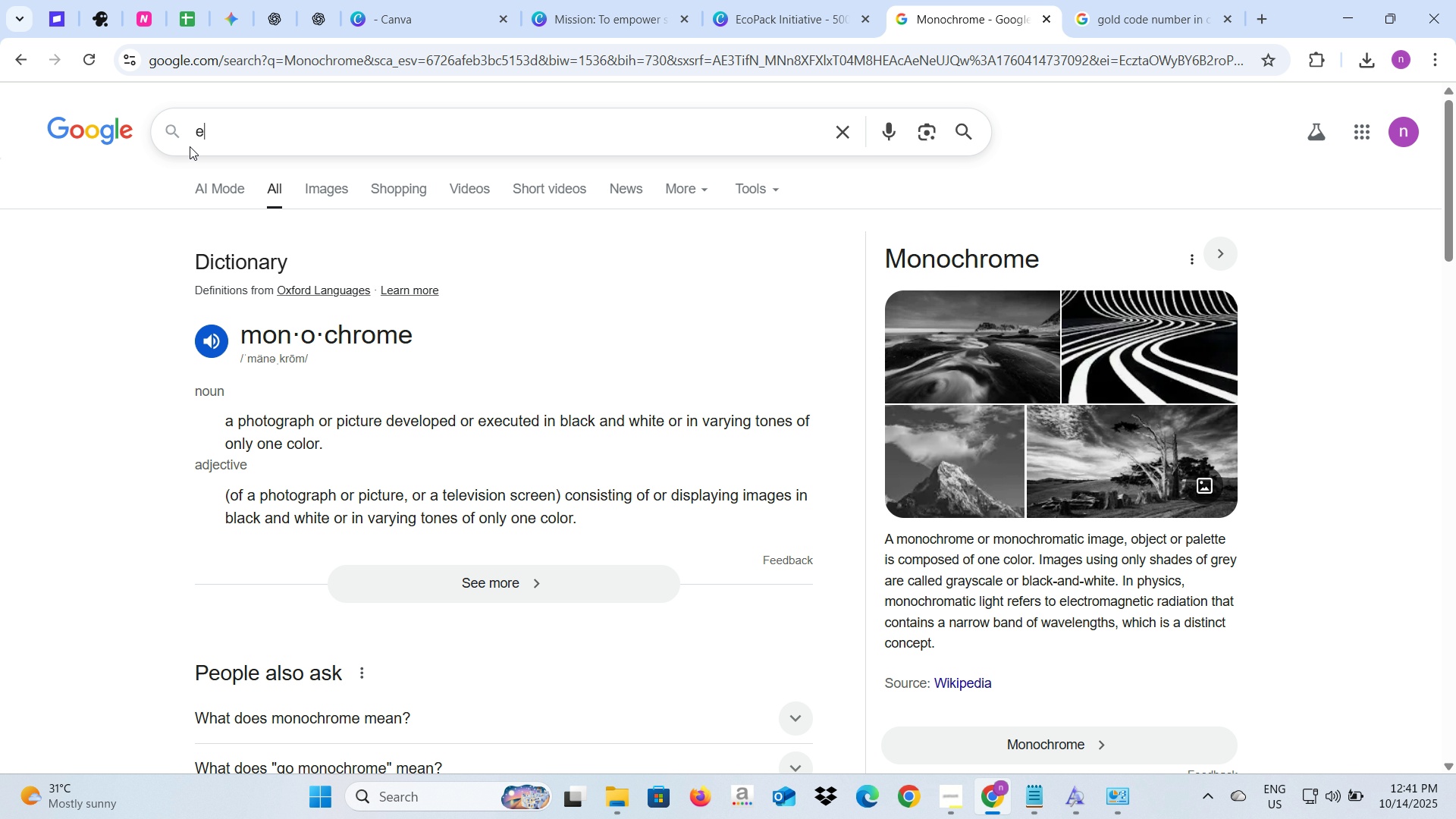 
type(earth green)
 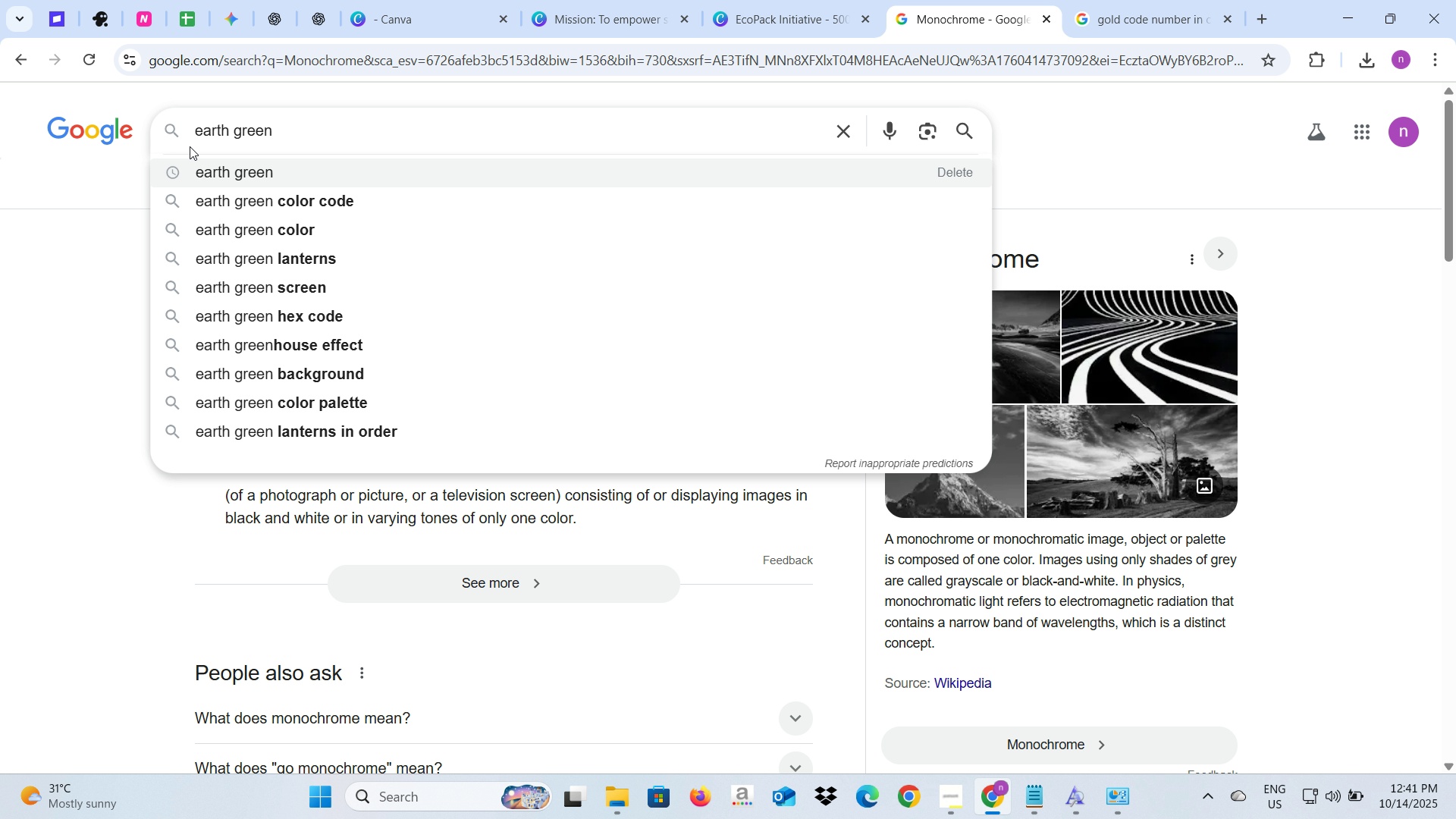 
key(ArrowDown)
 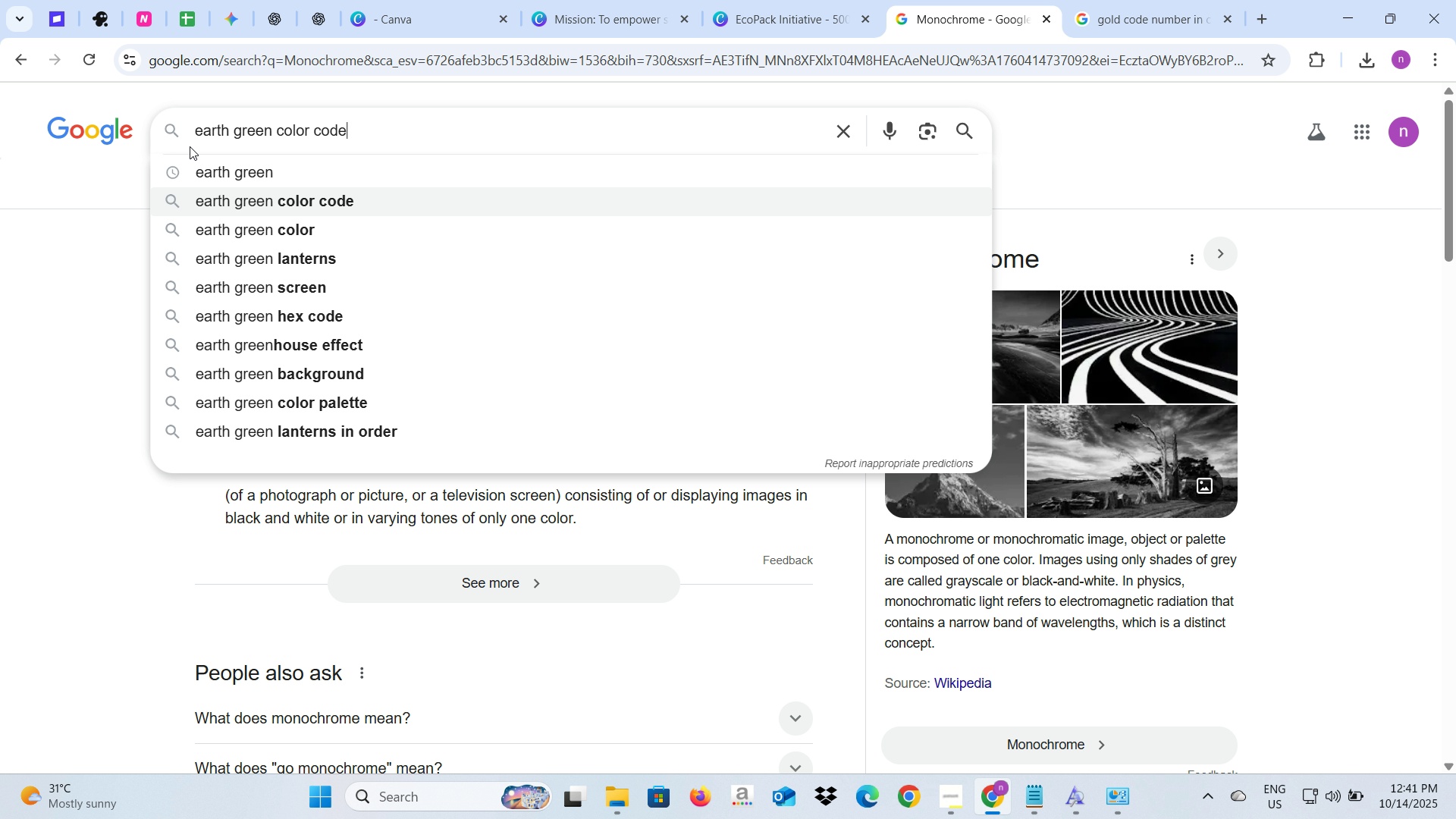 
key(ArrowDown)
 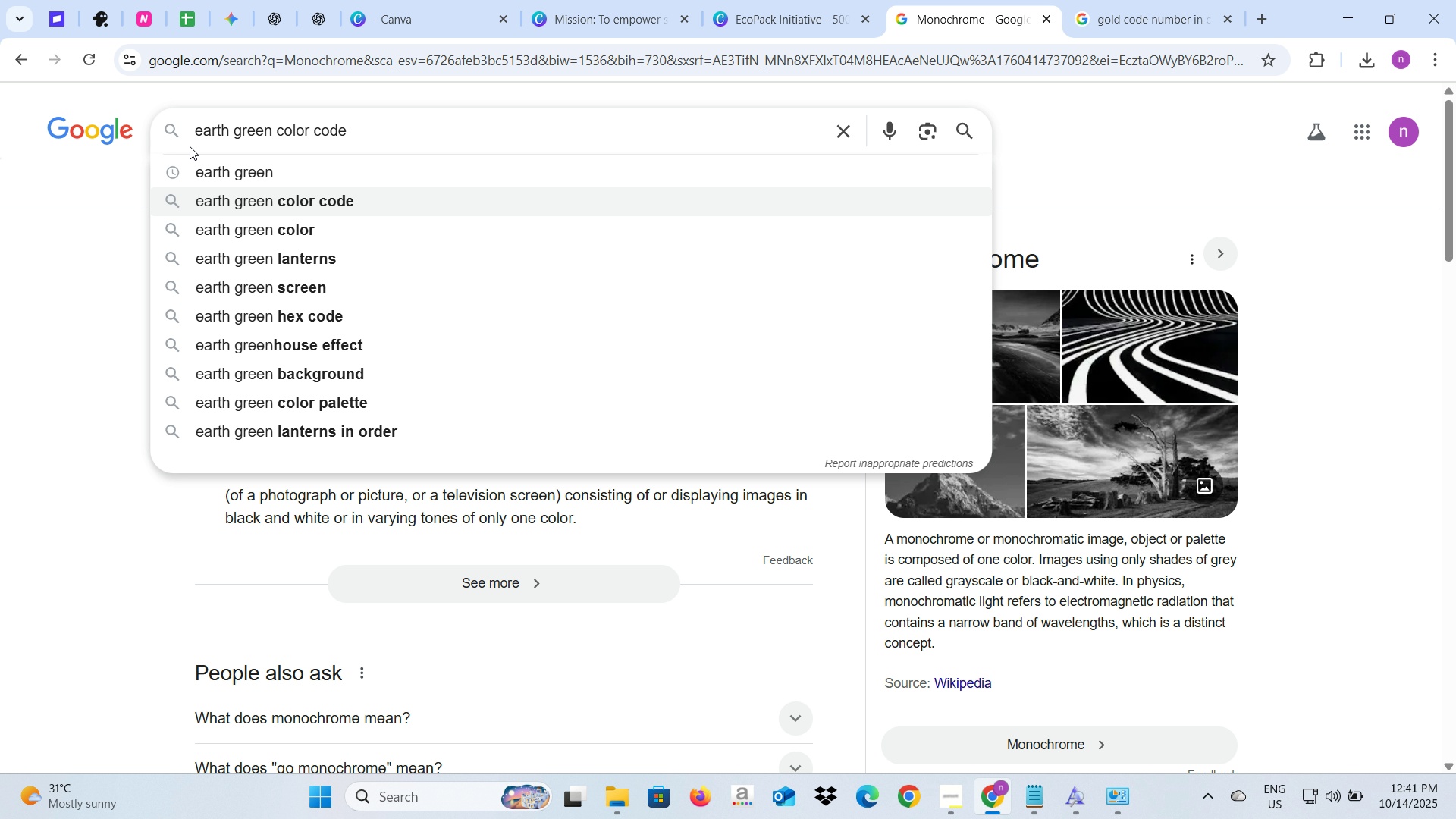 
key(Enter)
 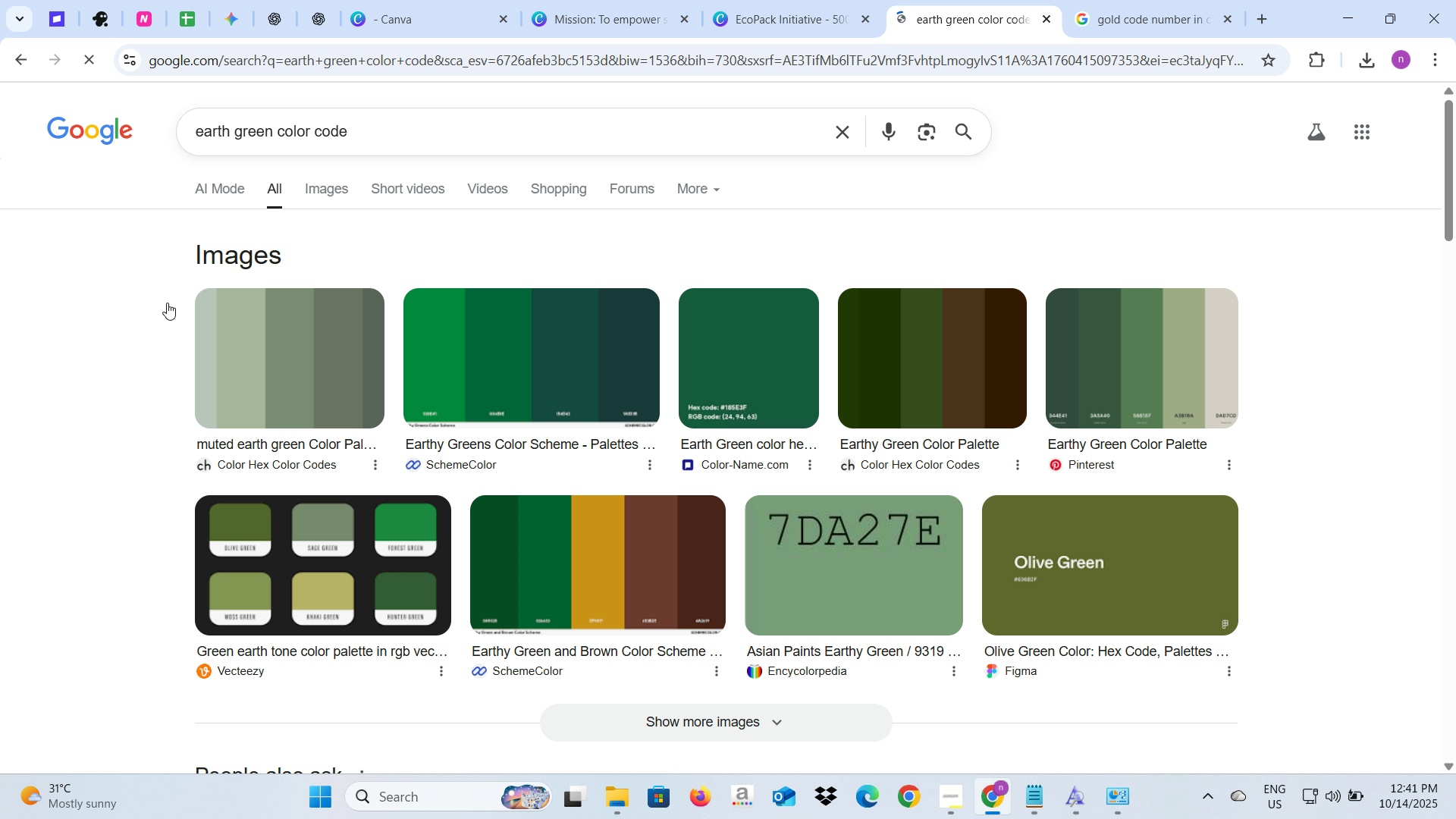 
scroll: coordinate [356, 441], scroll_direction: down, amount: 6.0
 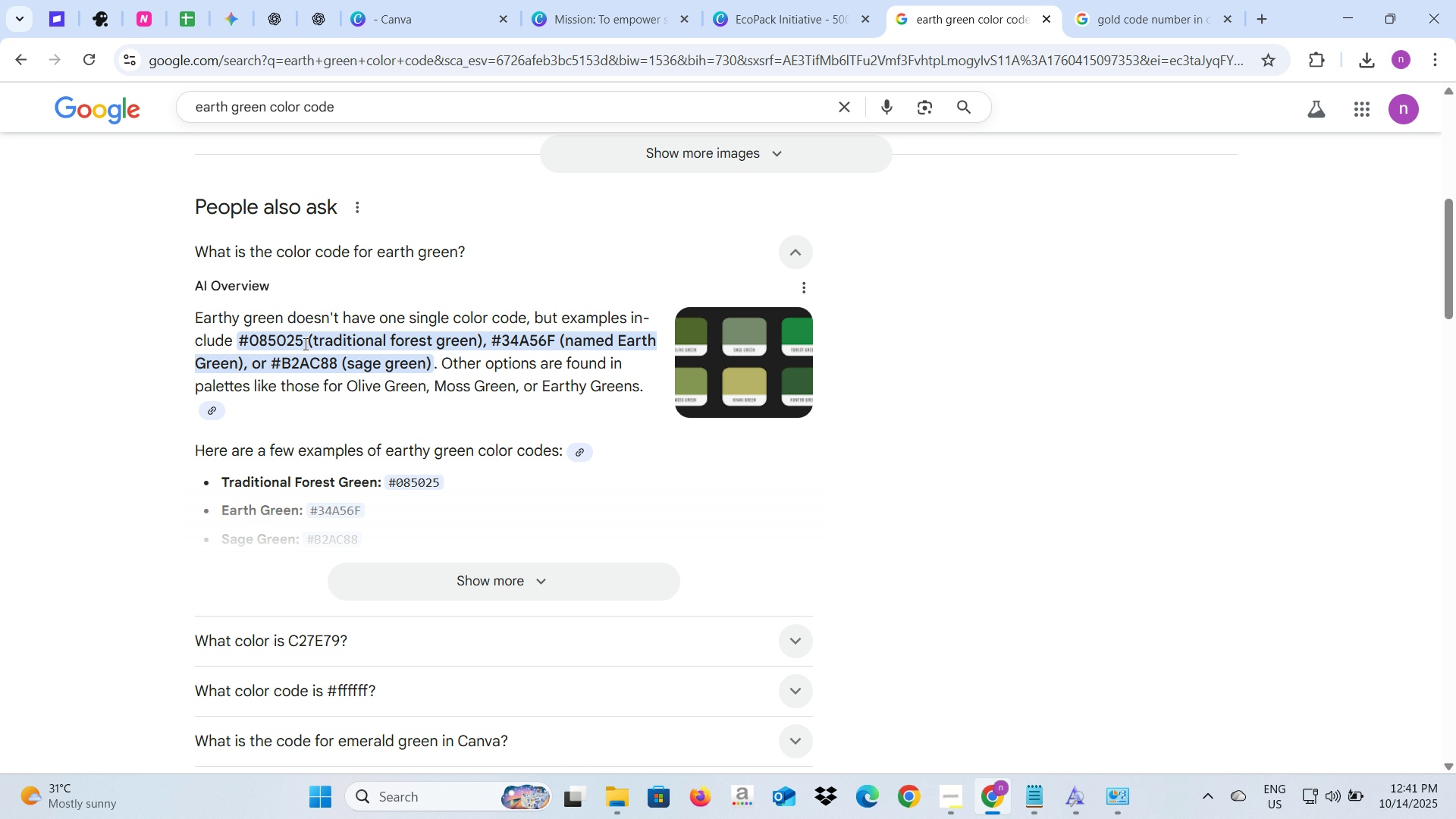 
left_click_drag(start_coordinate=[301, 344], to_coordinate=[241, 337])
 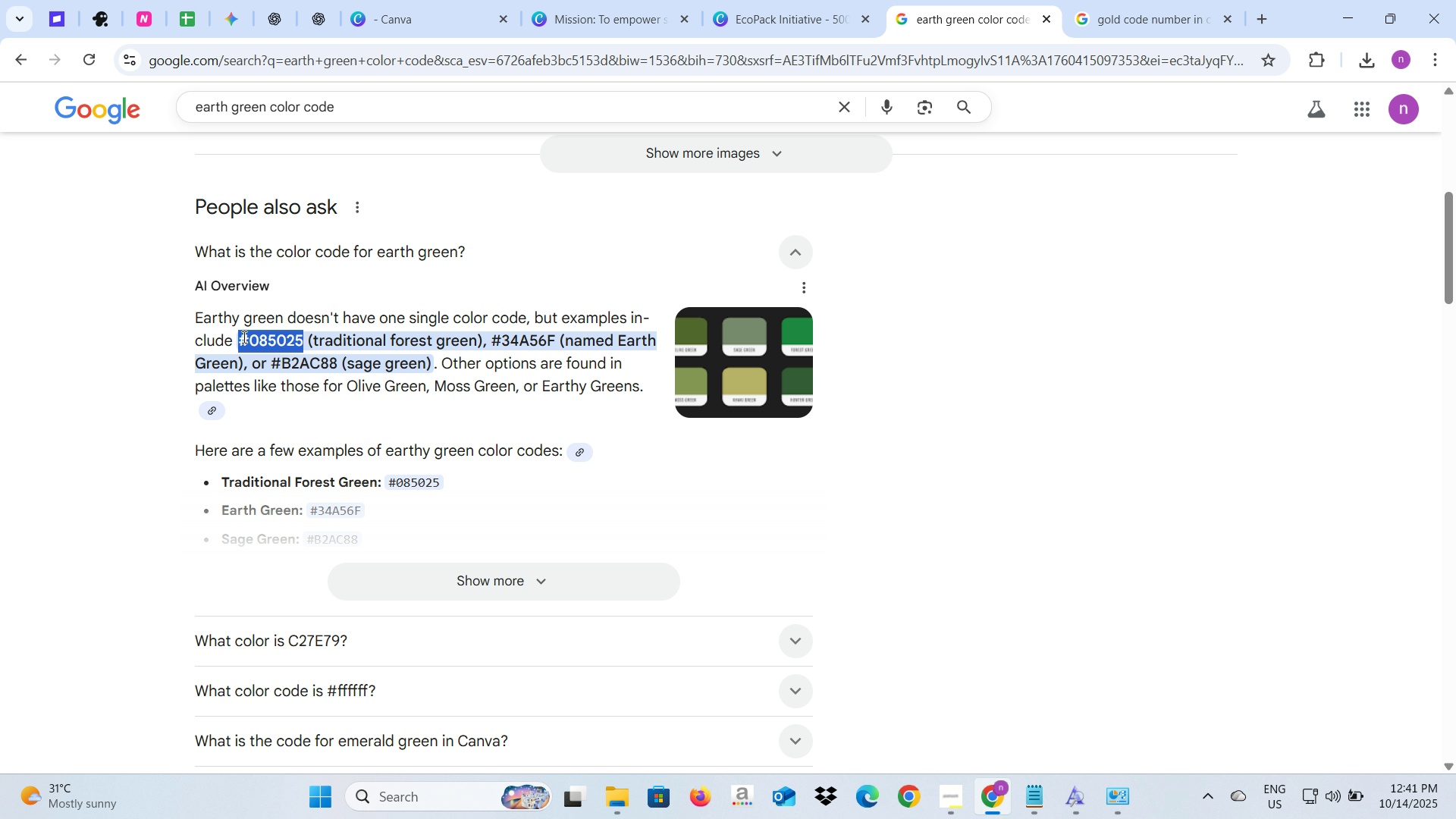 
key(Control+C)
 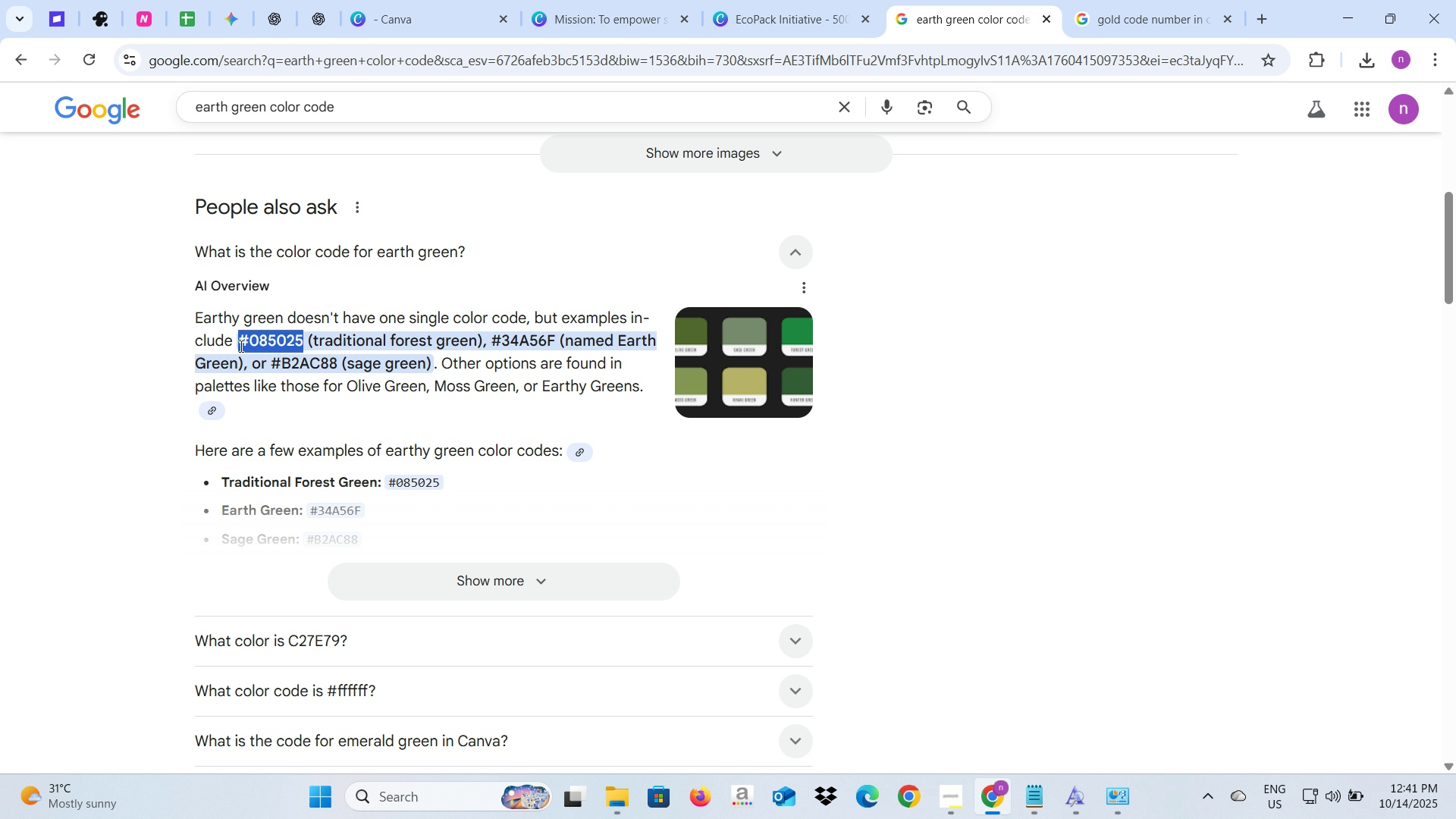 
key(Control+C)
 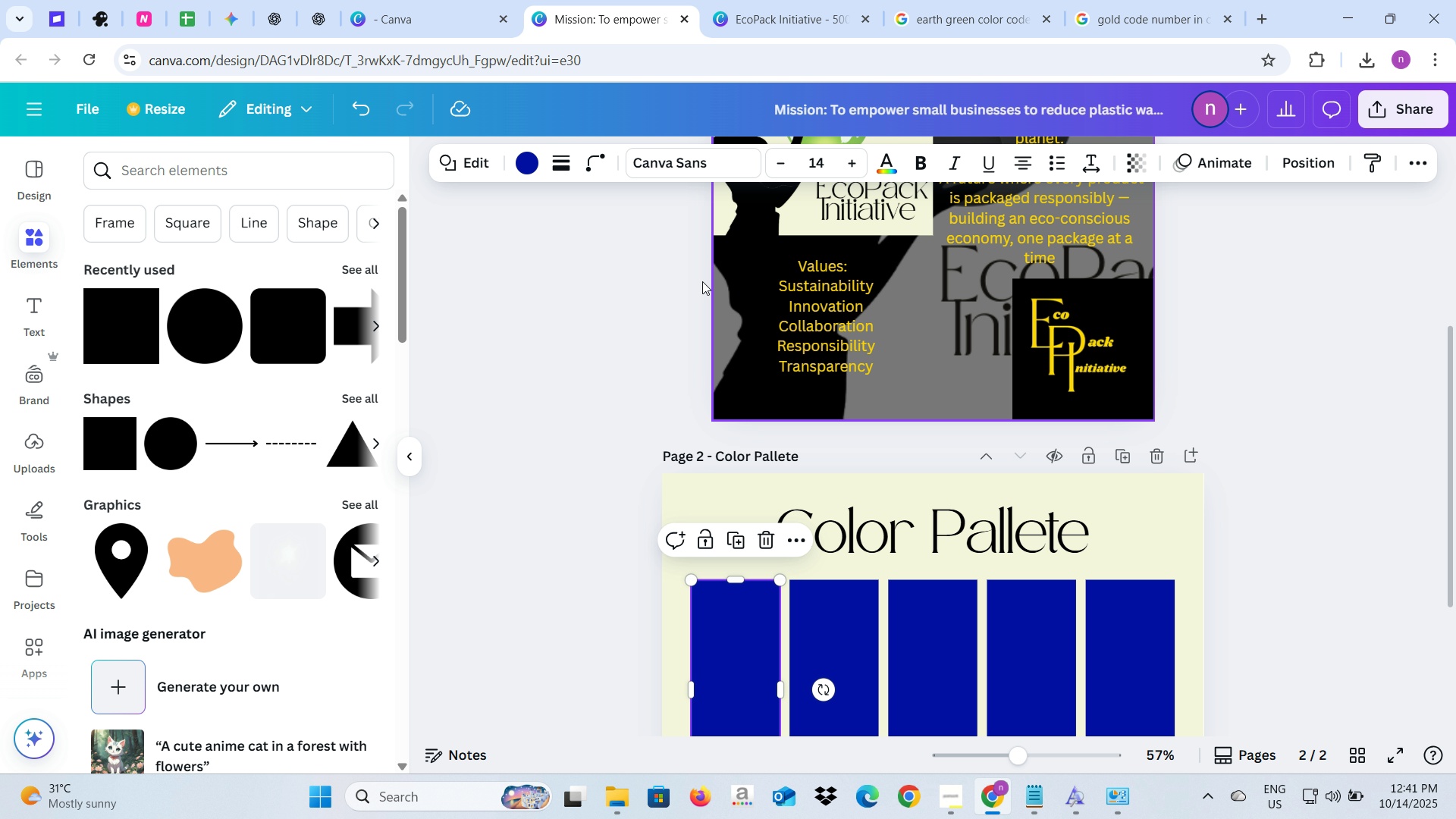 
left_click([539, 170])
 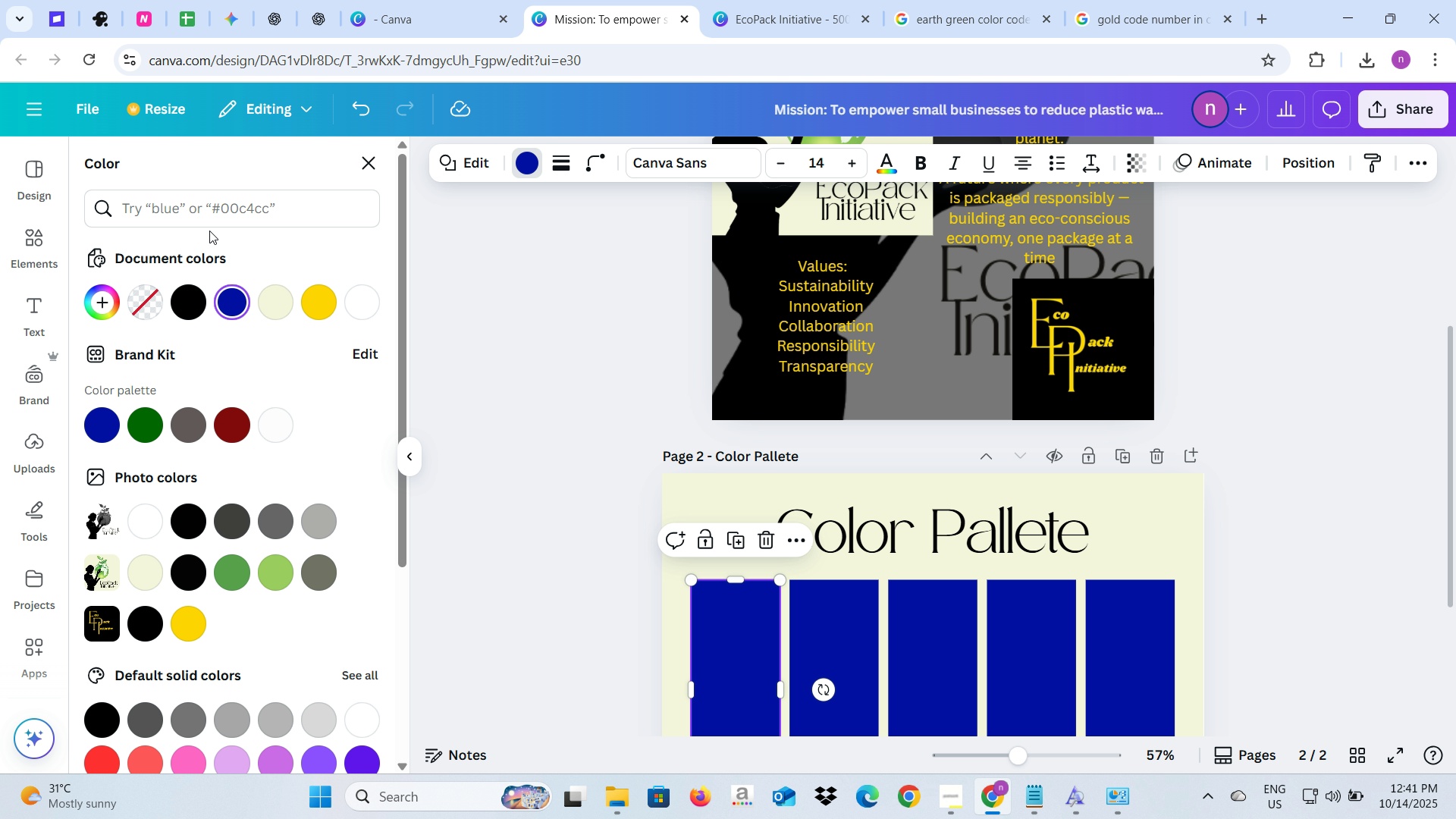 
left_click([206, 209])
 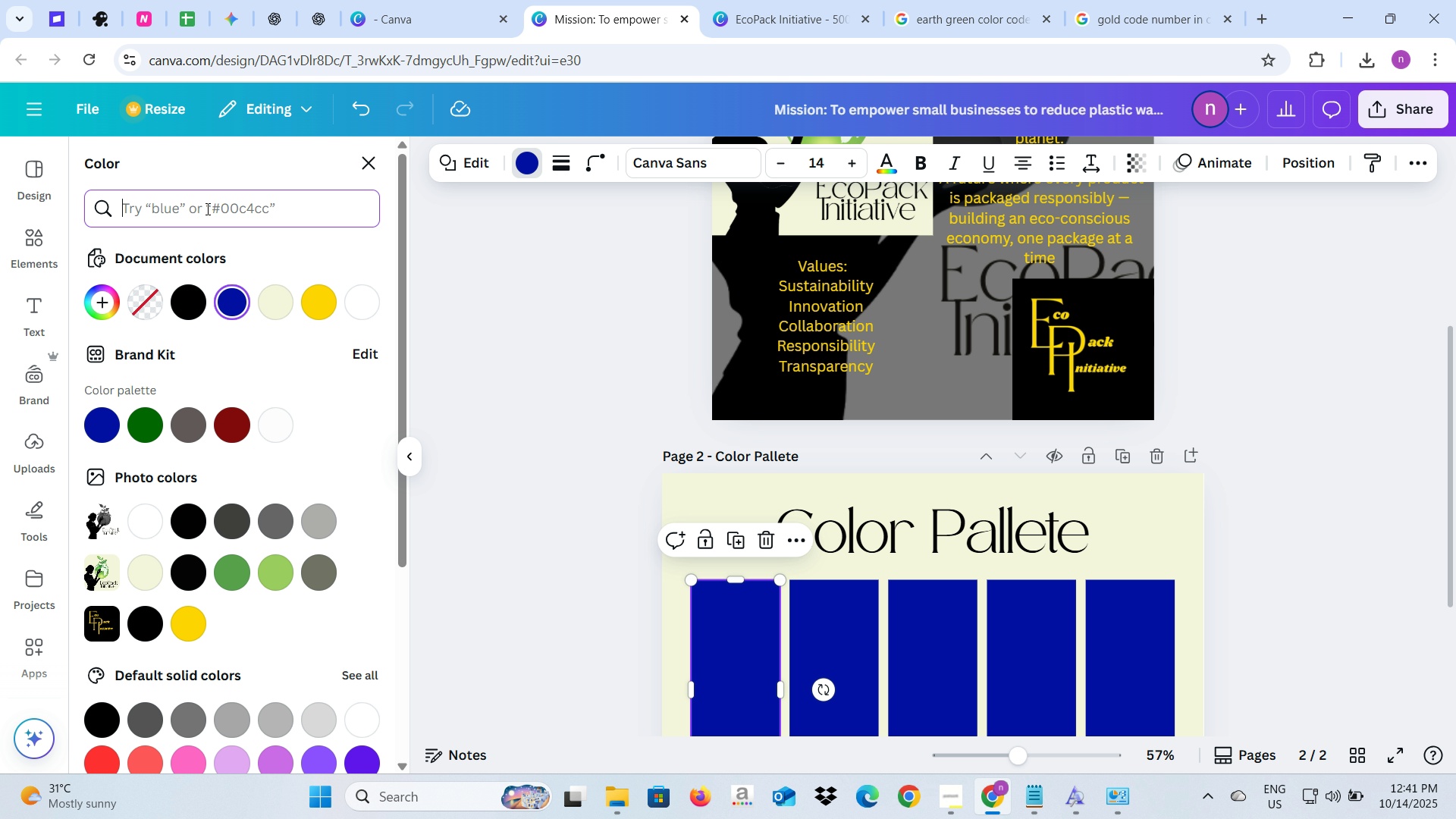 
key(Control+V)
 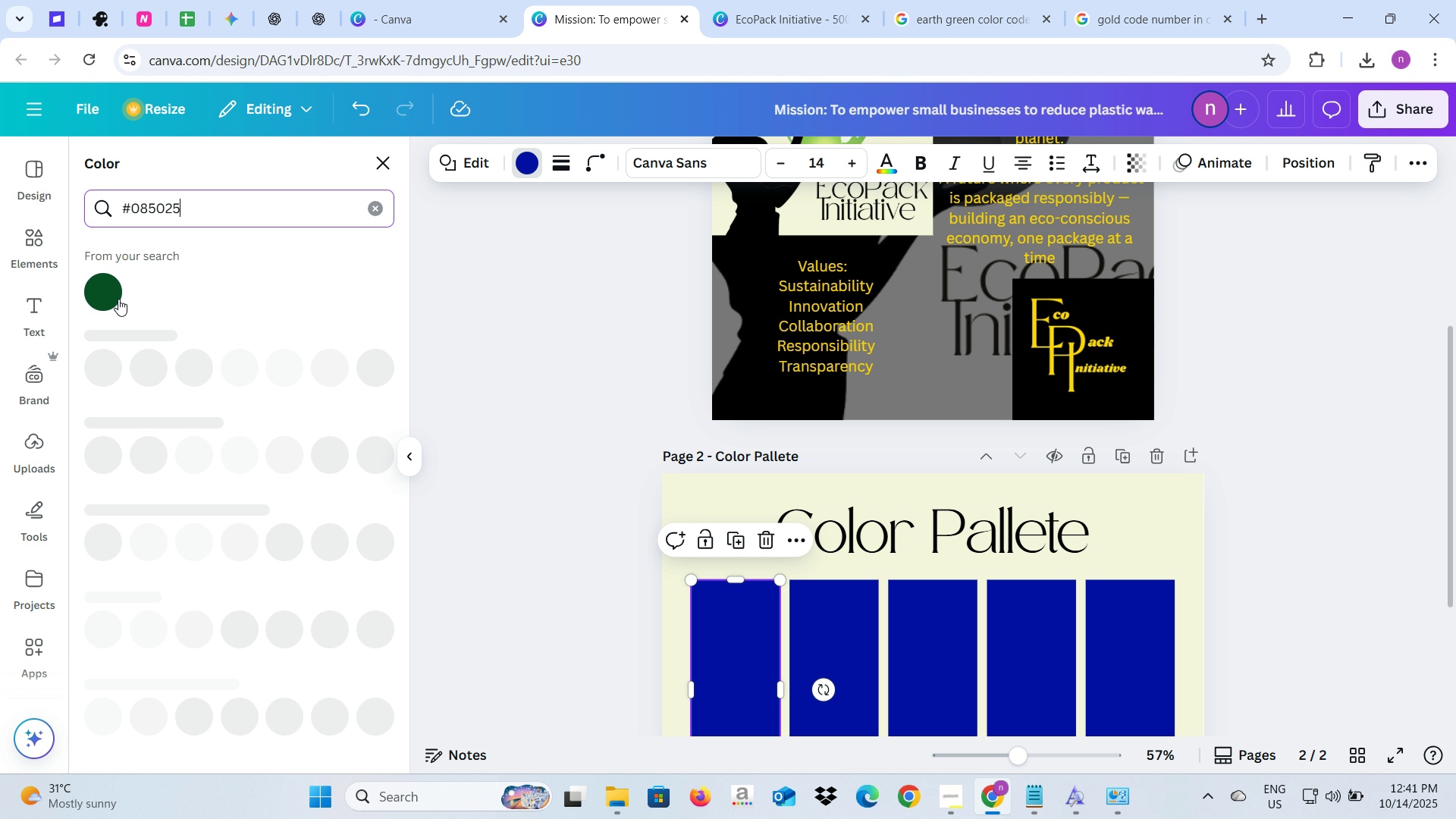 
left_click([115, 300])
 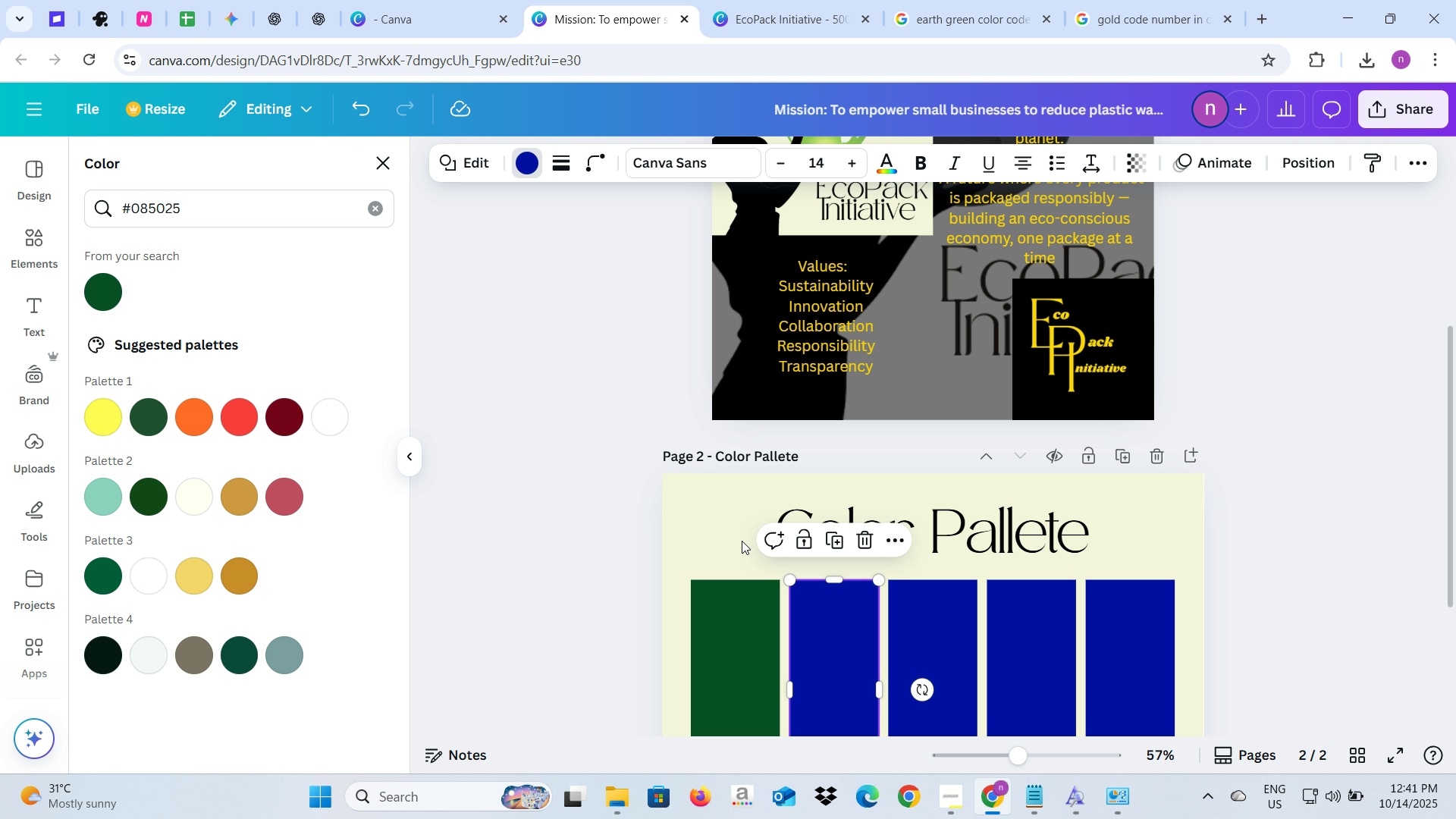 
wait(5.65)
 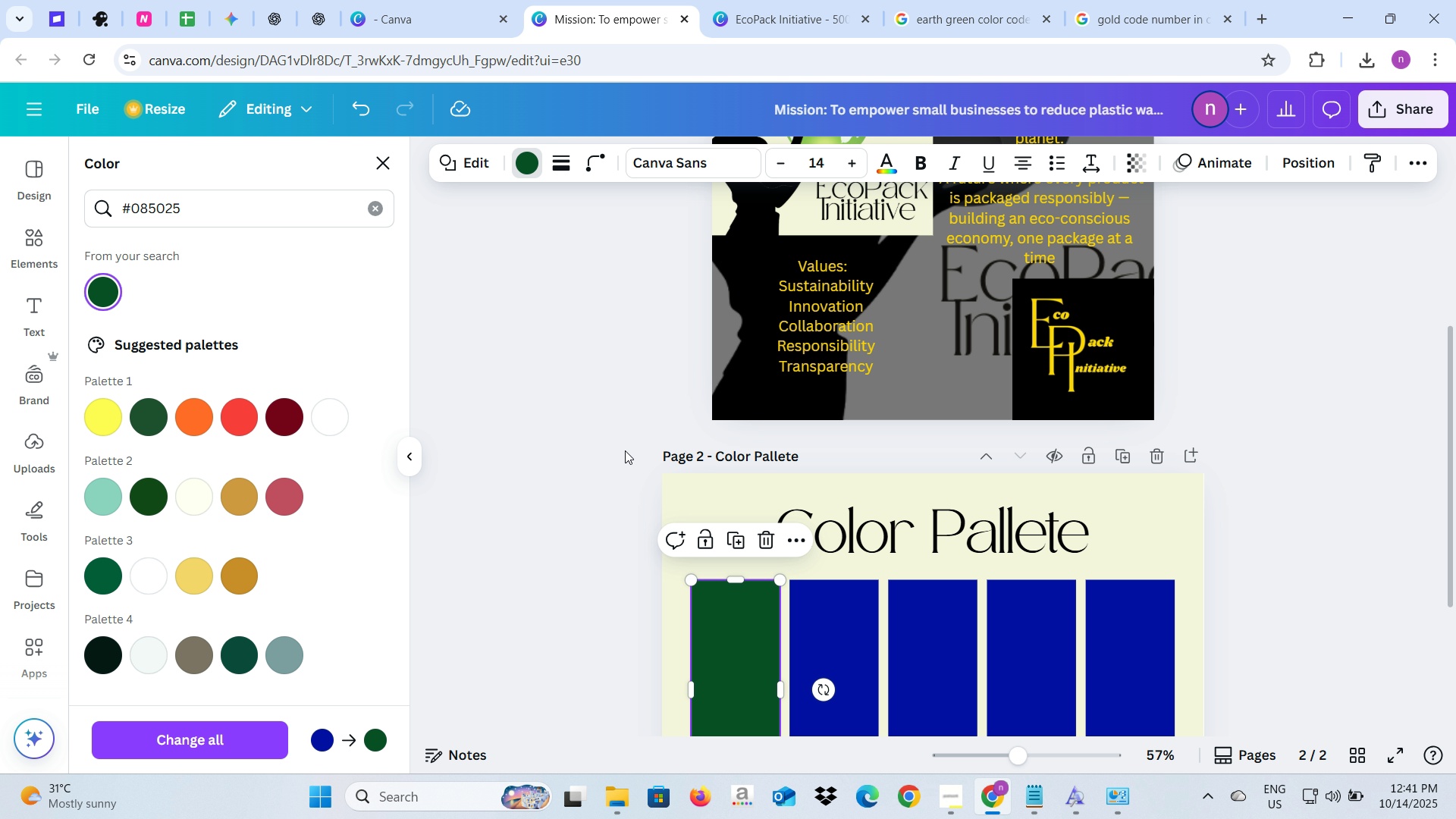 
left_click_drag(start_coordinate=[199, 212], to_coordinate=[124, 218])
 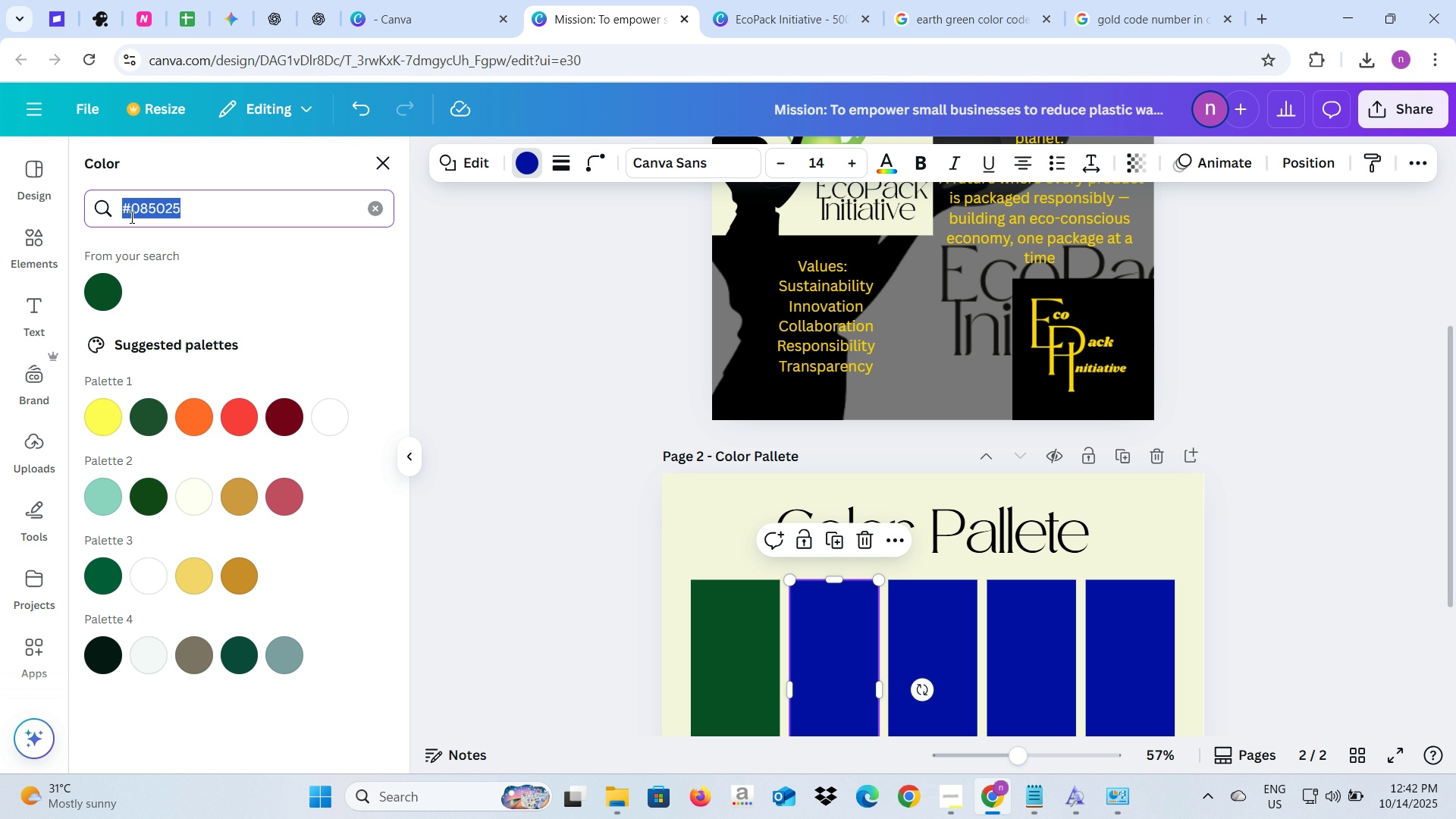 
key(Backspace)
 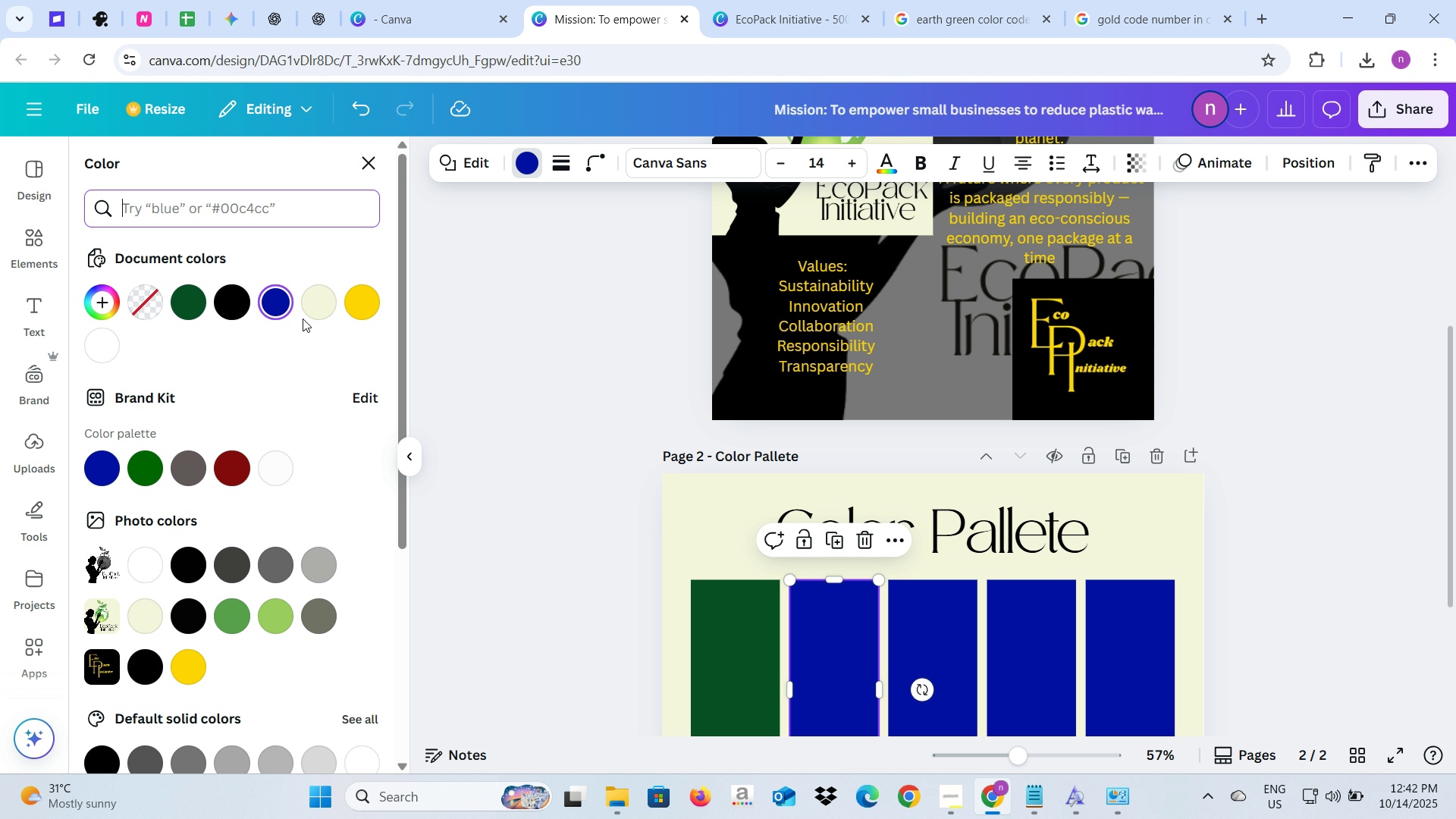 
left_click([366, 313])
 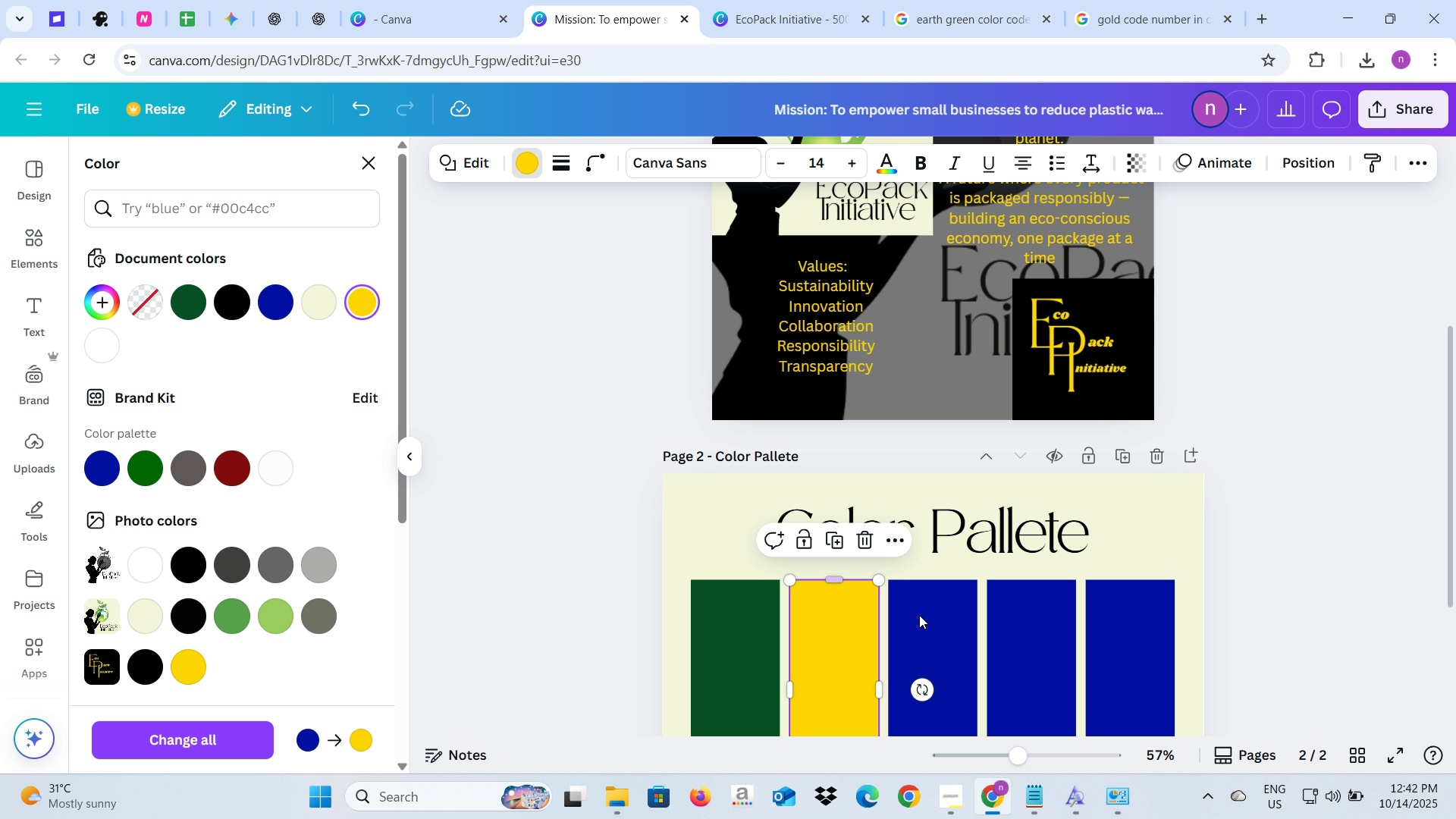 
left_click([942, 619])
 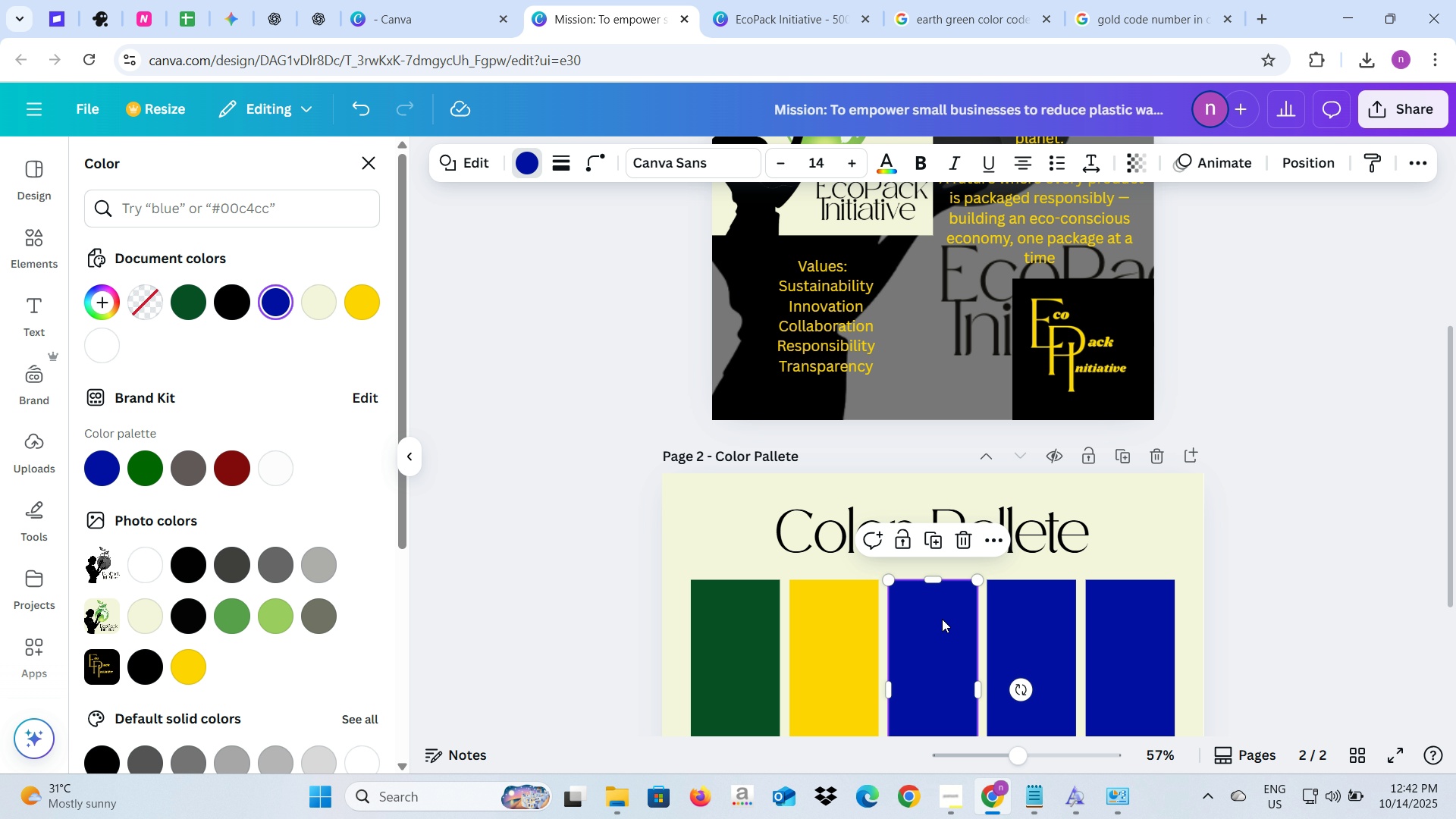 
wait(7.26)
 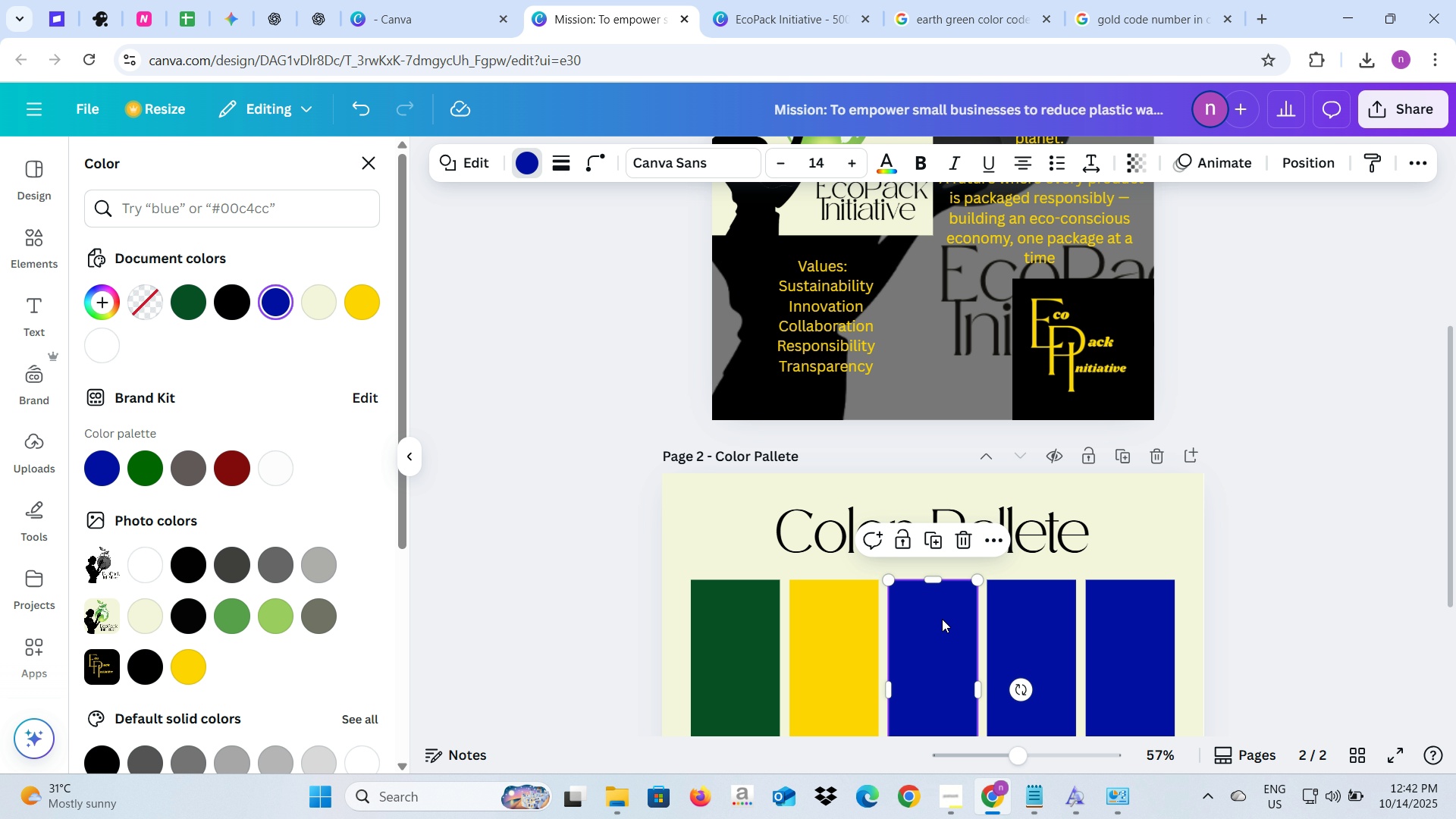 
left_click([229, 309])
 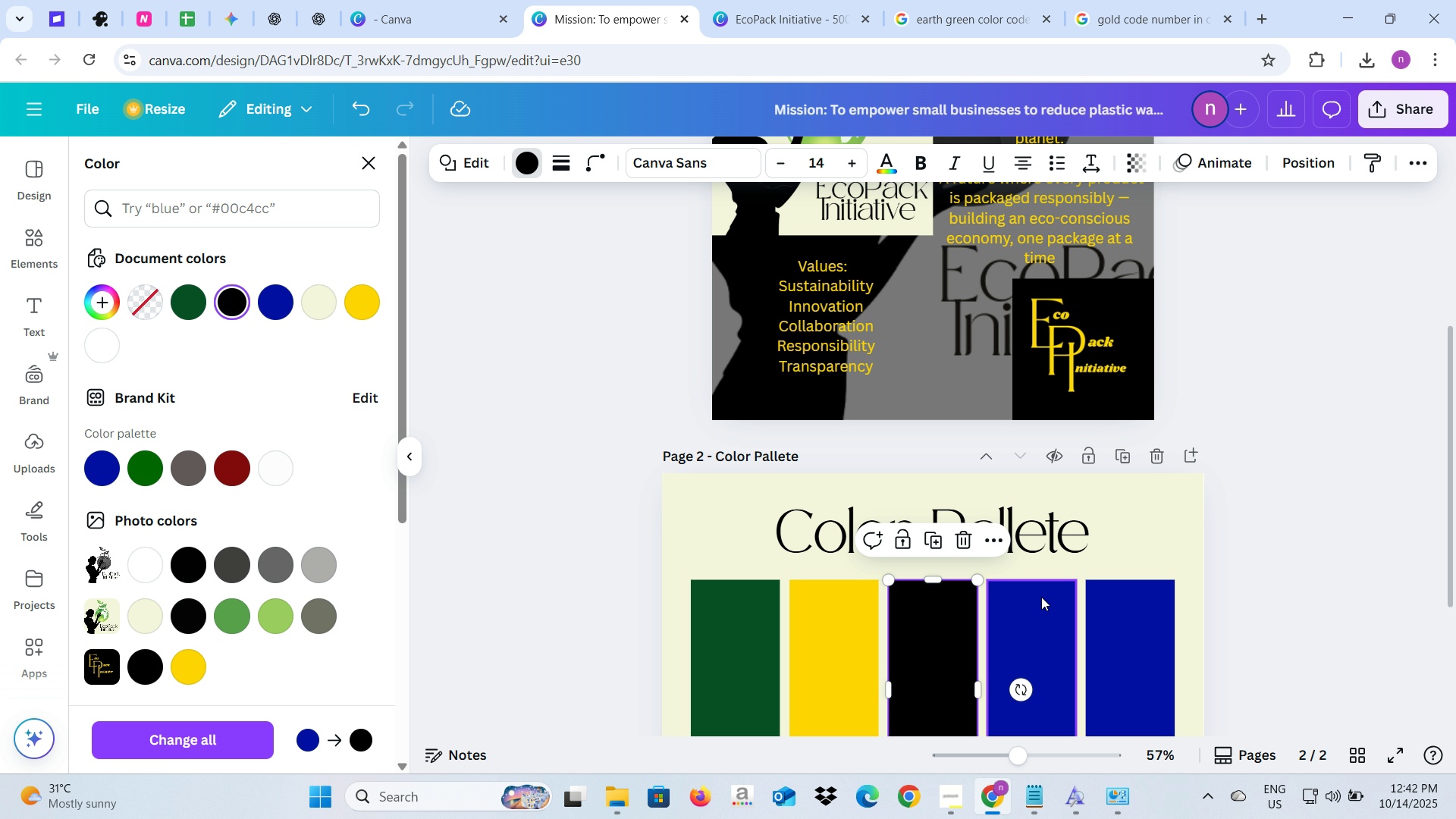 
wait(8.16)
 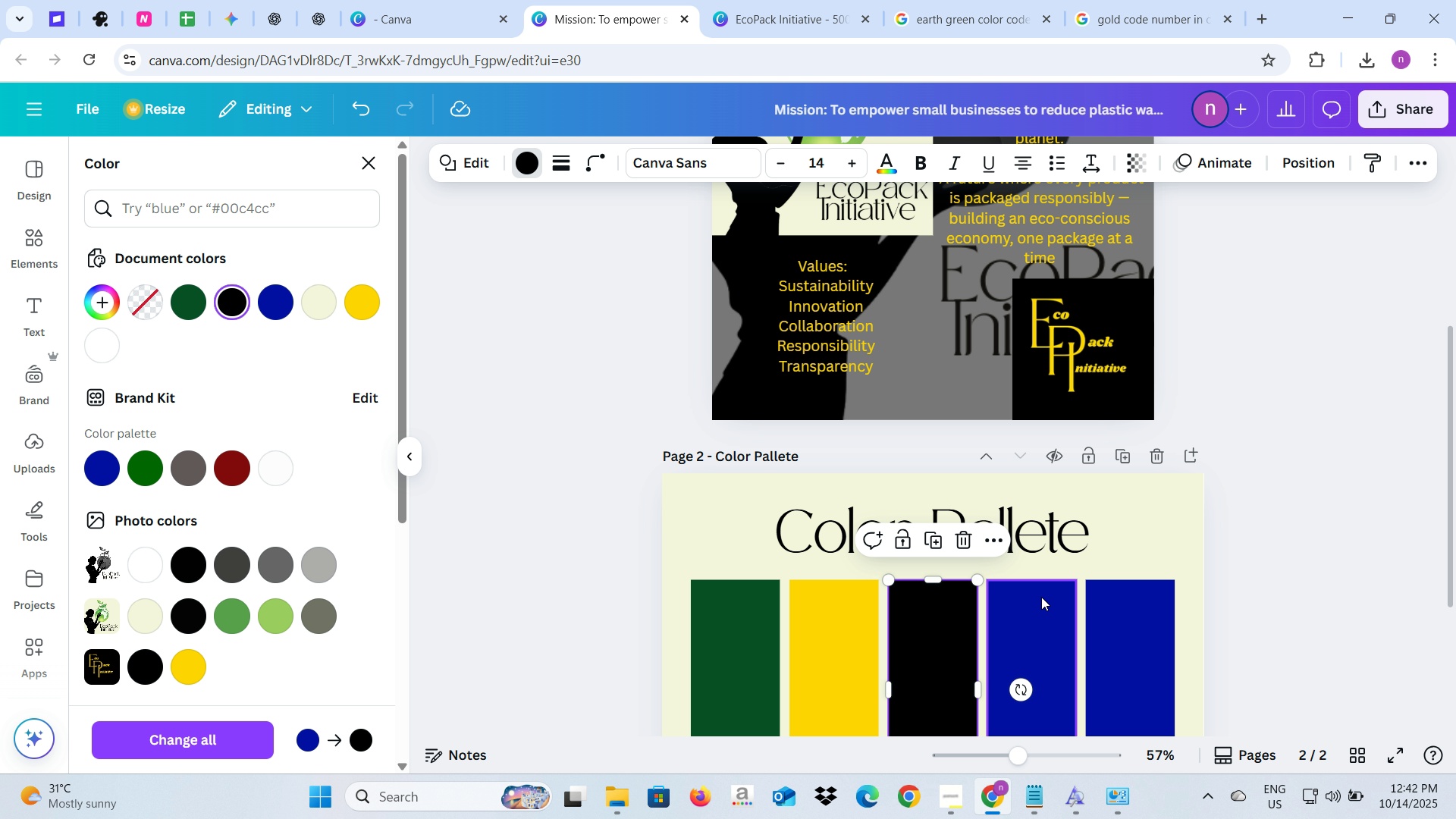 
left_click([1021, 601])
 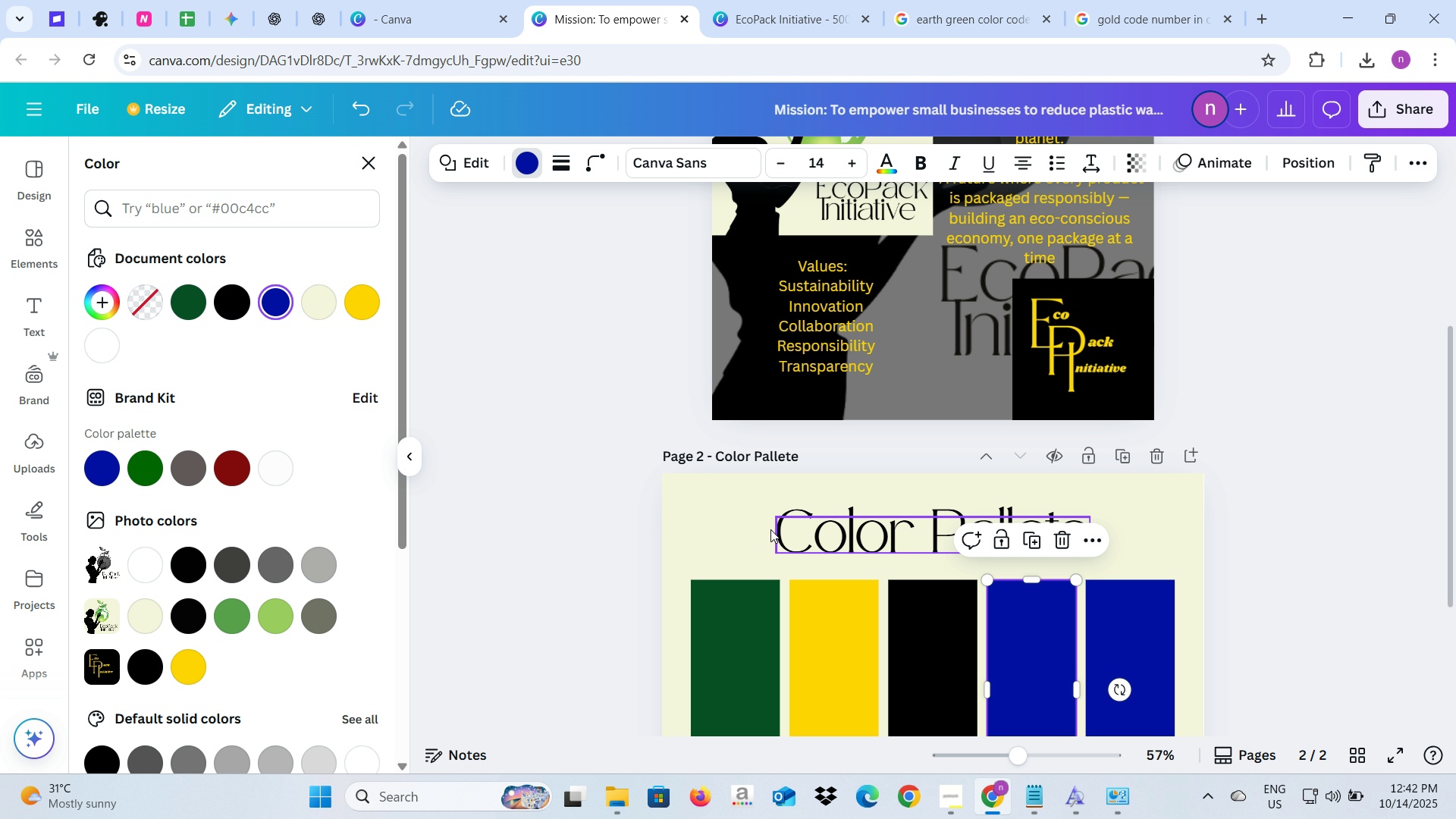 
scroll: coordinate [770, 529], scroll_direction: up, amount: 2.0
 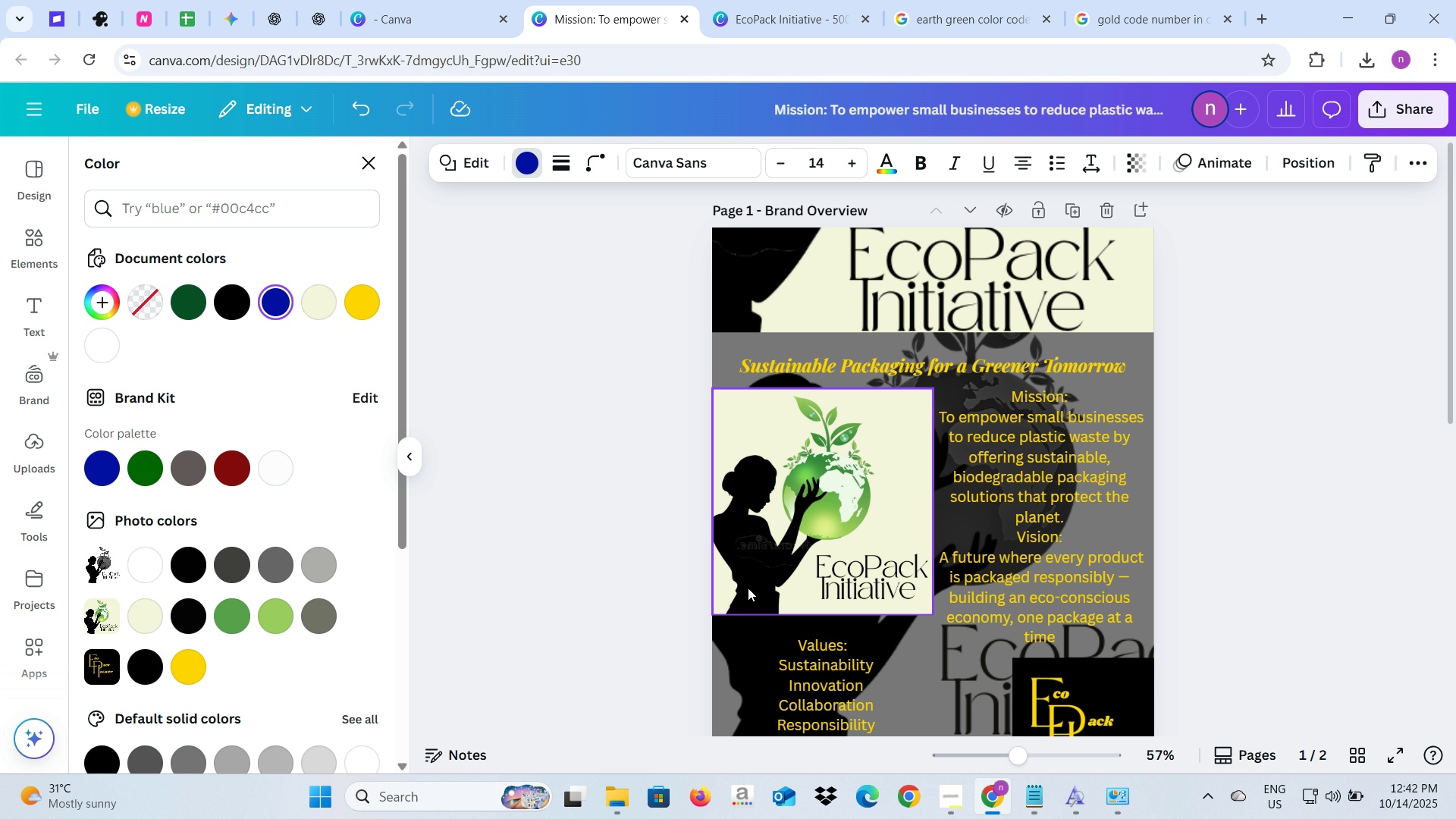 
scroll: coordinate [748, 588], scroll_direction: down, amount: 1.0
 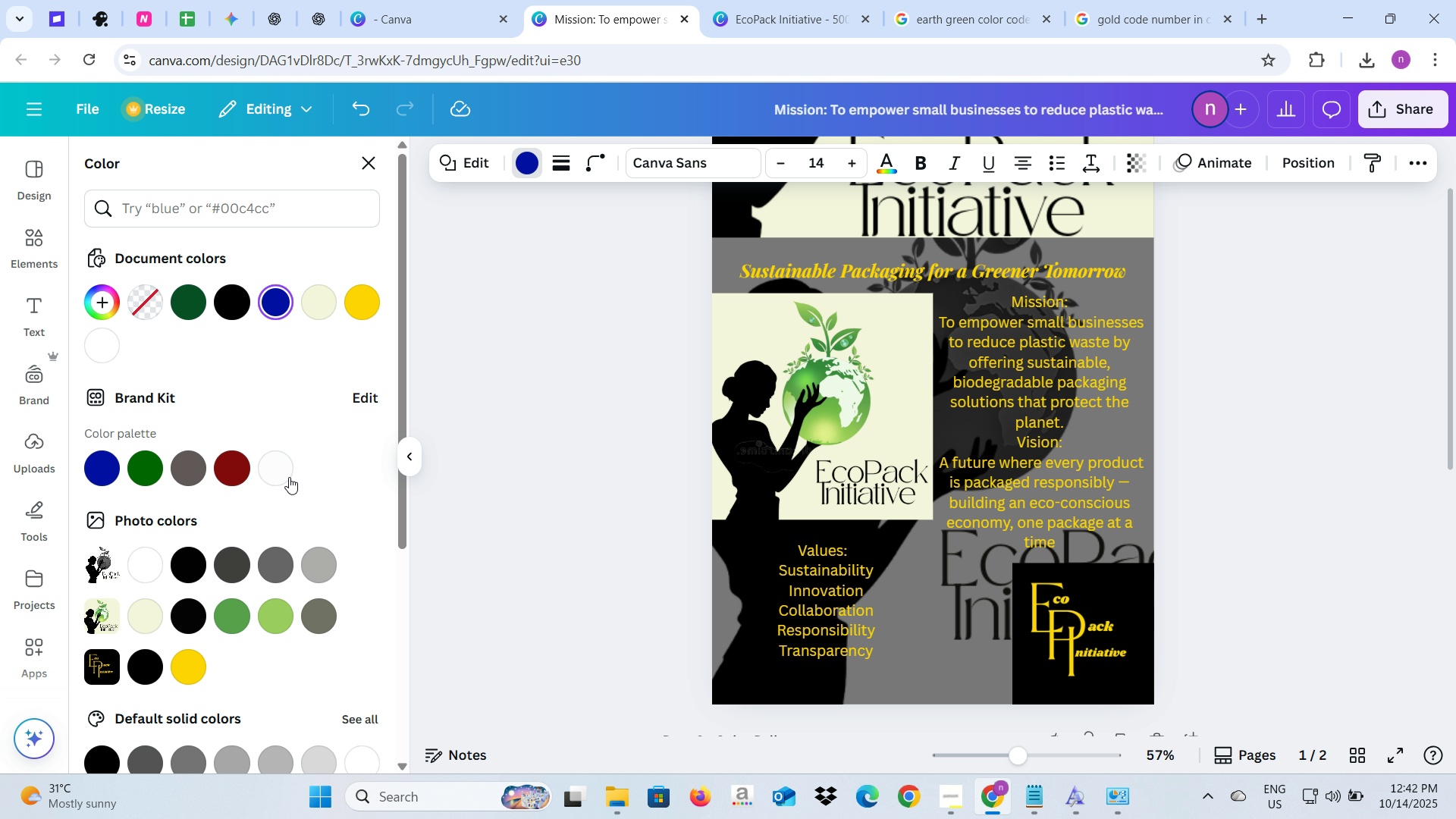 
left_click([284, 475])
 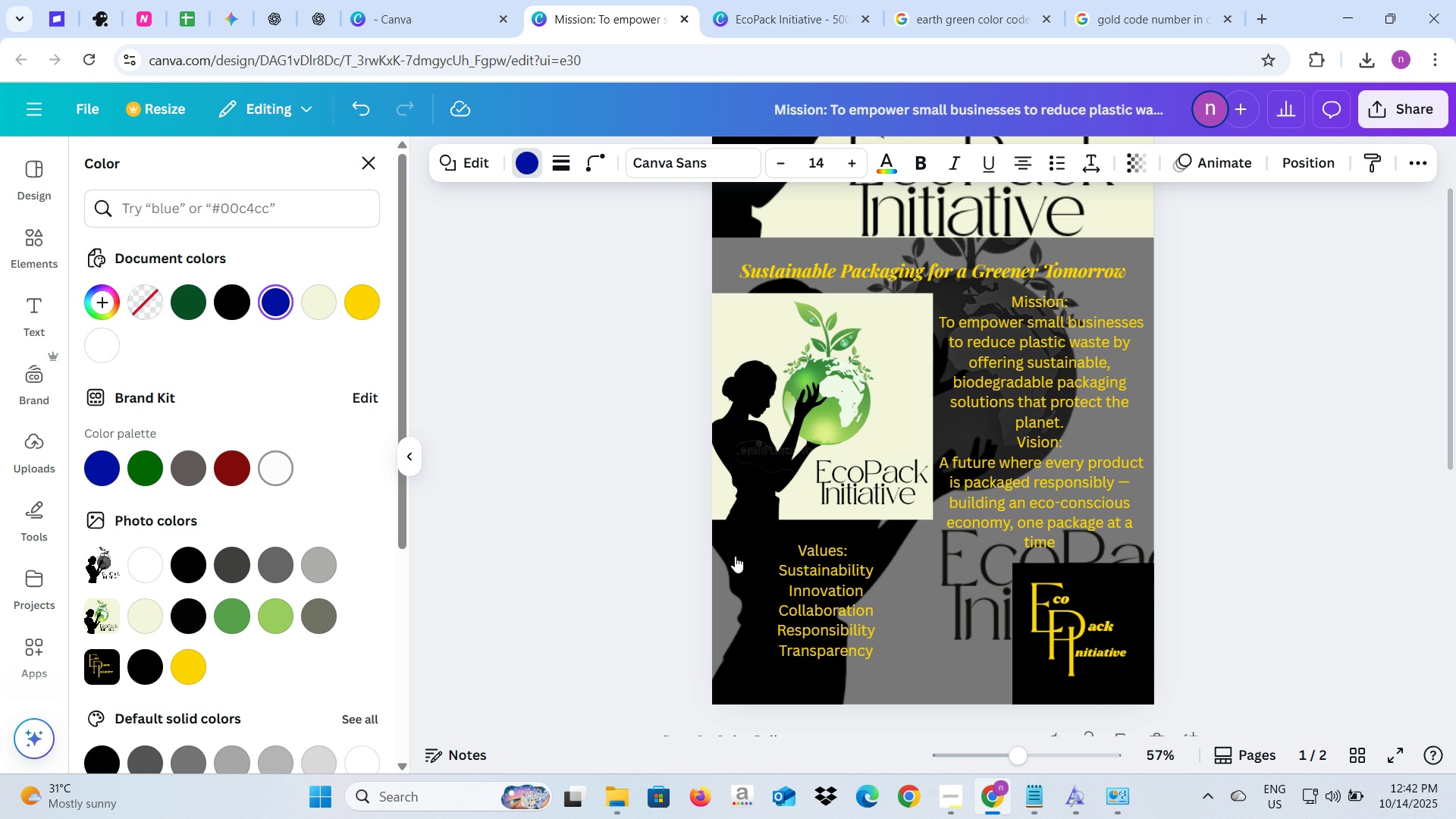 
scroll: coordinate [663, 580], scroll_direction: down, amount: 5.0
 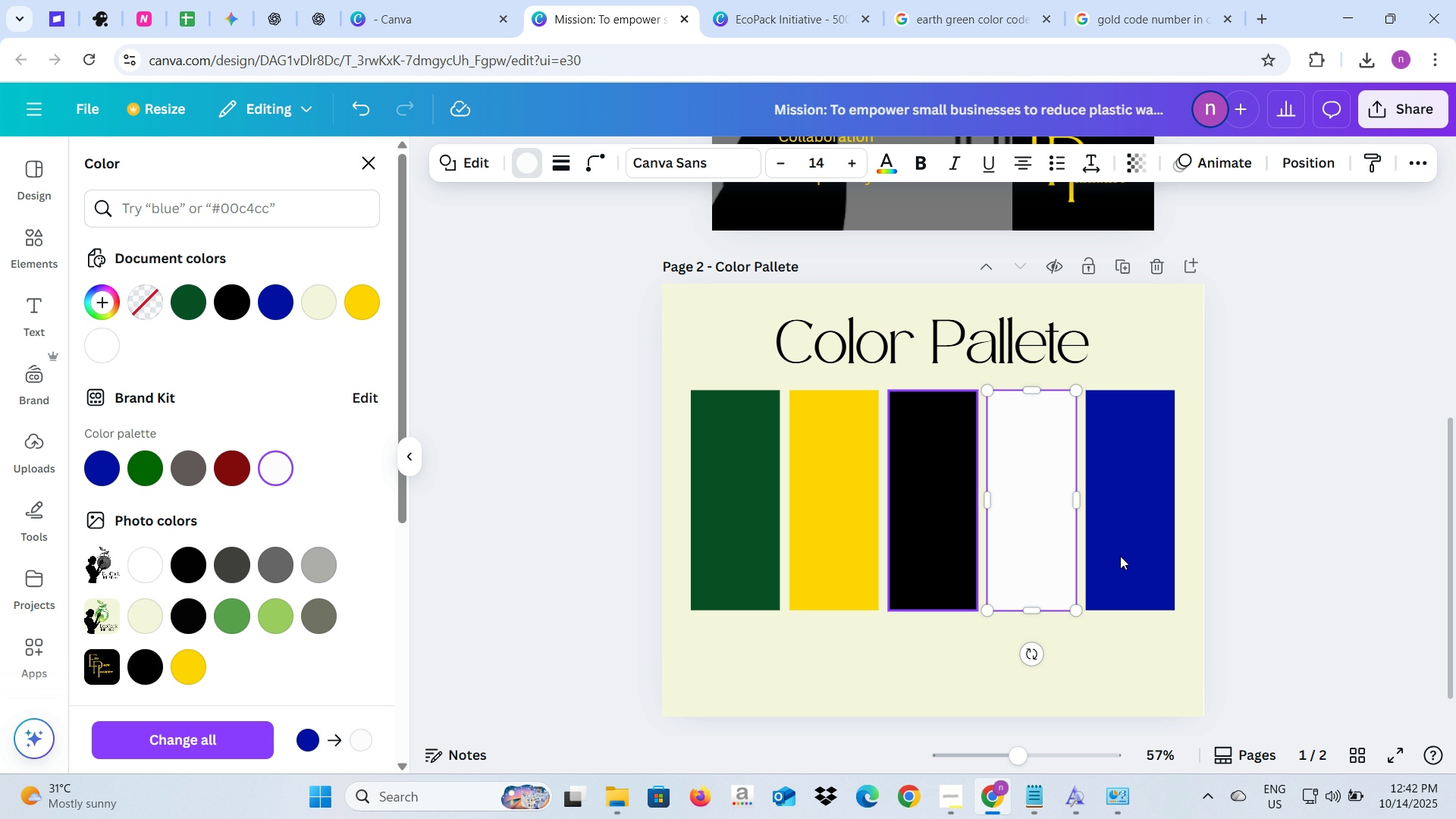 
left_click([1138, 551])
 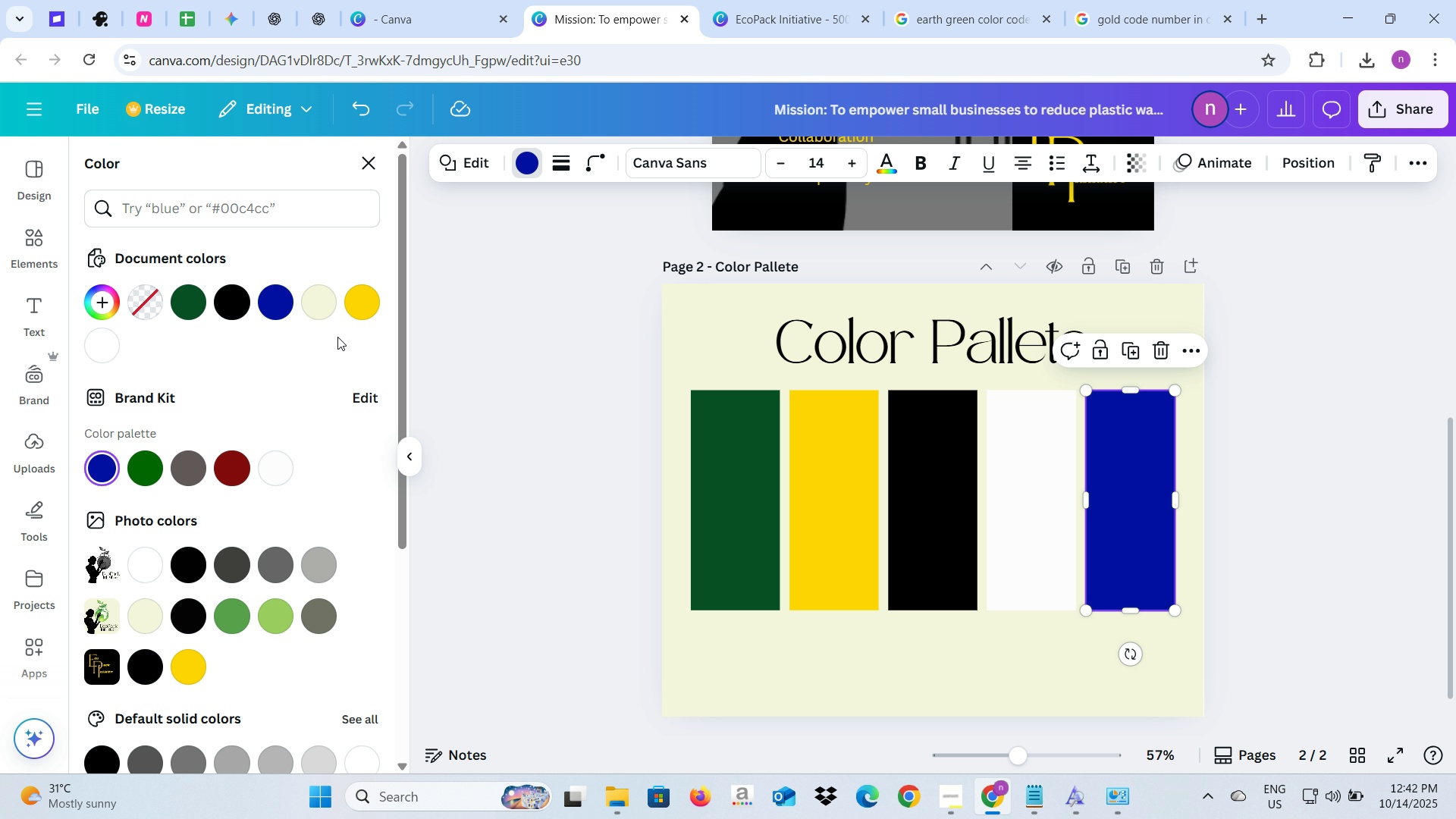 
left_click([318, 312])
 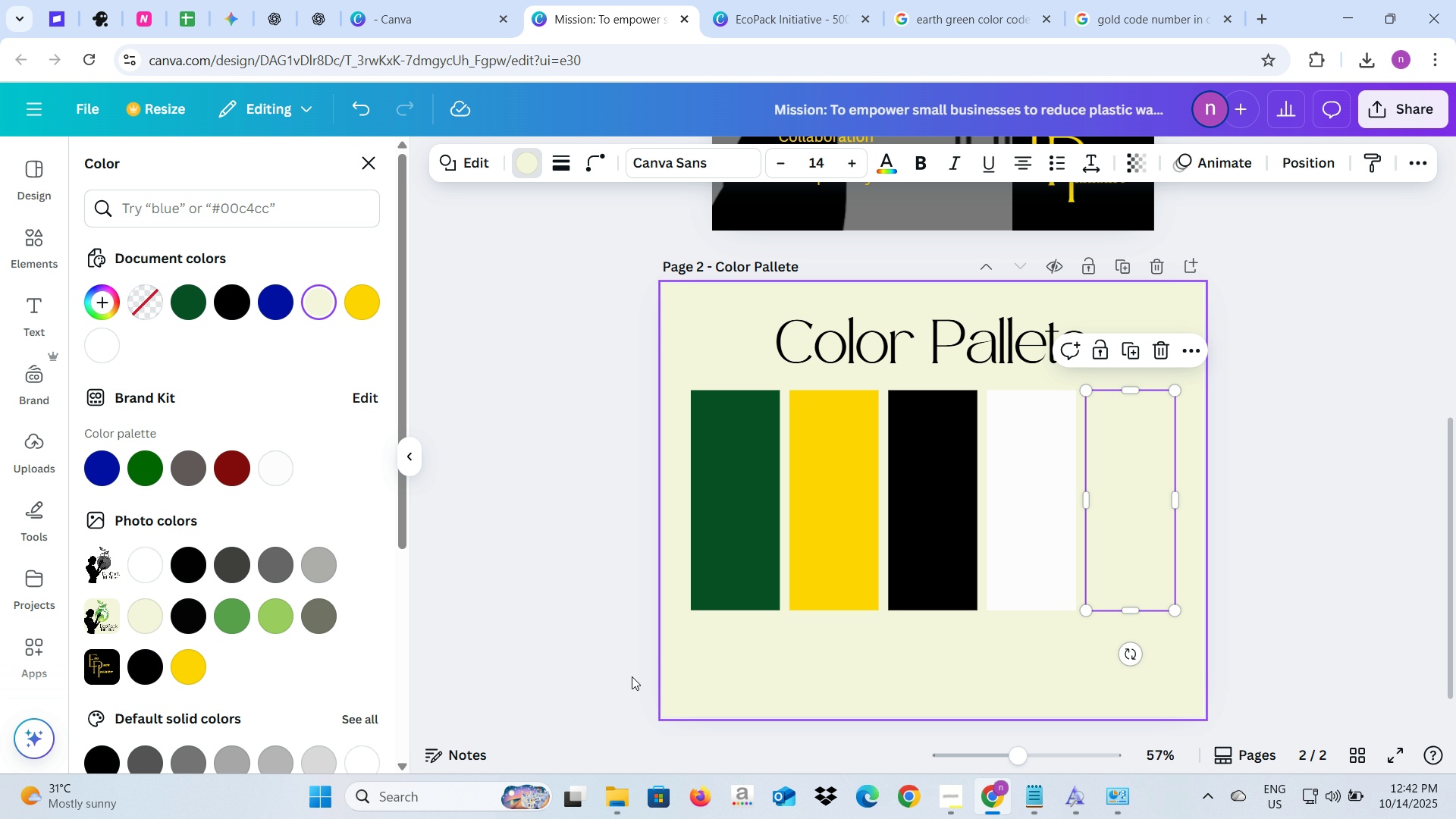 
left_click([621, 673])
 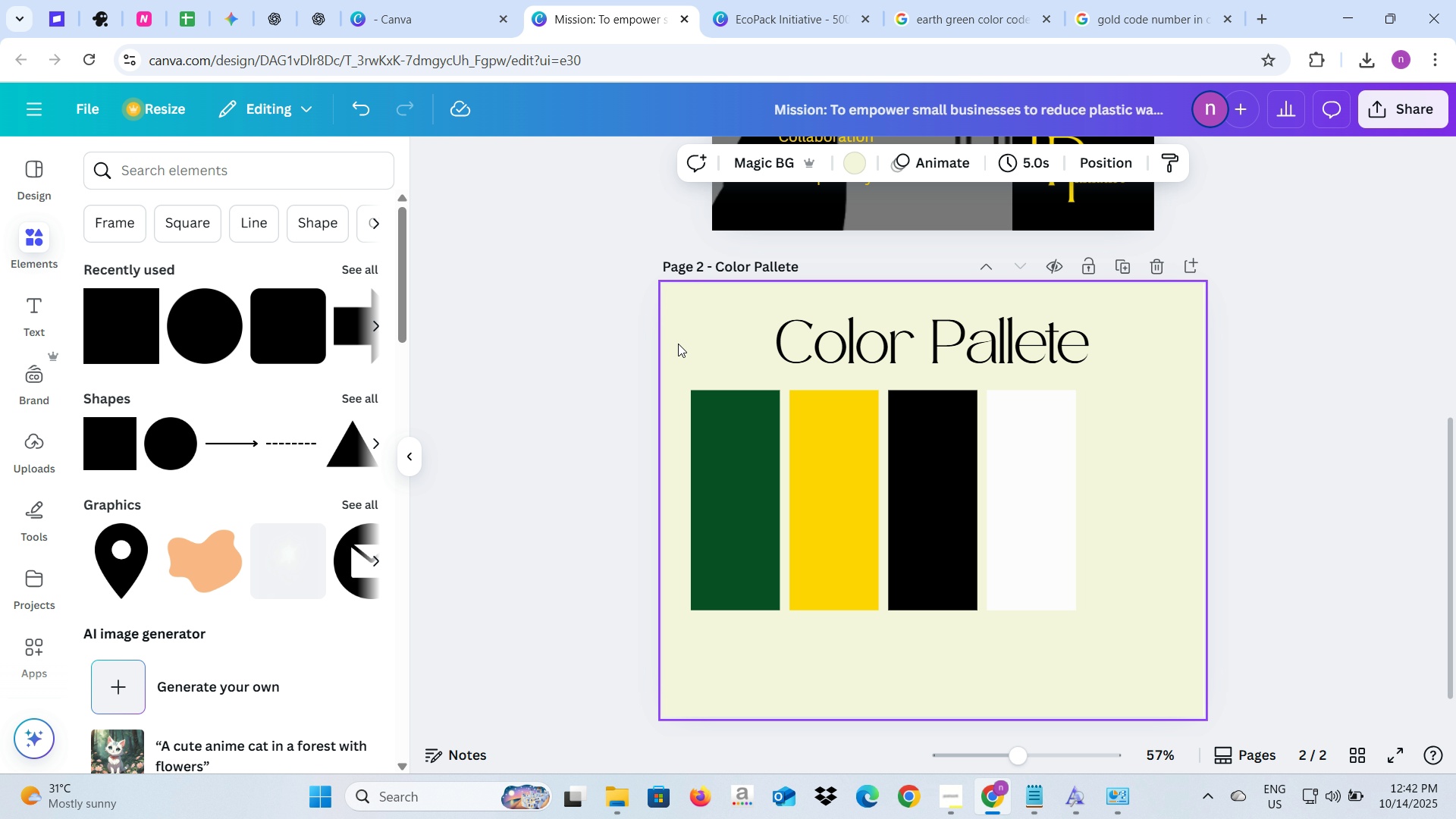 
wait(6.04)
 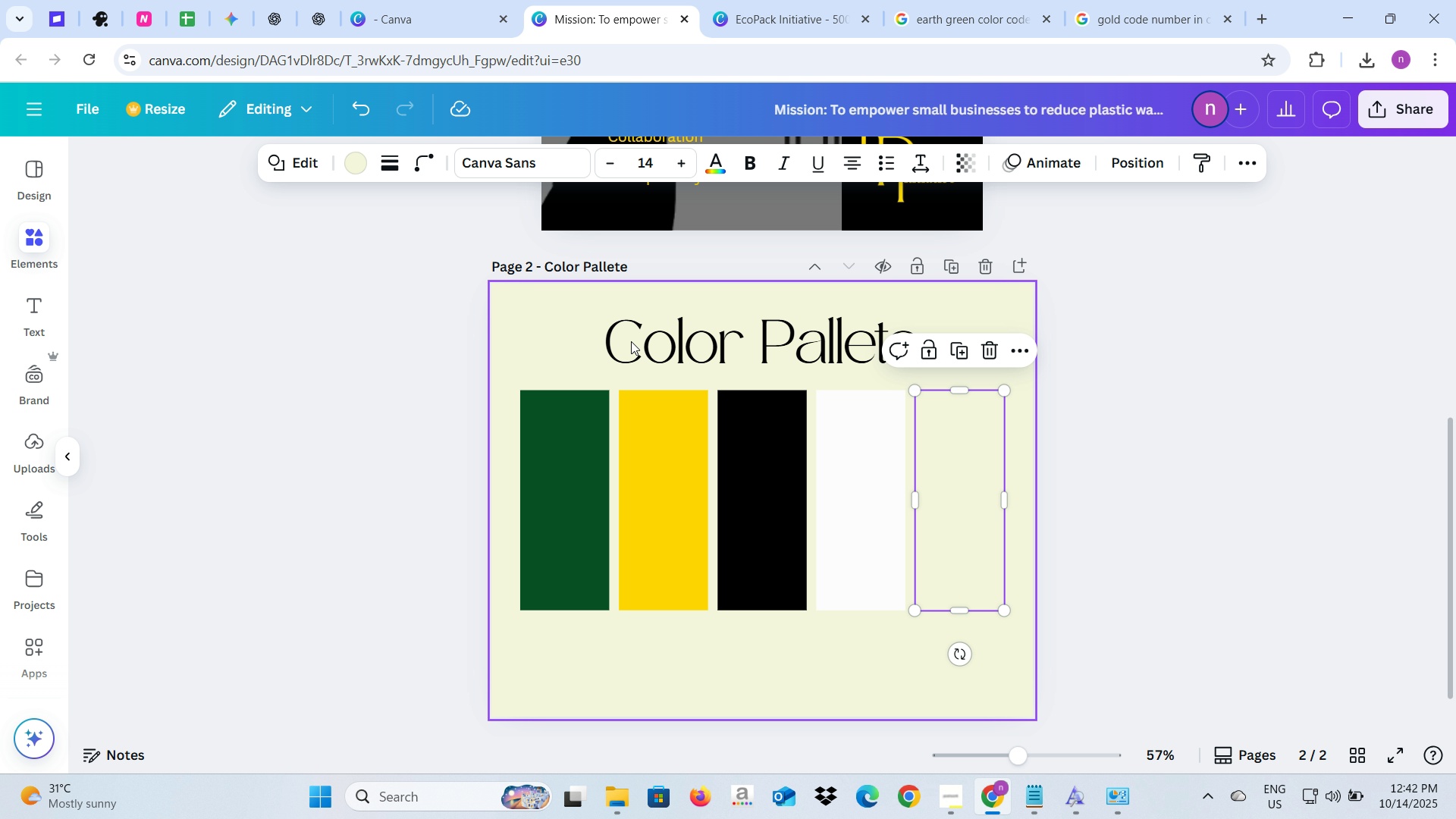 
left_click([143, 322])
 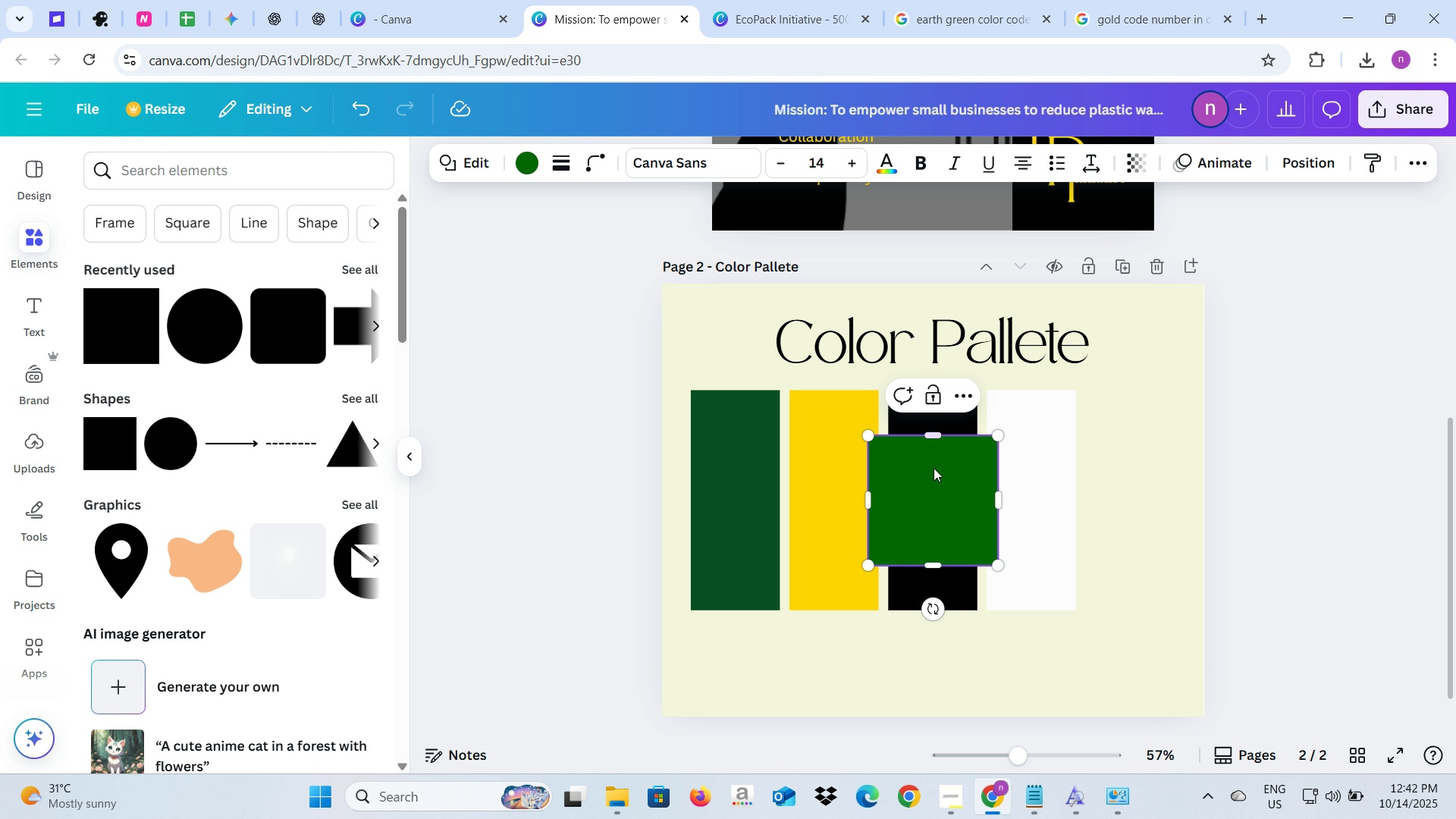 
left_click_drag(start_coordinate=[931, 470], to_coordinate=[728, 325])
 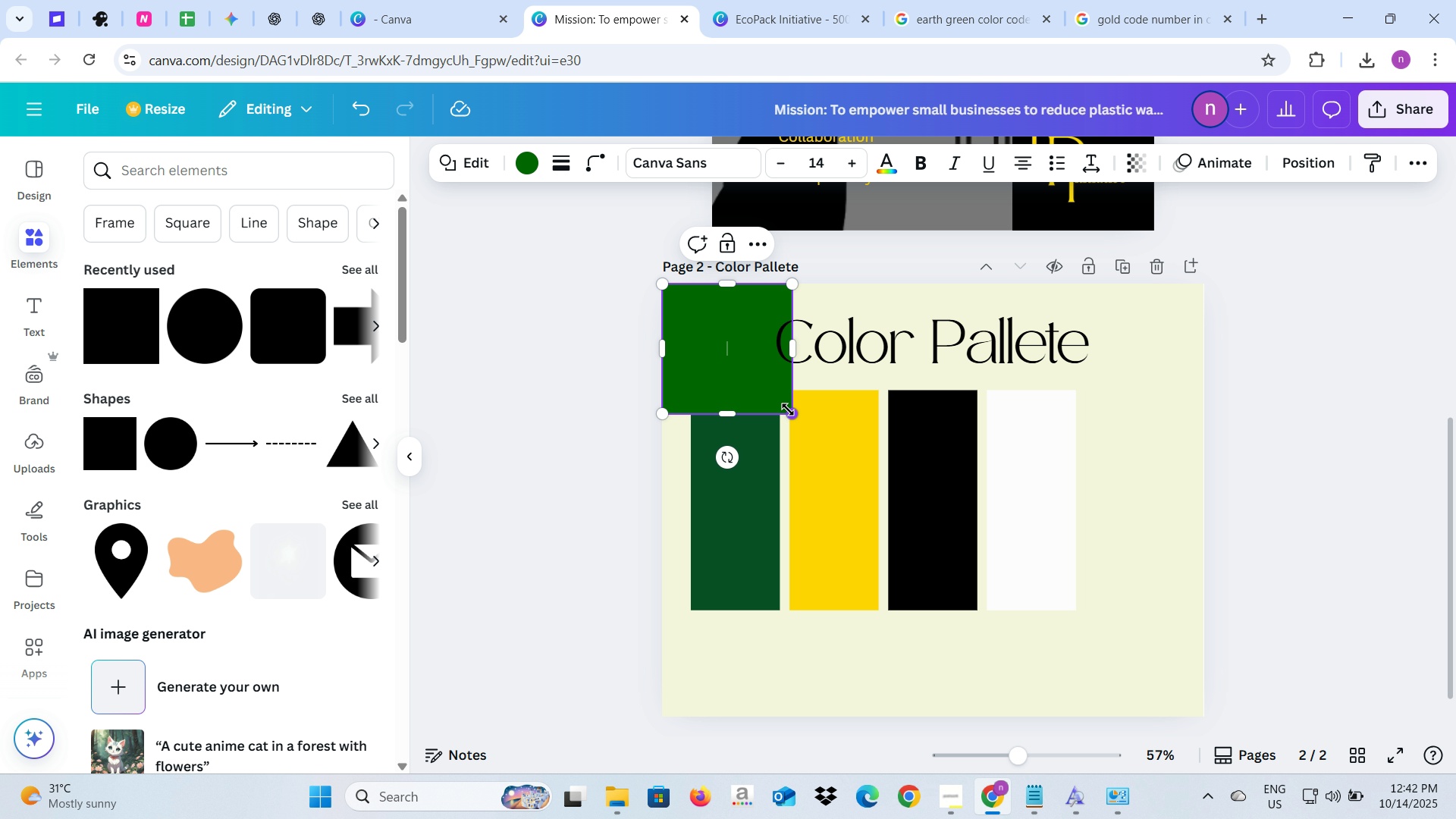 
left_click_drag(start_coordinate=[788, 410], to_coordinate=[1197, 714])
 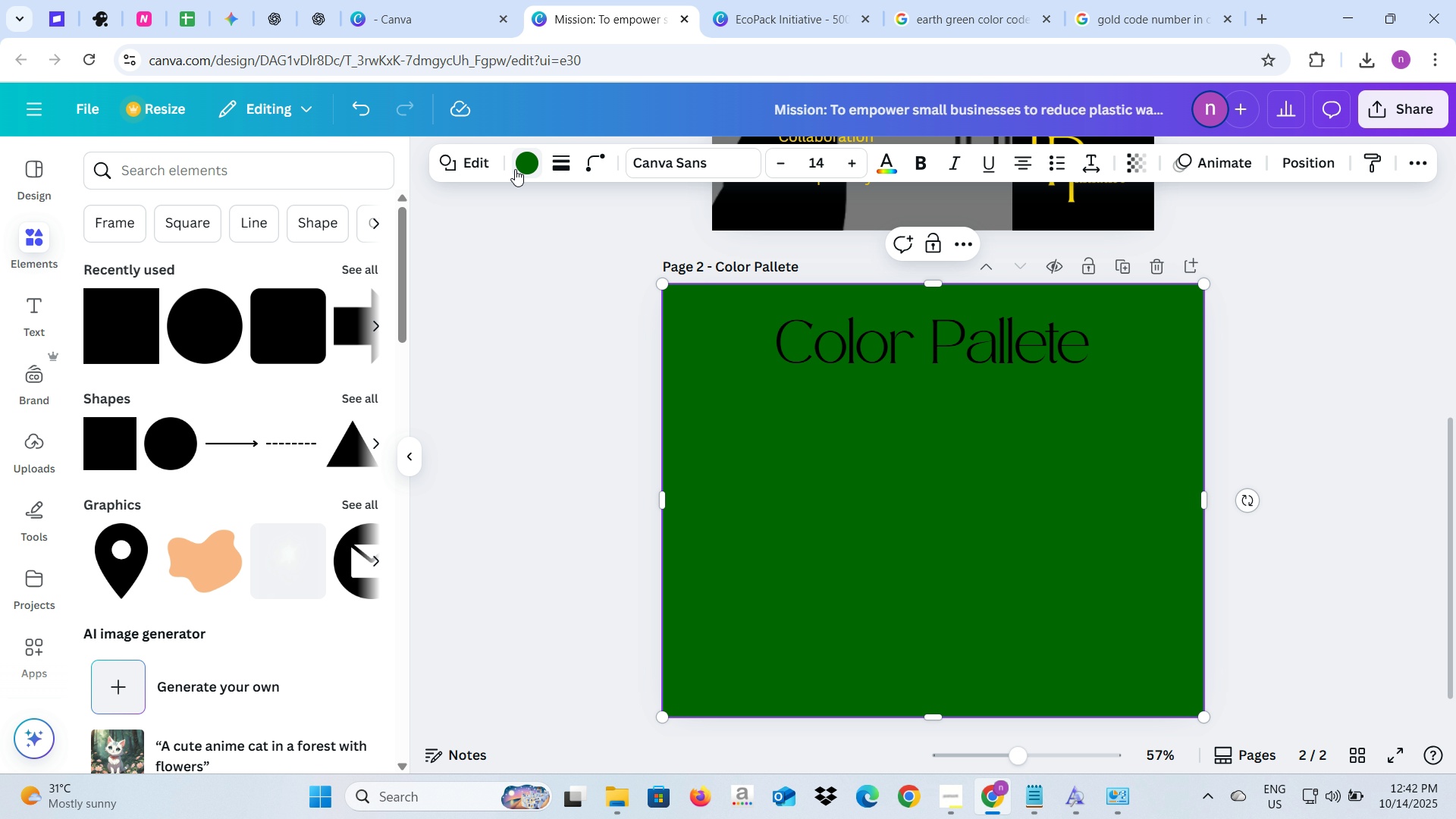 
left_click([514, 169])
 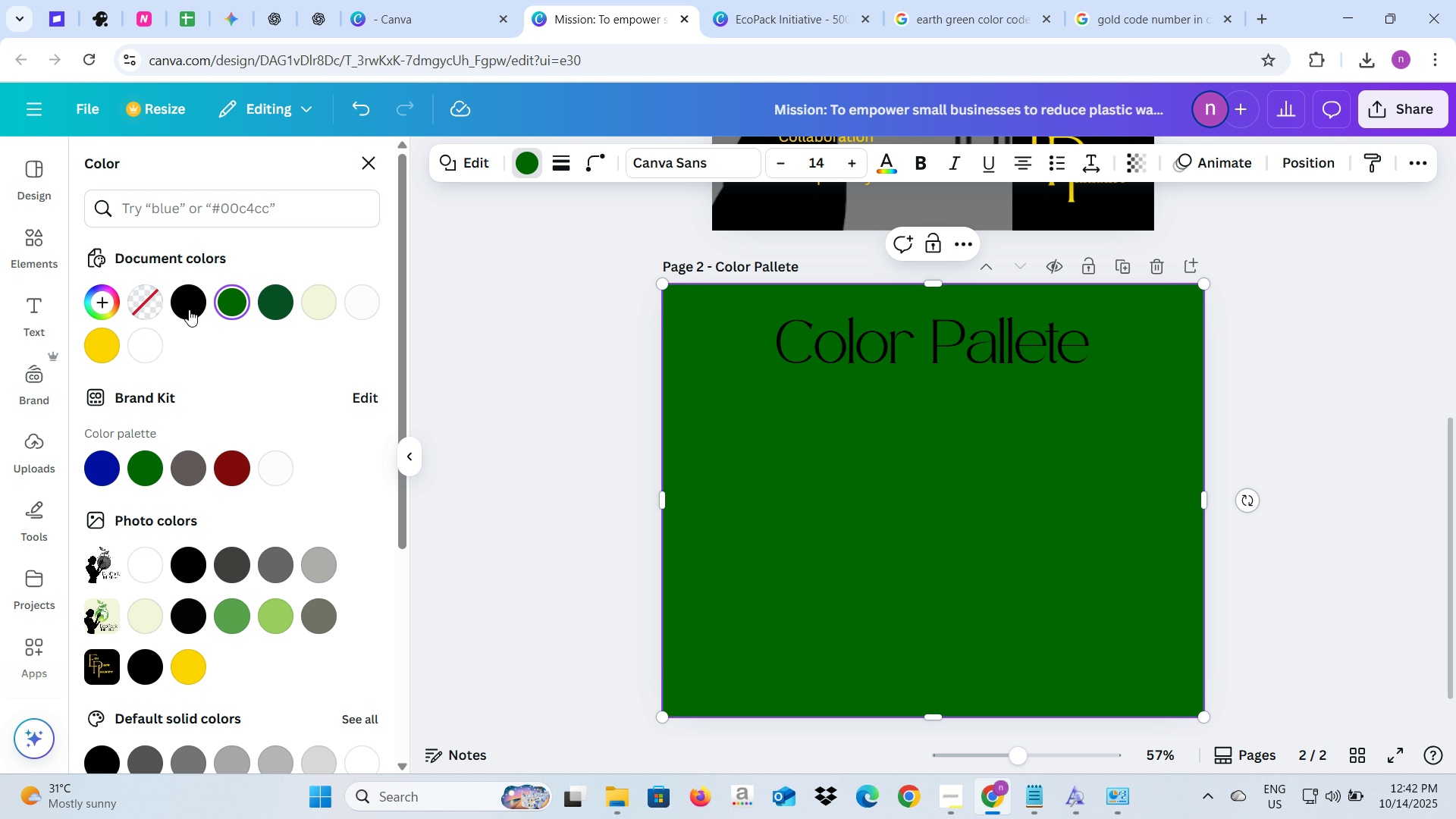 
left_click([179, 311])
 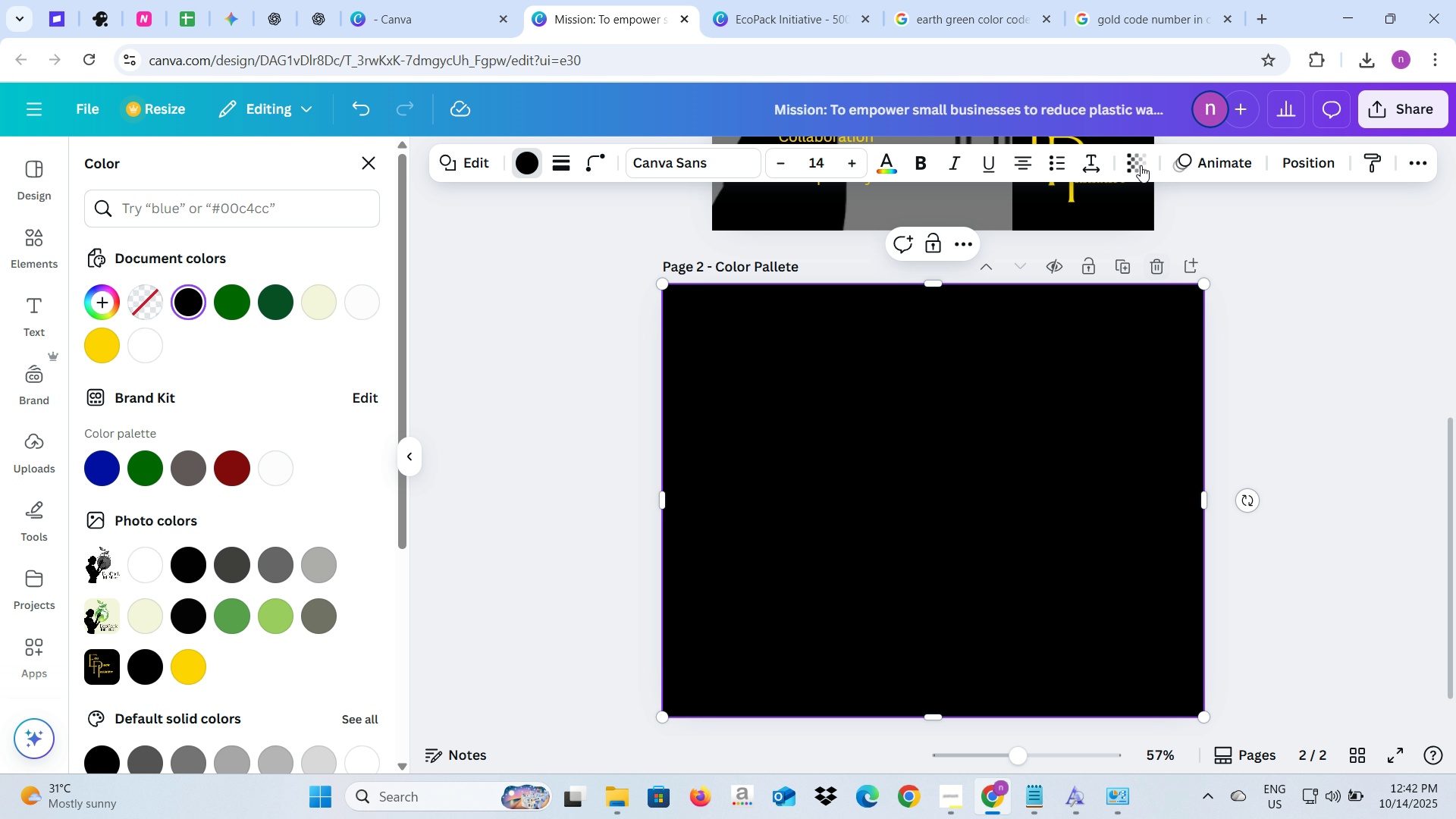 
left_click([1141, 165])
 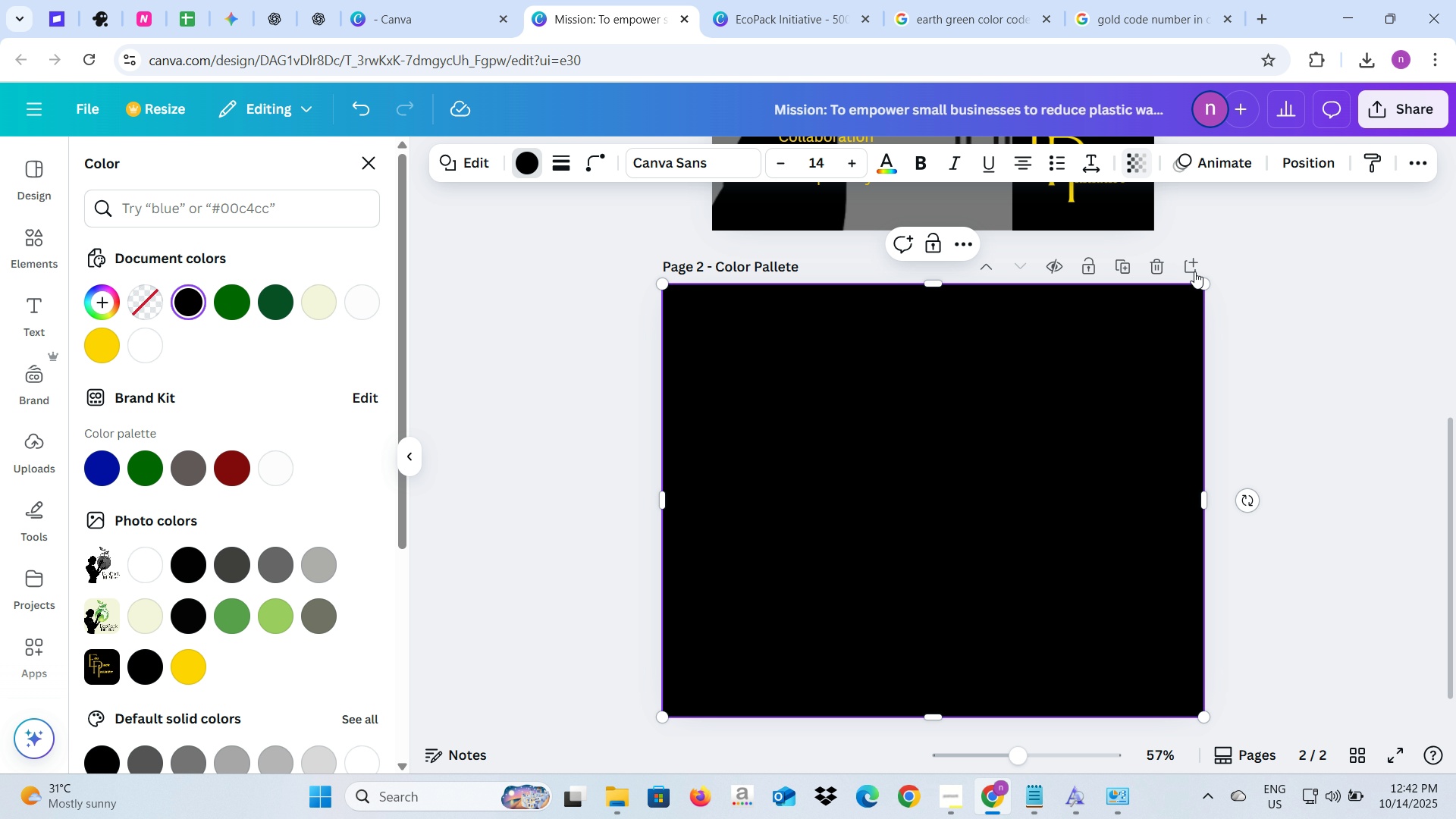 
mouse_move([1181, 249])
 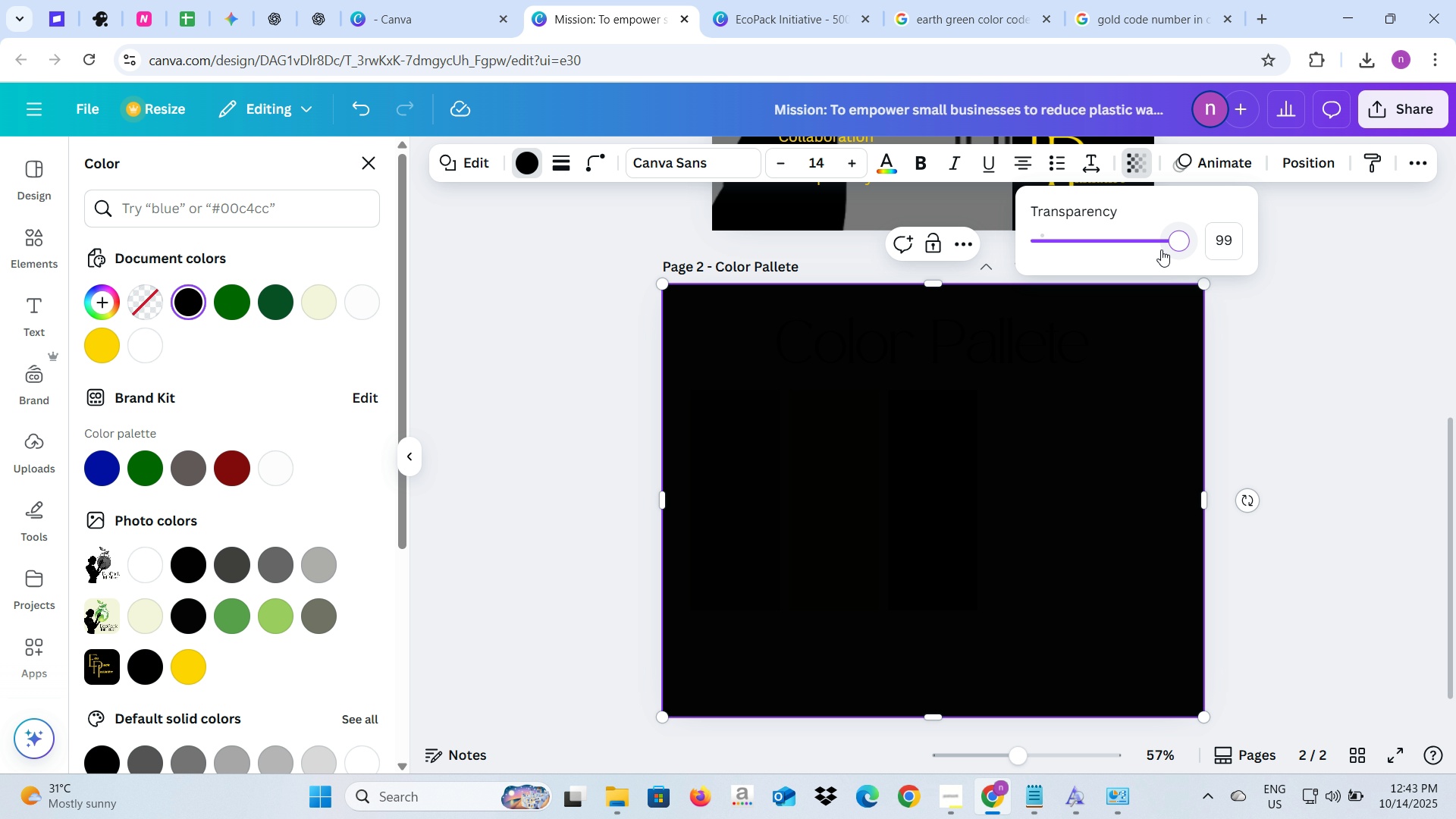 
left_click_drag(start_coordinate=[1181, 249], to_coordinate=[1078, 246])
 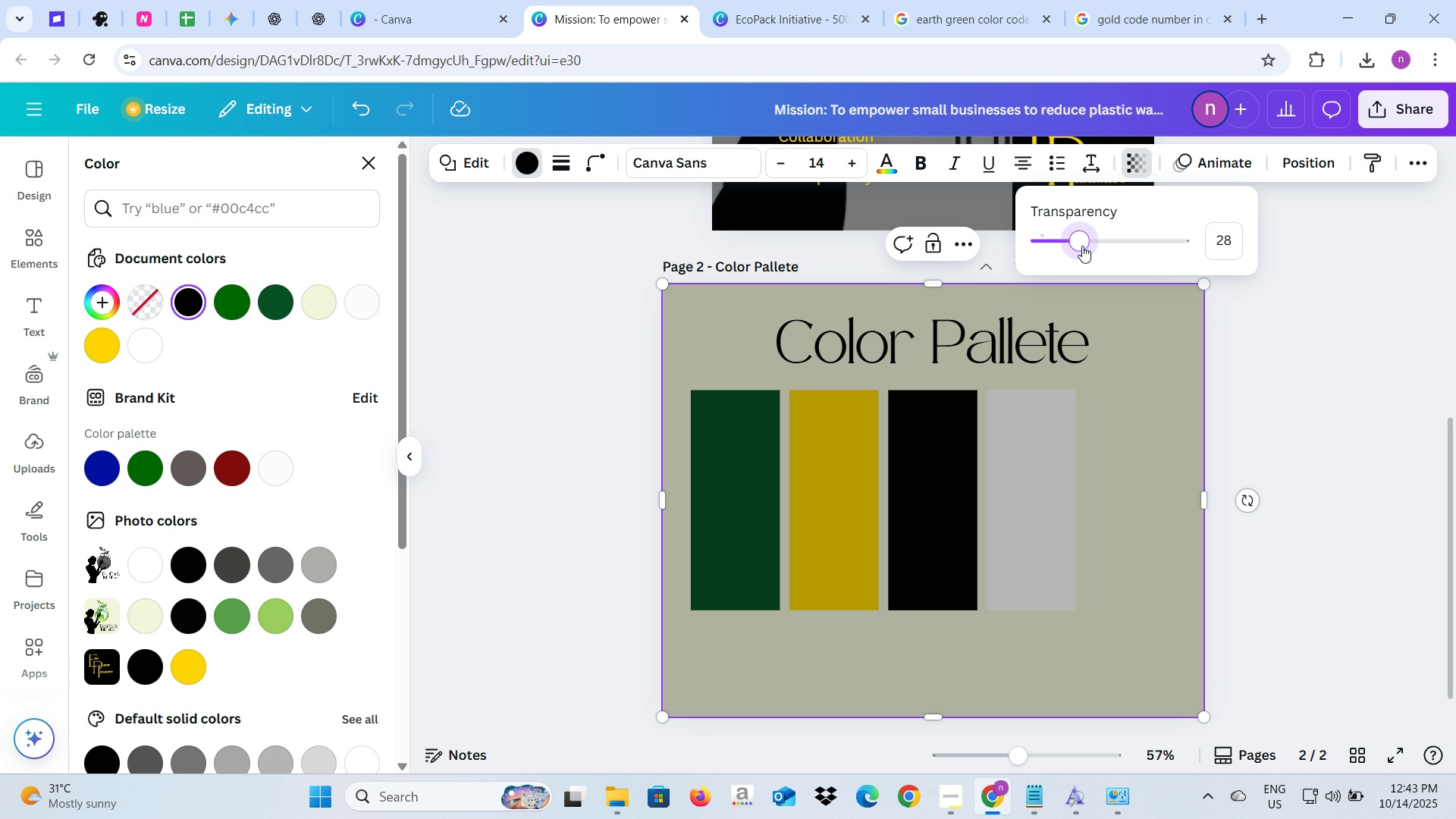 
left_click_drag(start_coordinate=[1080, 246], to_coordinate=[1097, 246])
 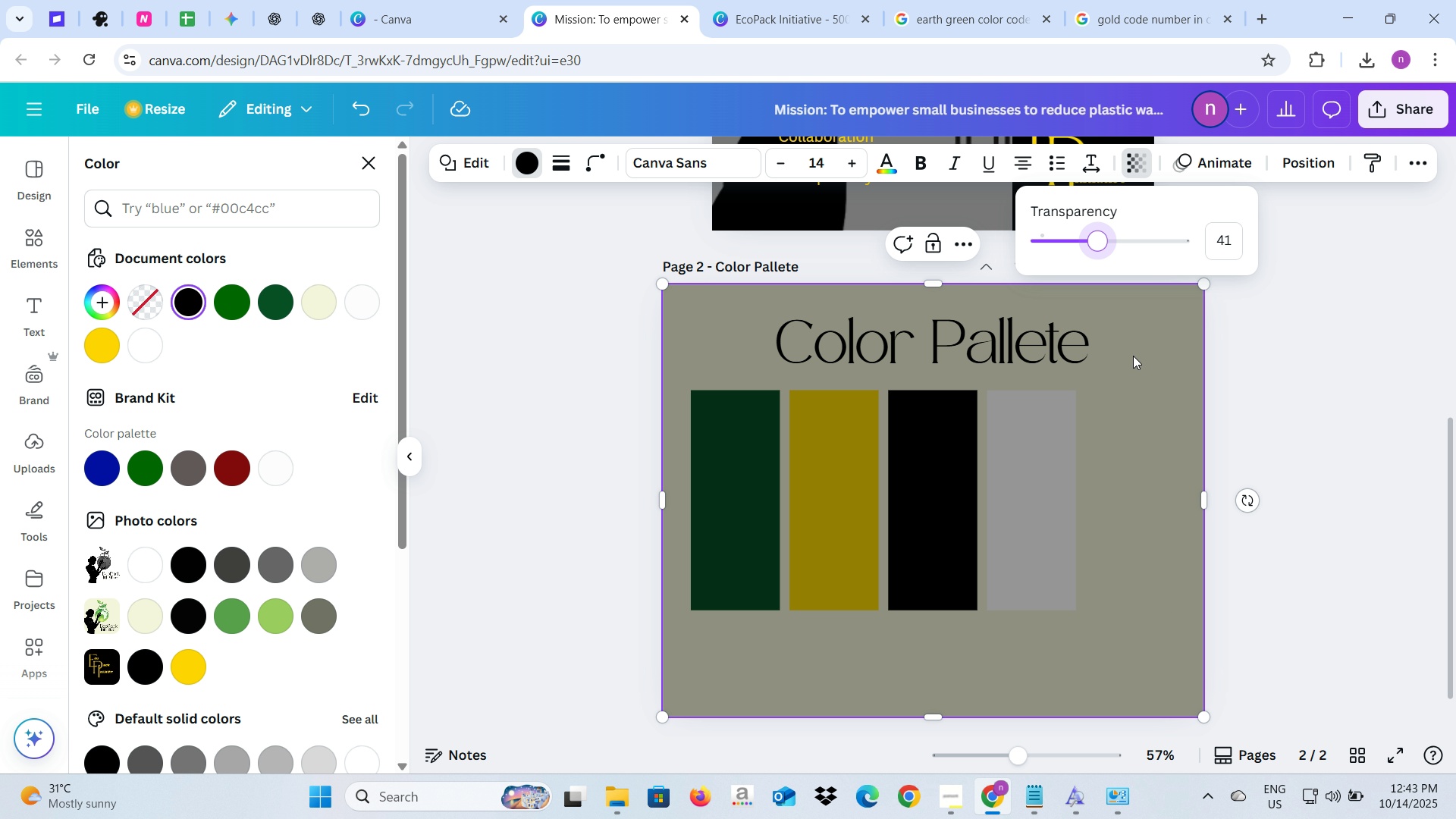 
right_click([1133, 356])
 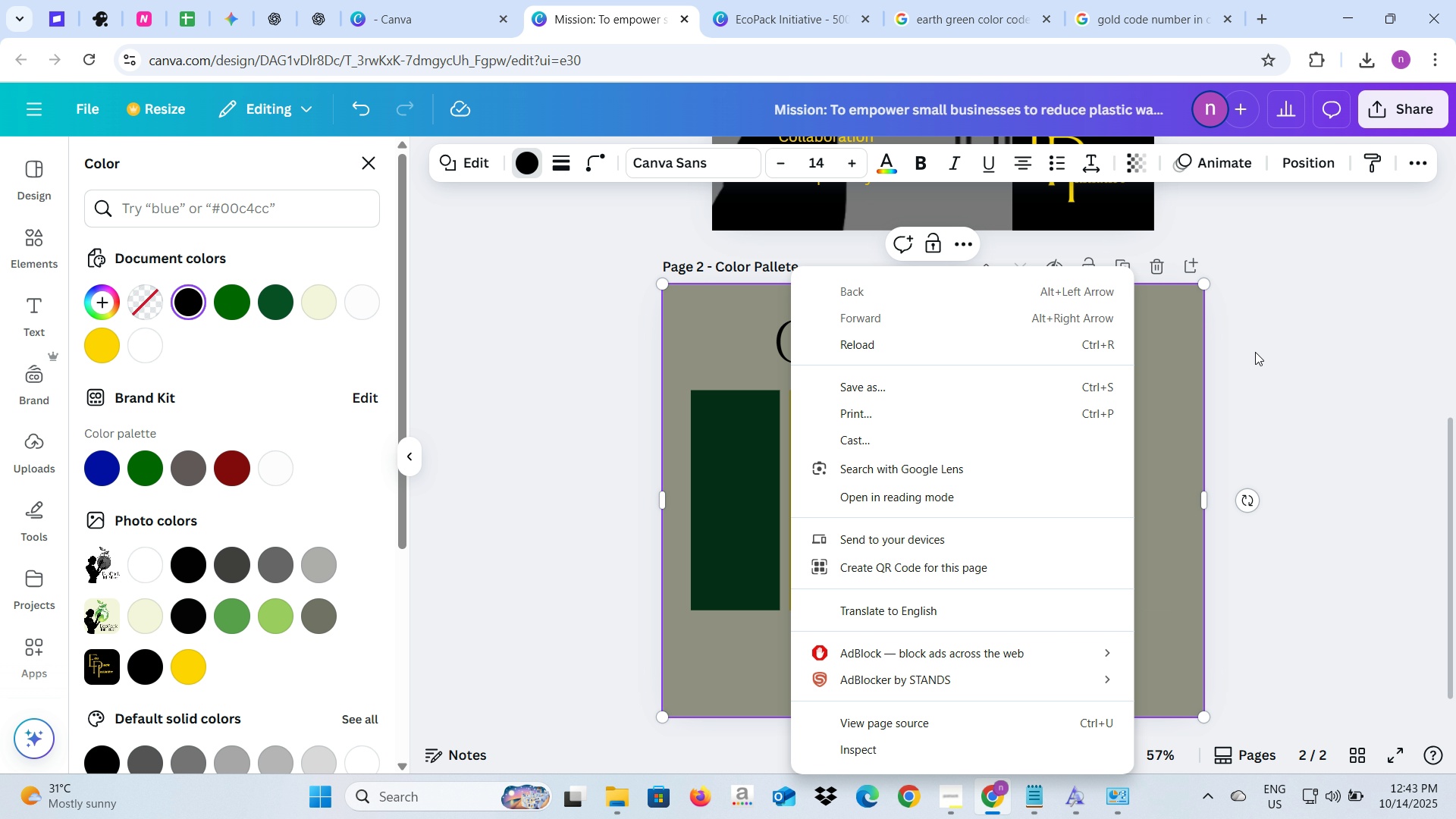 
left_click([1304, 353])
 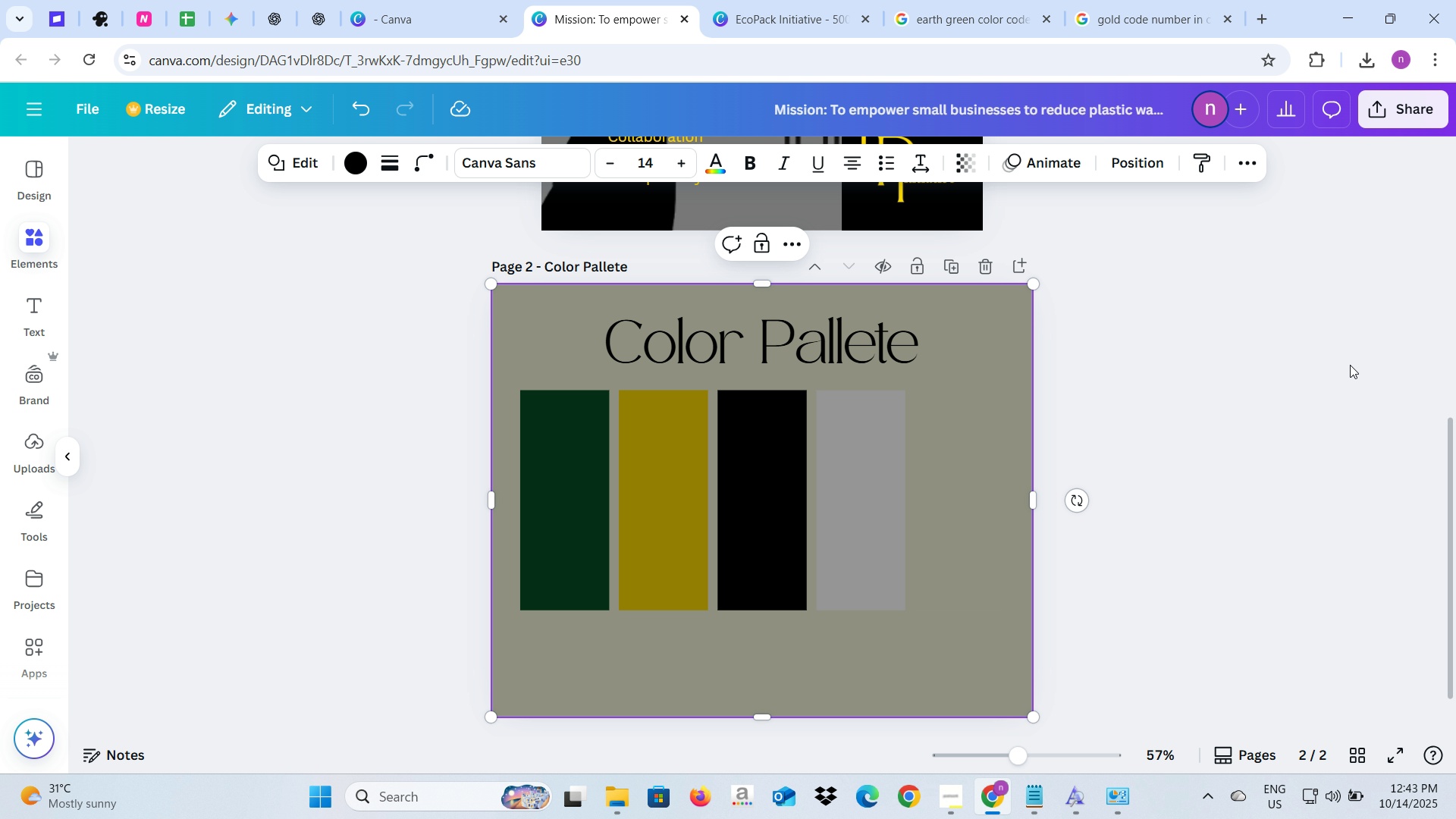 
left_click([1258, 378])
 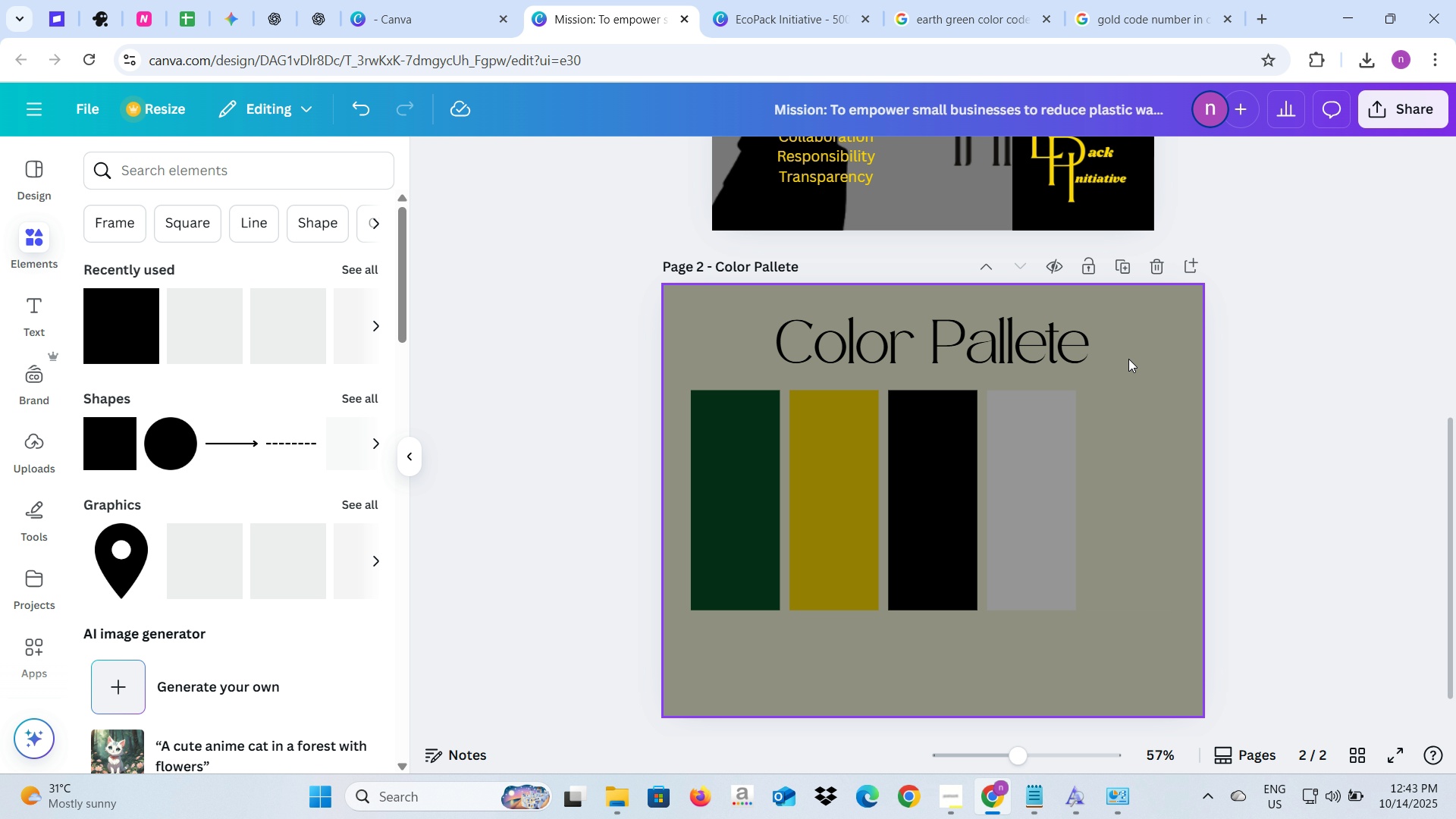 
left_click([1128, 359])
 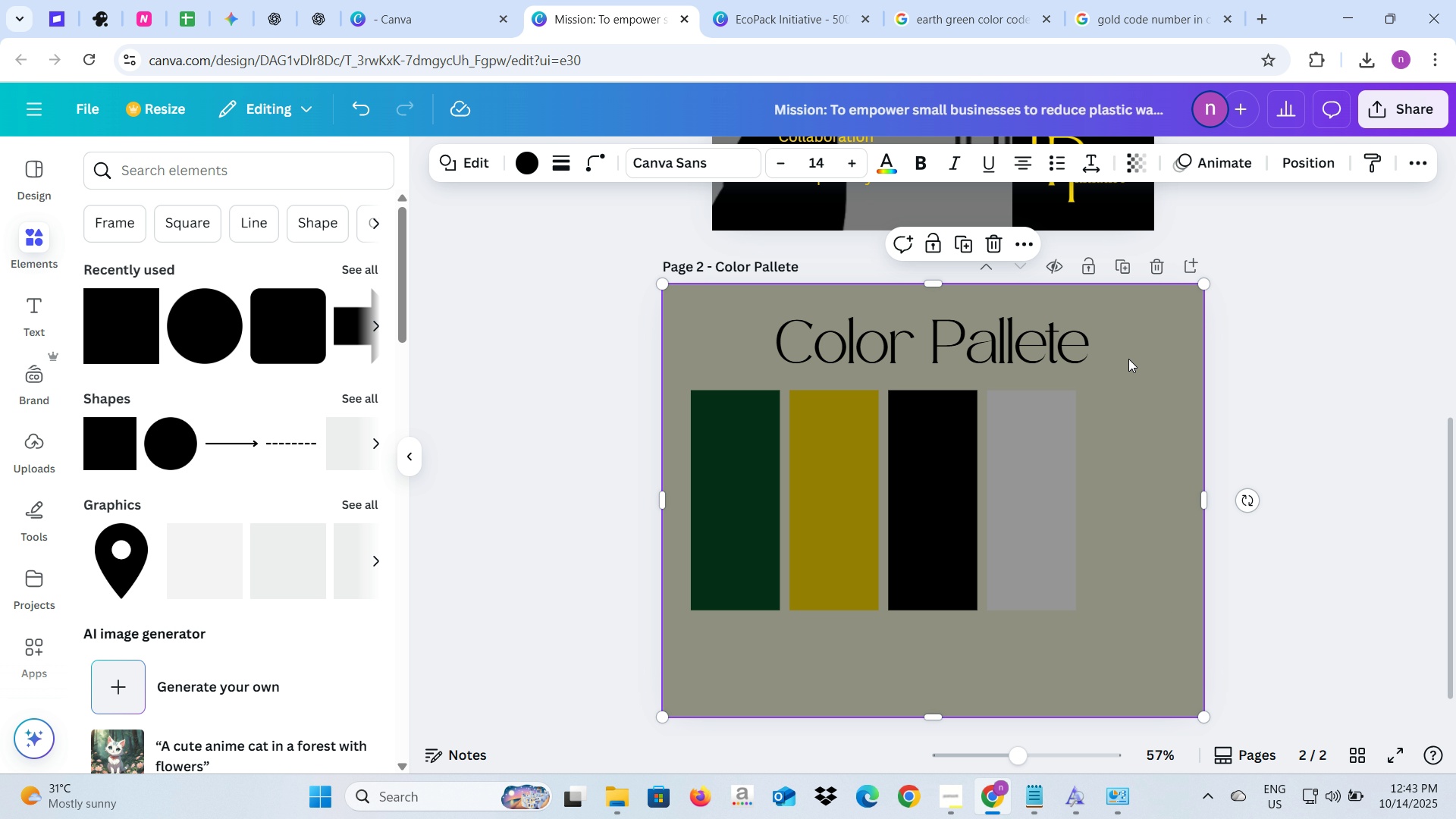 
right_click([1128, 359])
 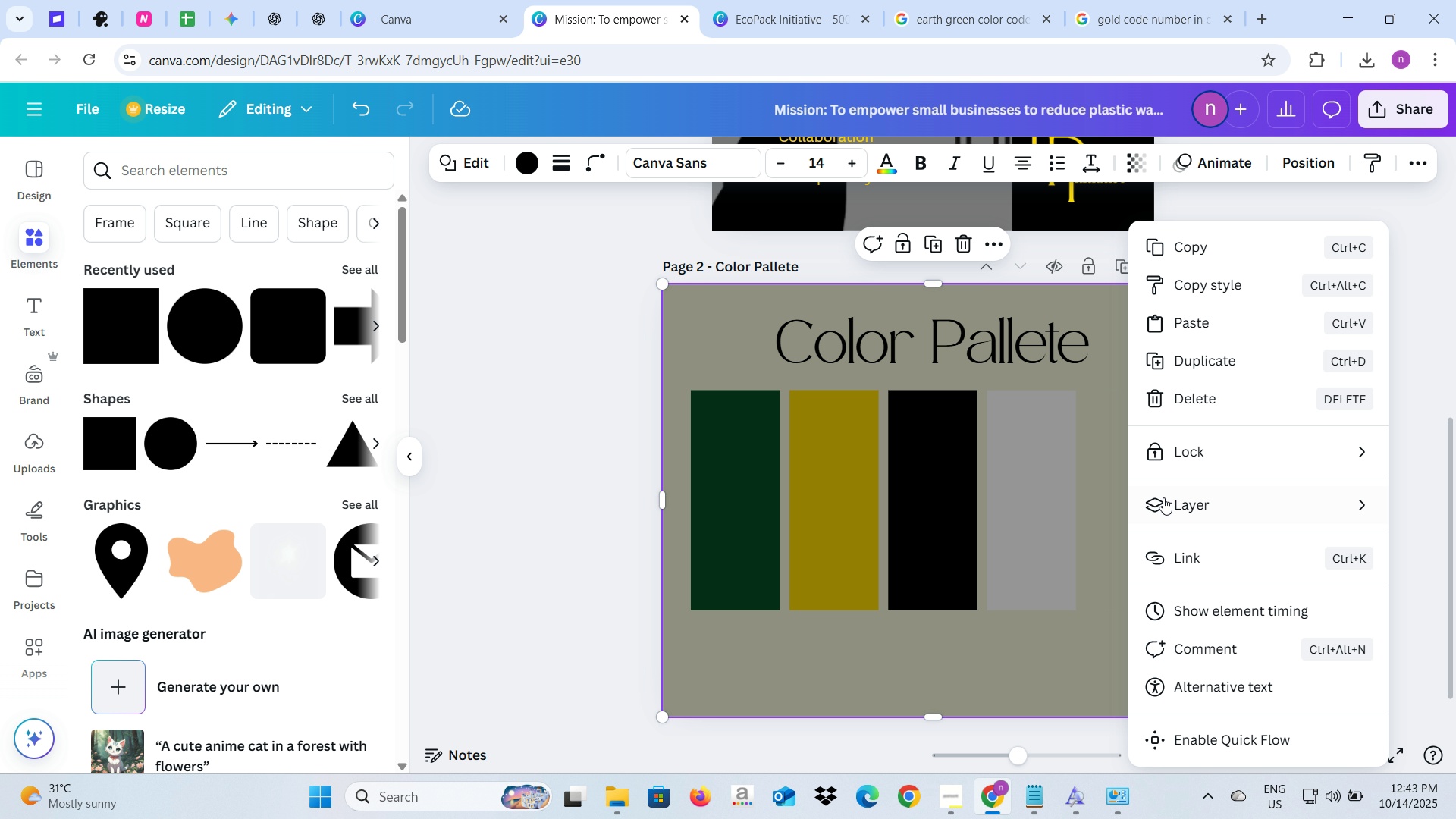 
left_click([1163, 497])
 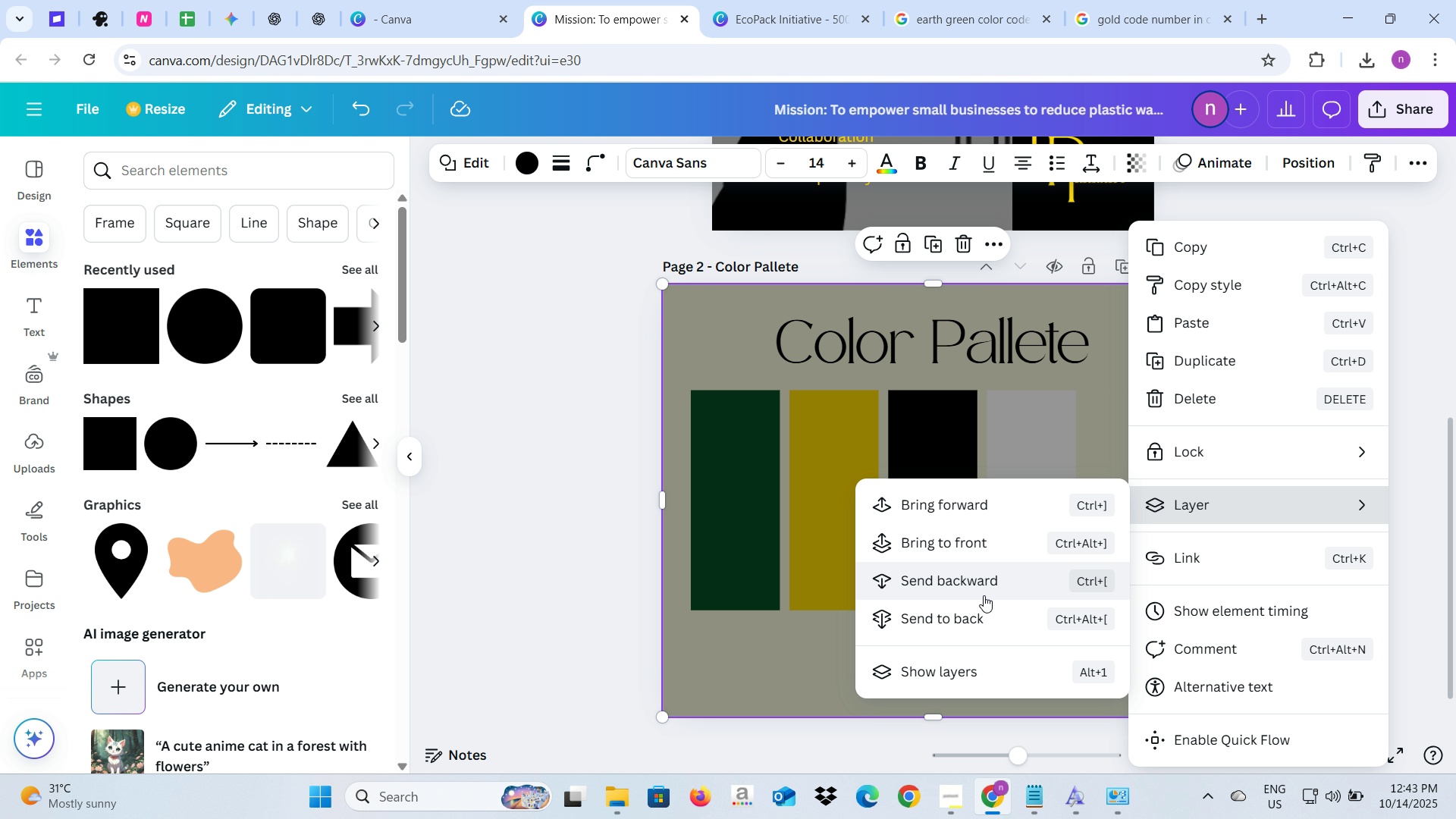 
left_click([978, 613])
 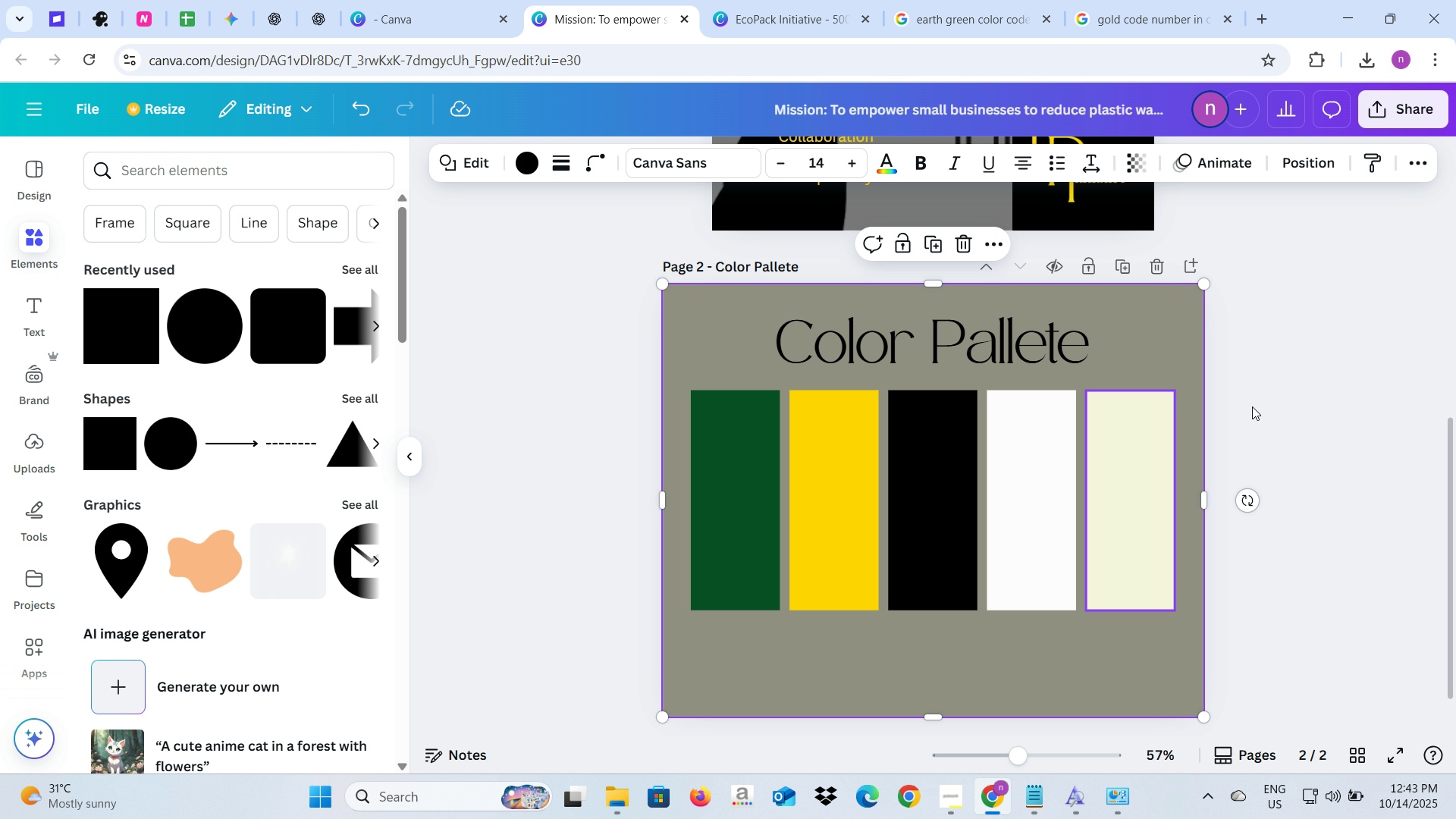 
left_click([1266, 397])
 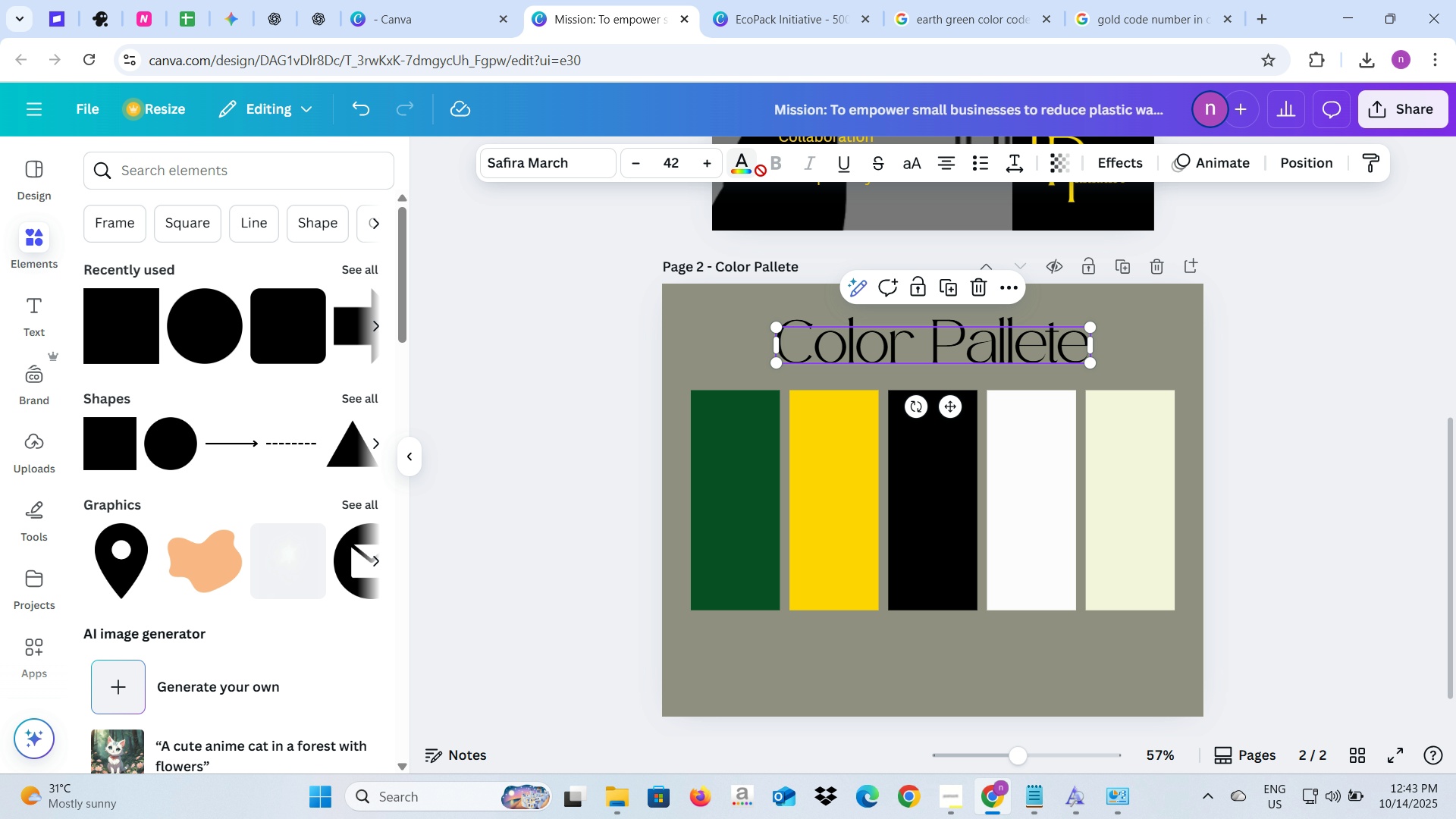 
left_click([745, 172])
 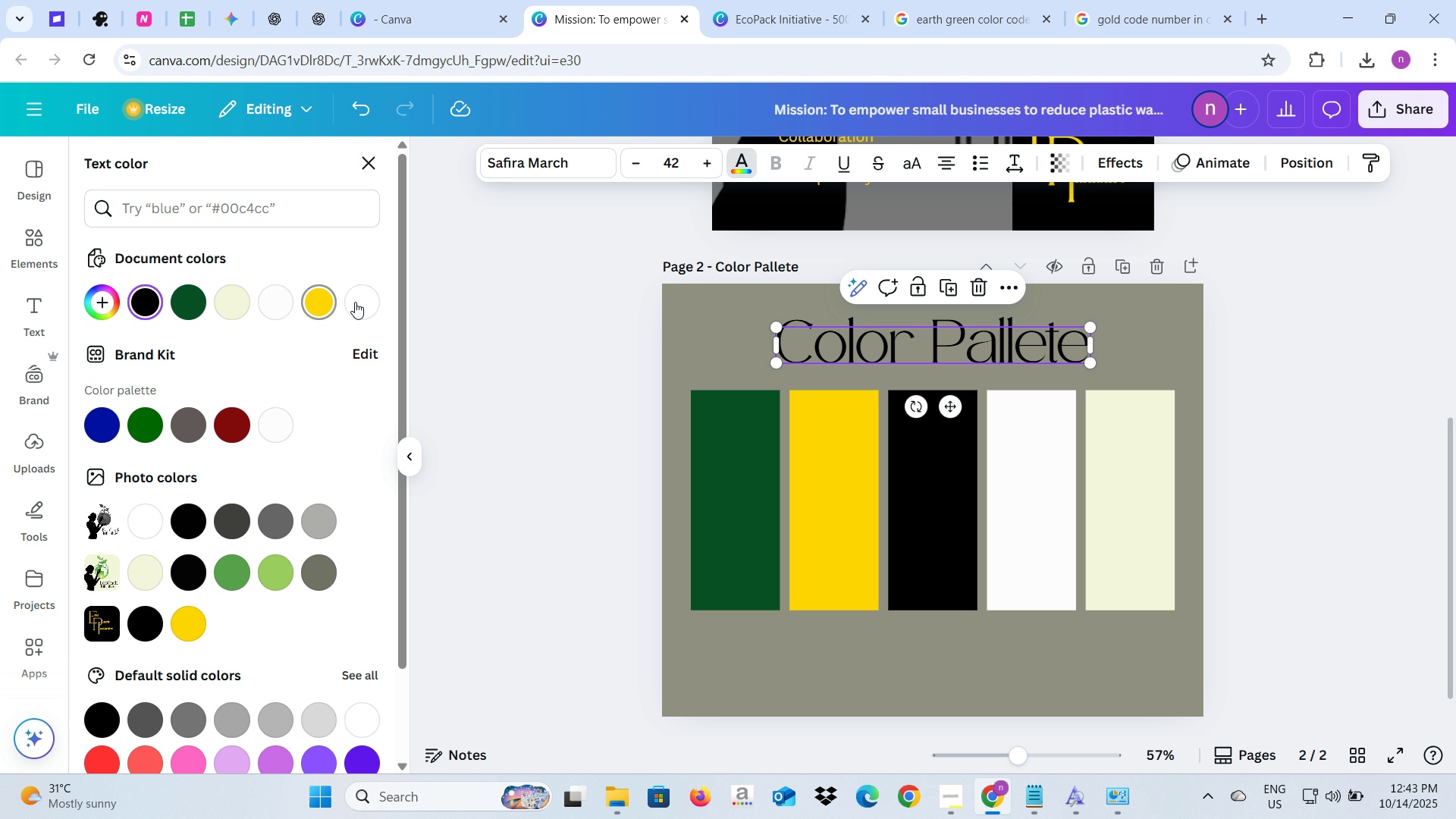 
left_click([357, 303])
 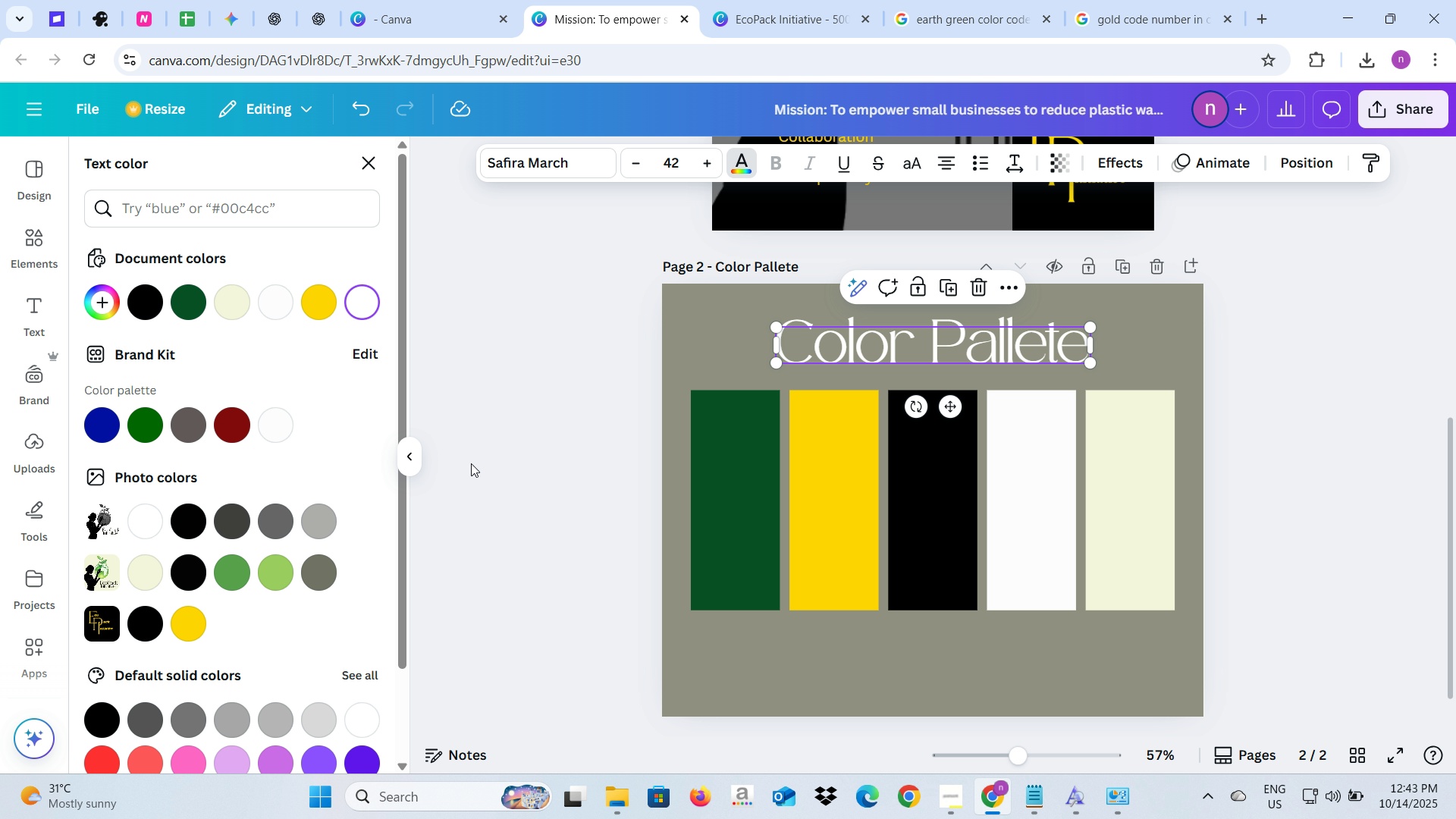 
left_click([471, 463])
 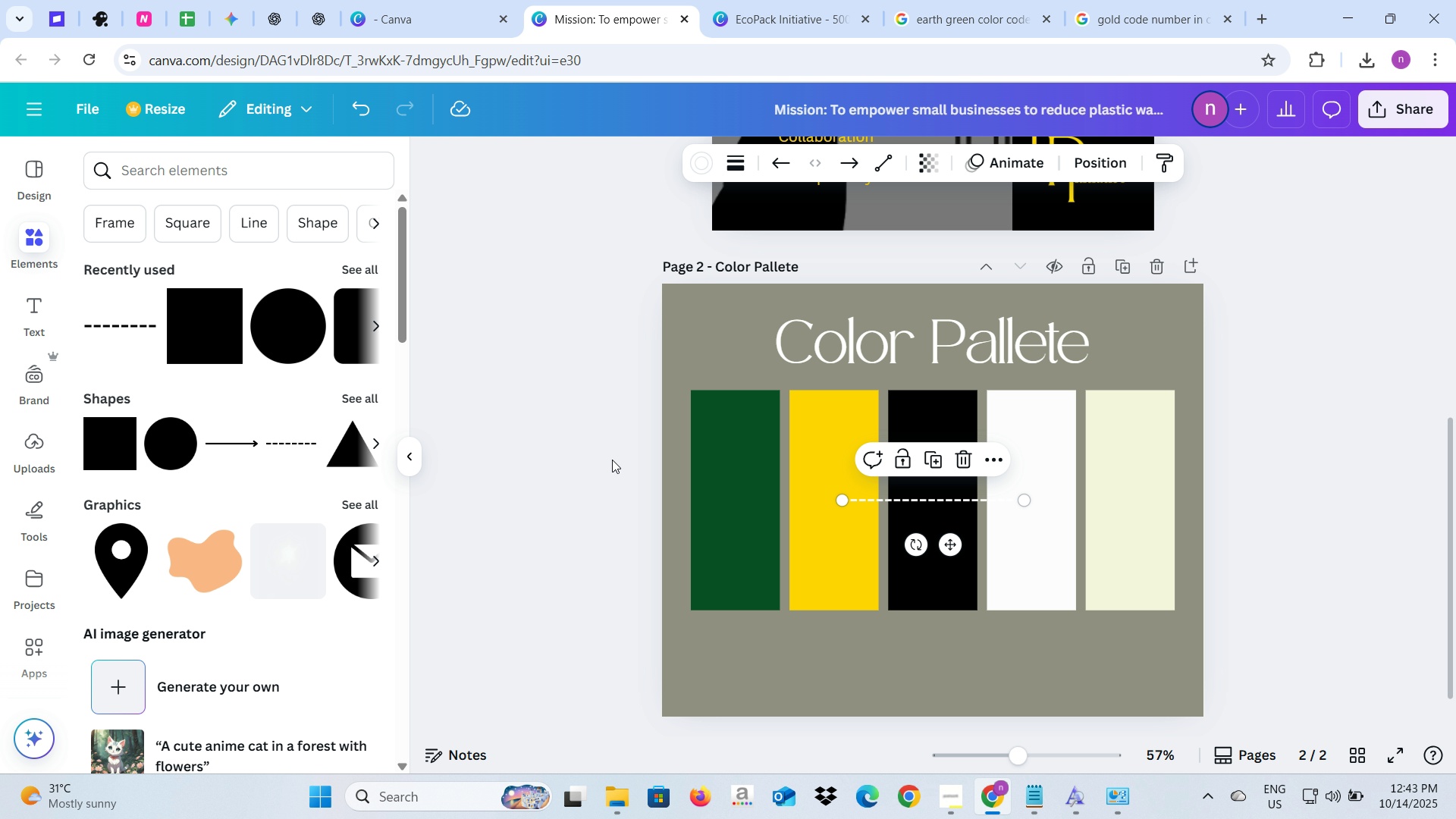 
key(Backspace)
 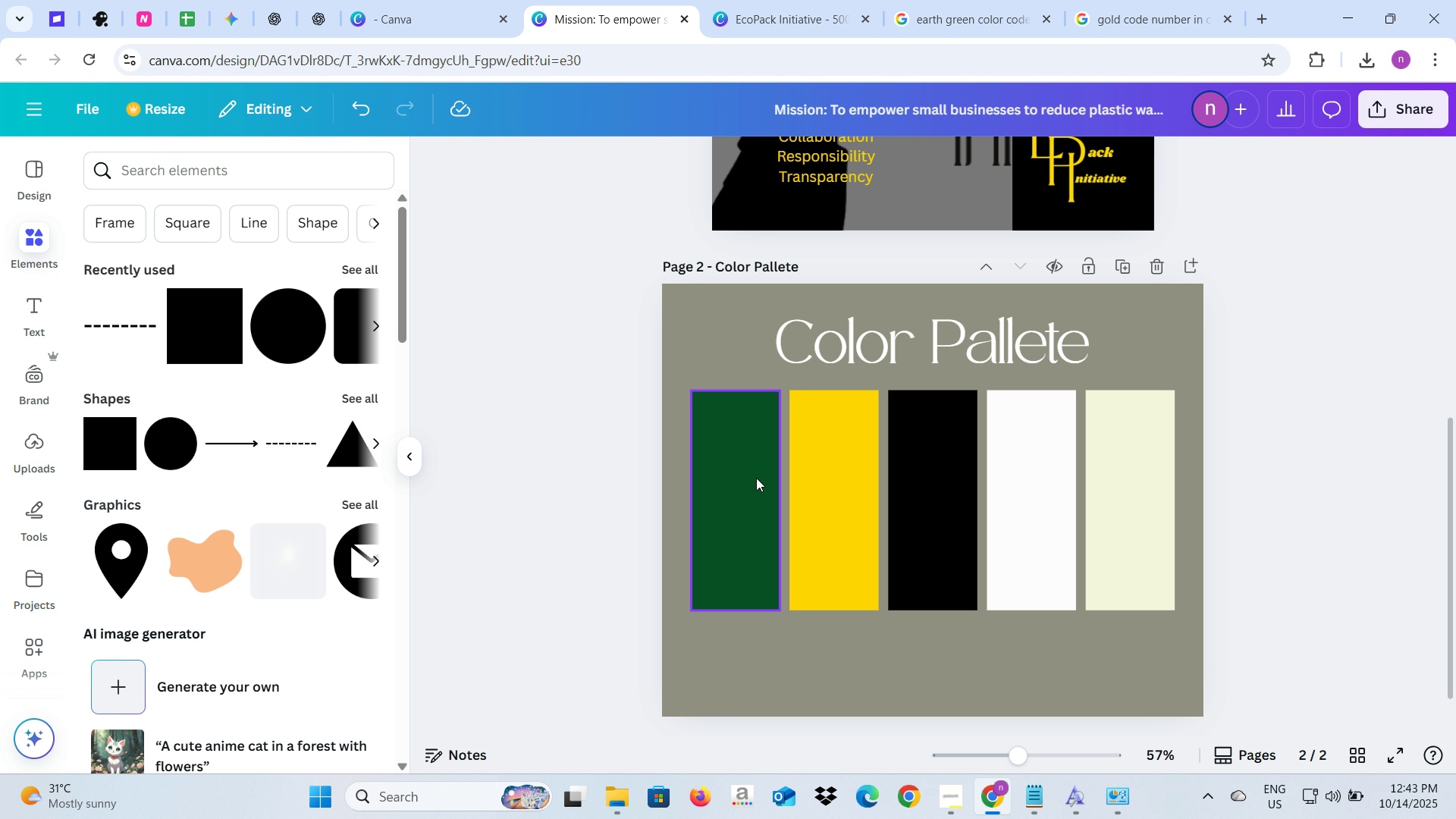 
left_click([756, 478])
 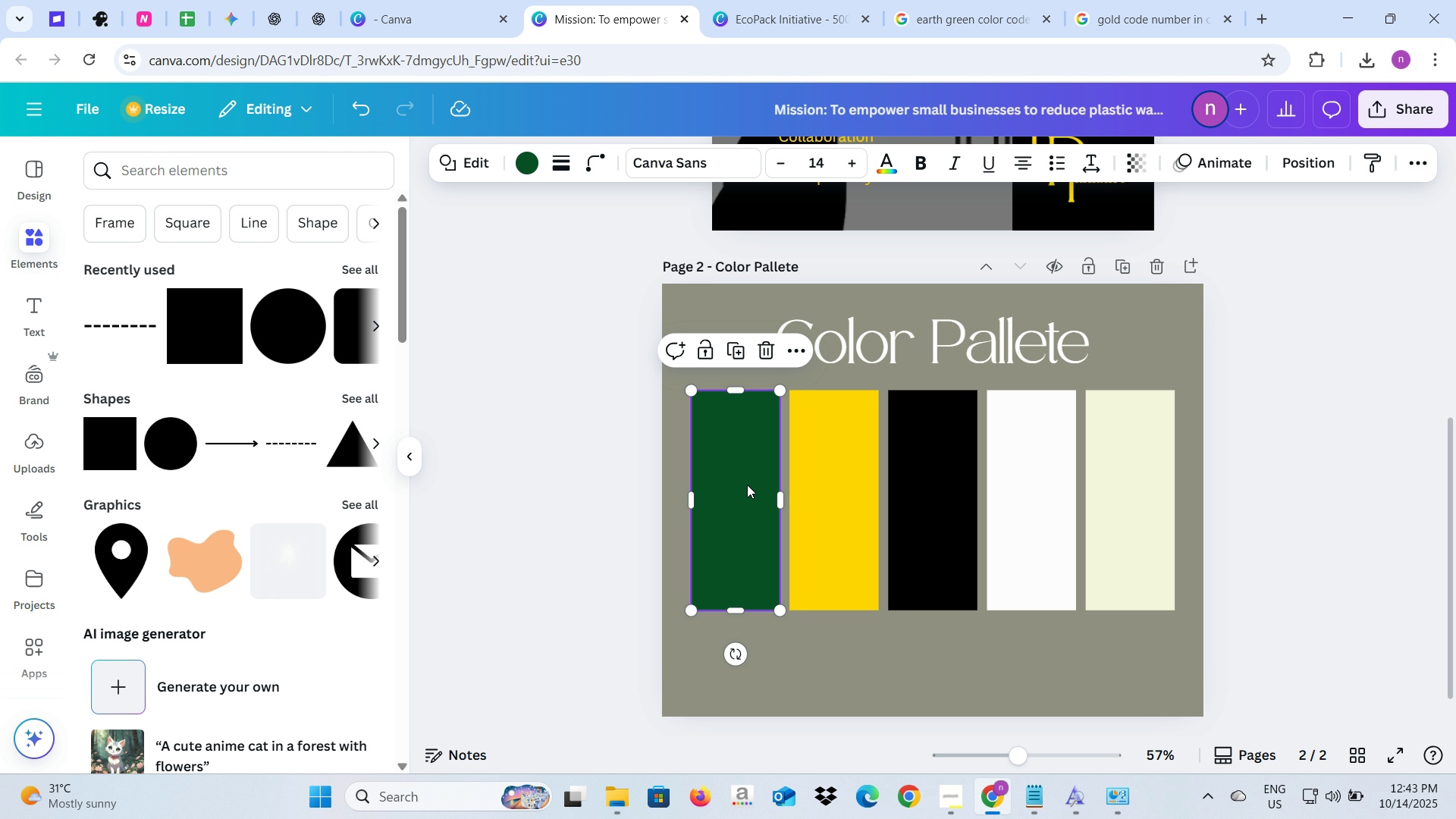 
left_click_drag(start_coordinate=[747, 485], to_coordinate=[747, 513])
 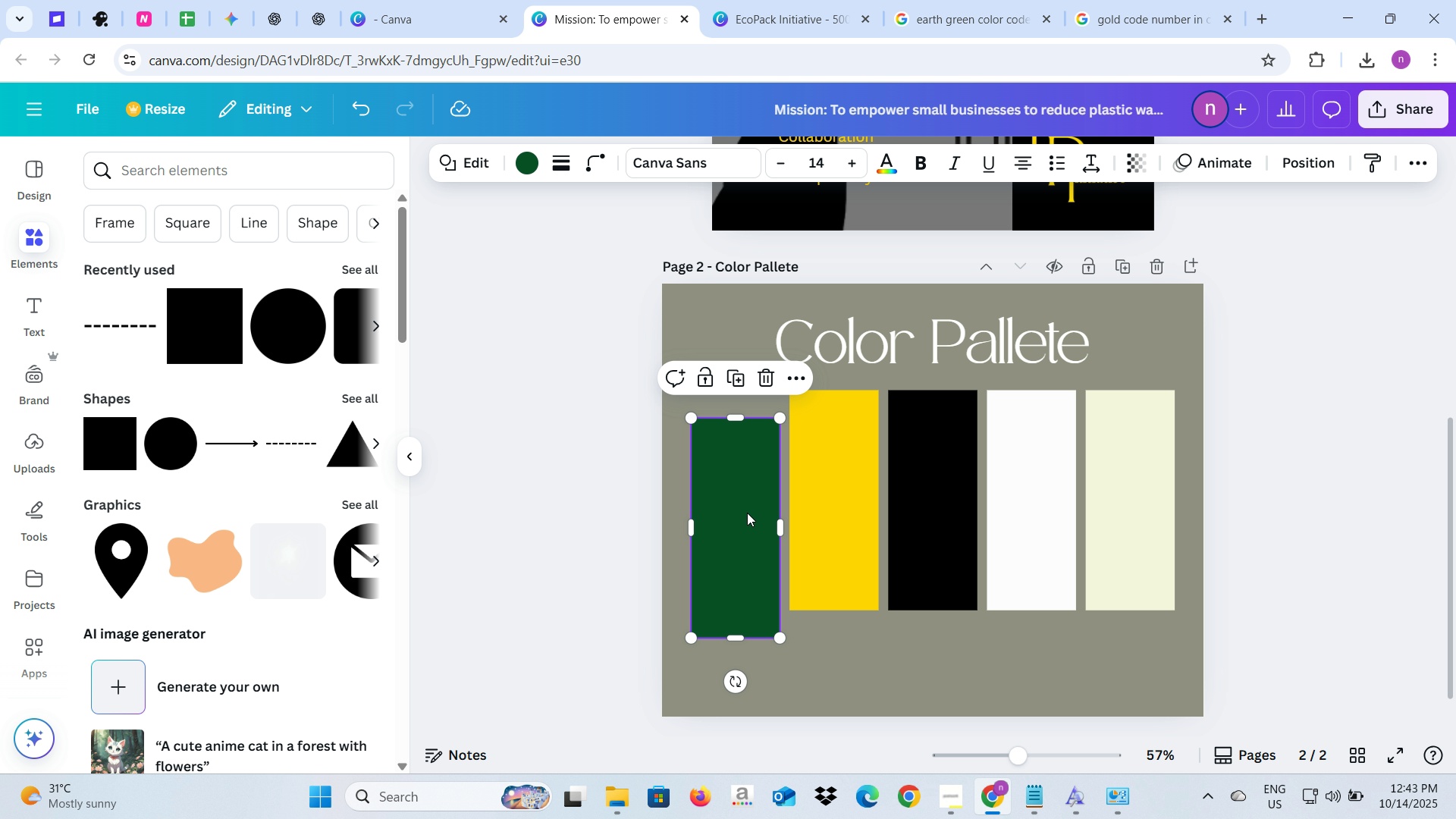 
key(Control+Z)
 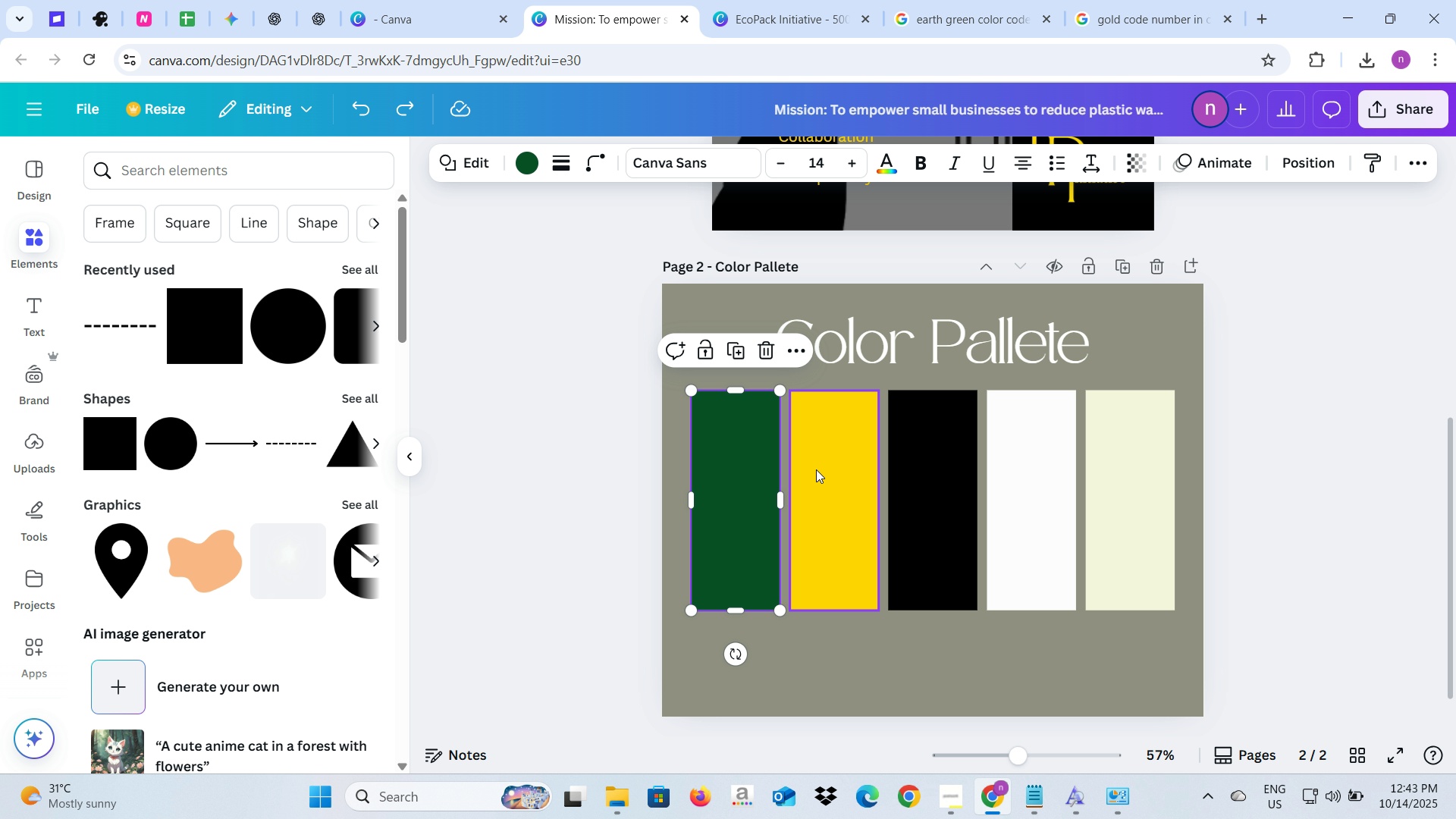 
hold_key(key=ShiftLeft, duration=1.5)
left_click([903, 469])
 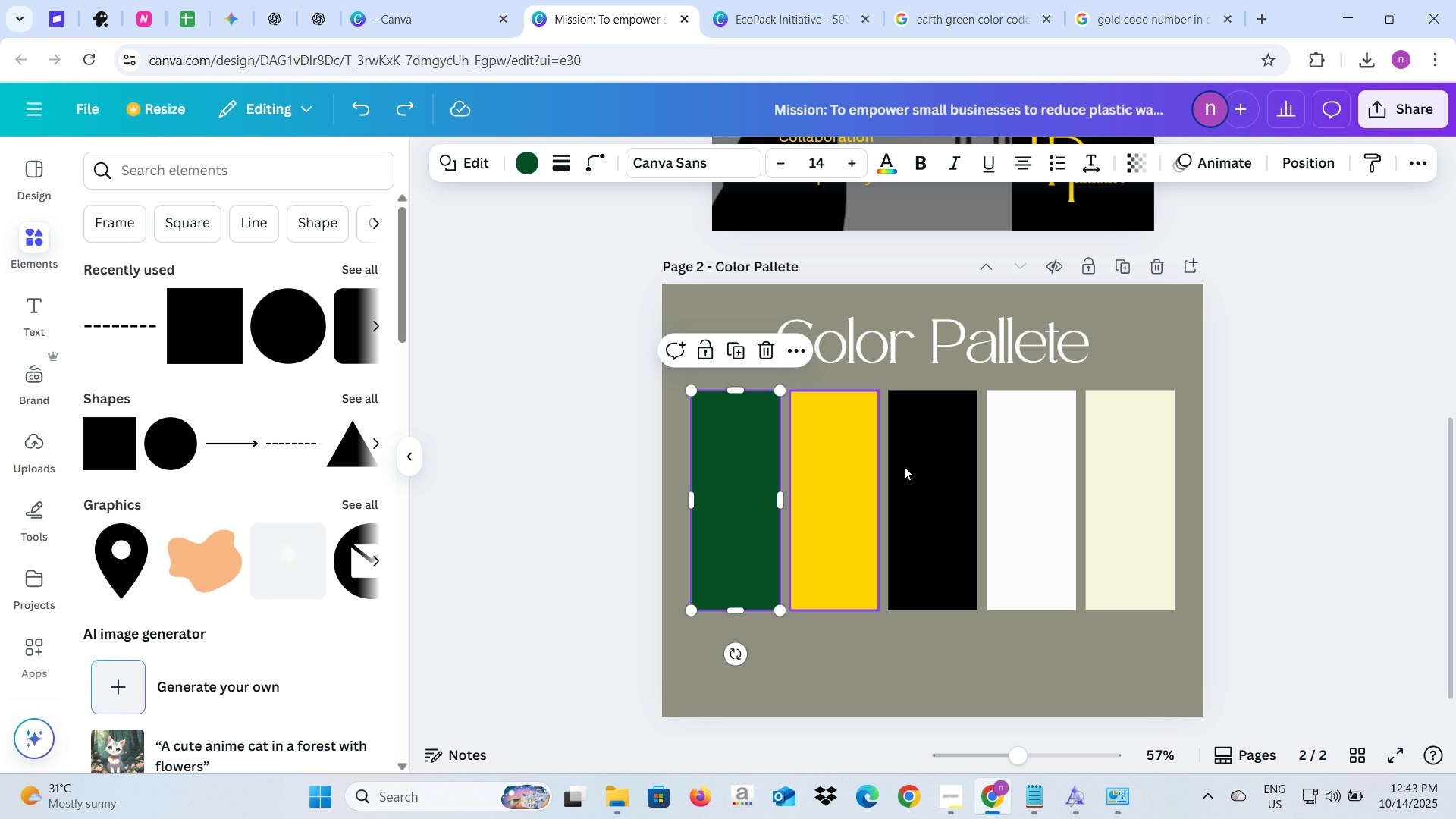 
hold_key(key=ShiftLeft, duration=1.52)
 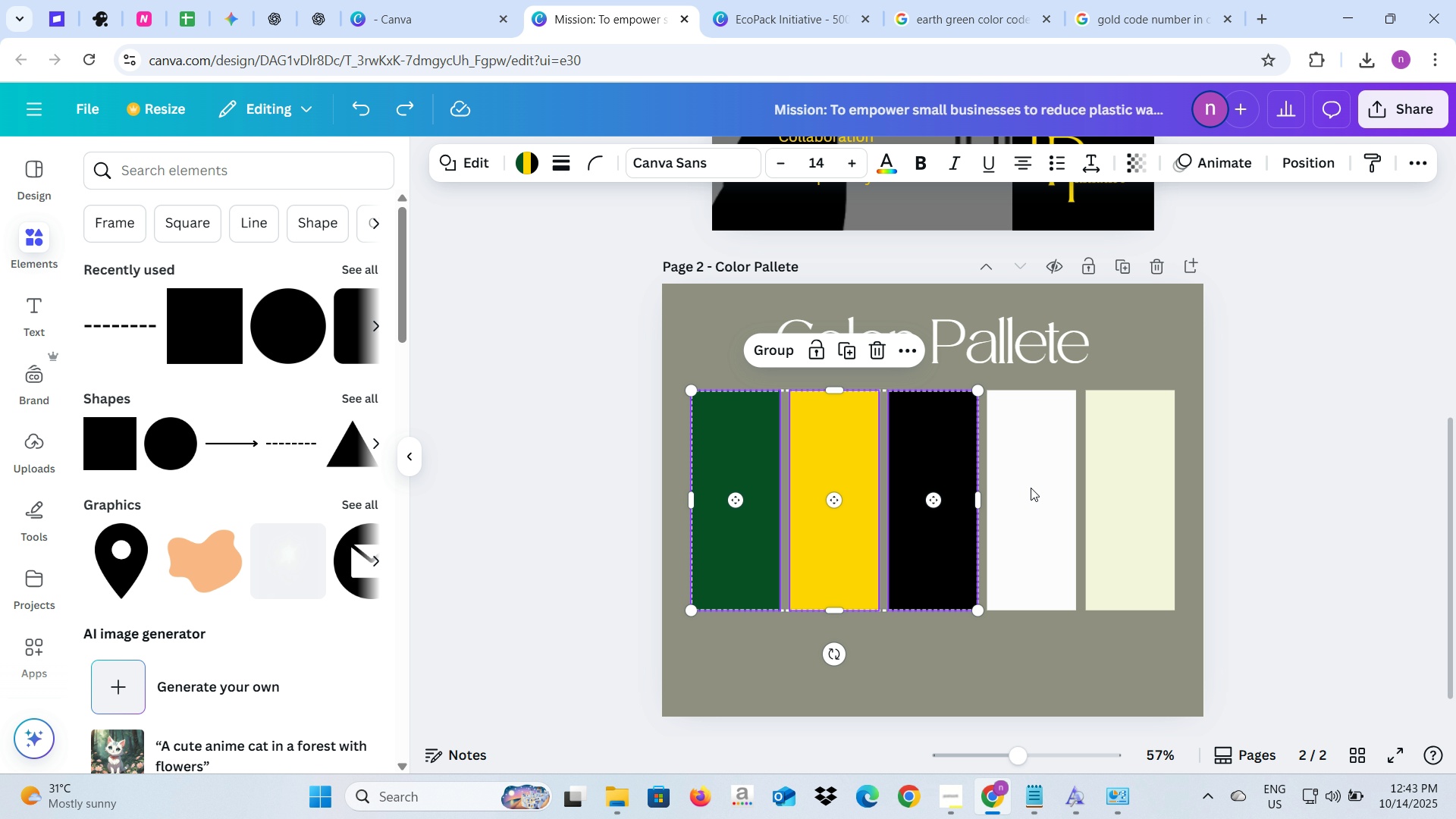 
hold_key(key=ShiftLeft, duration=1.51)
 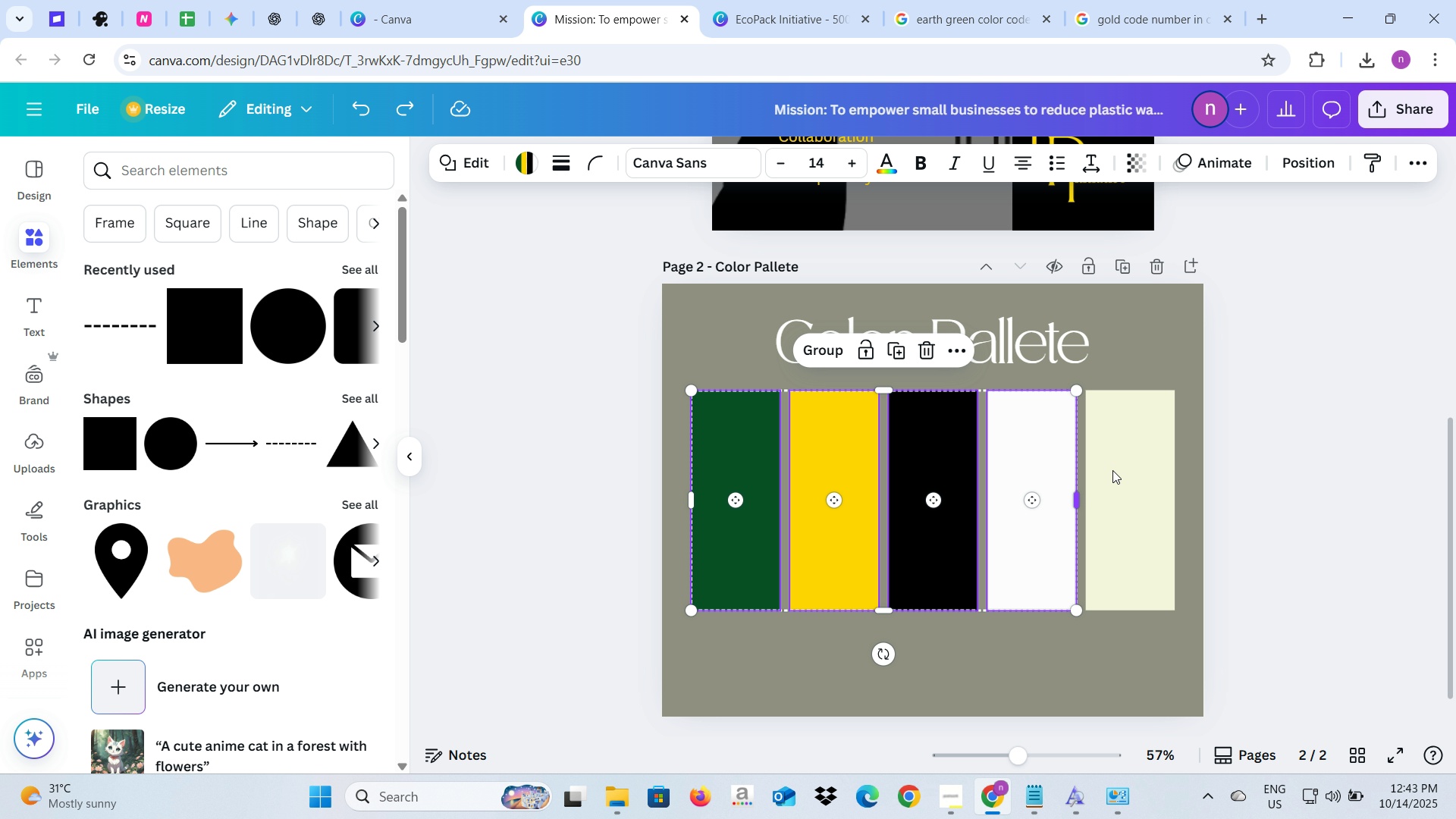 
hold_key(key=ShiftLeft, duration=1.13)
left_click([1114, 470])
 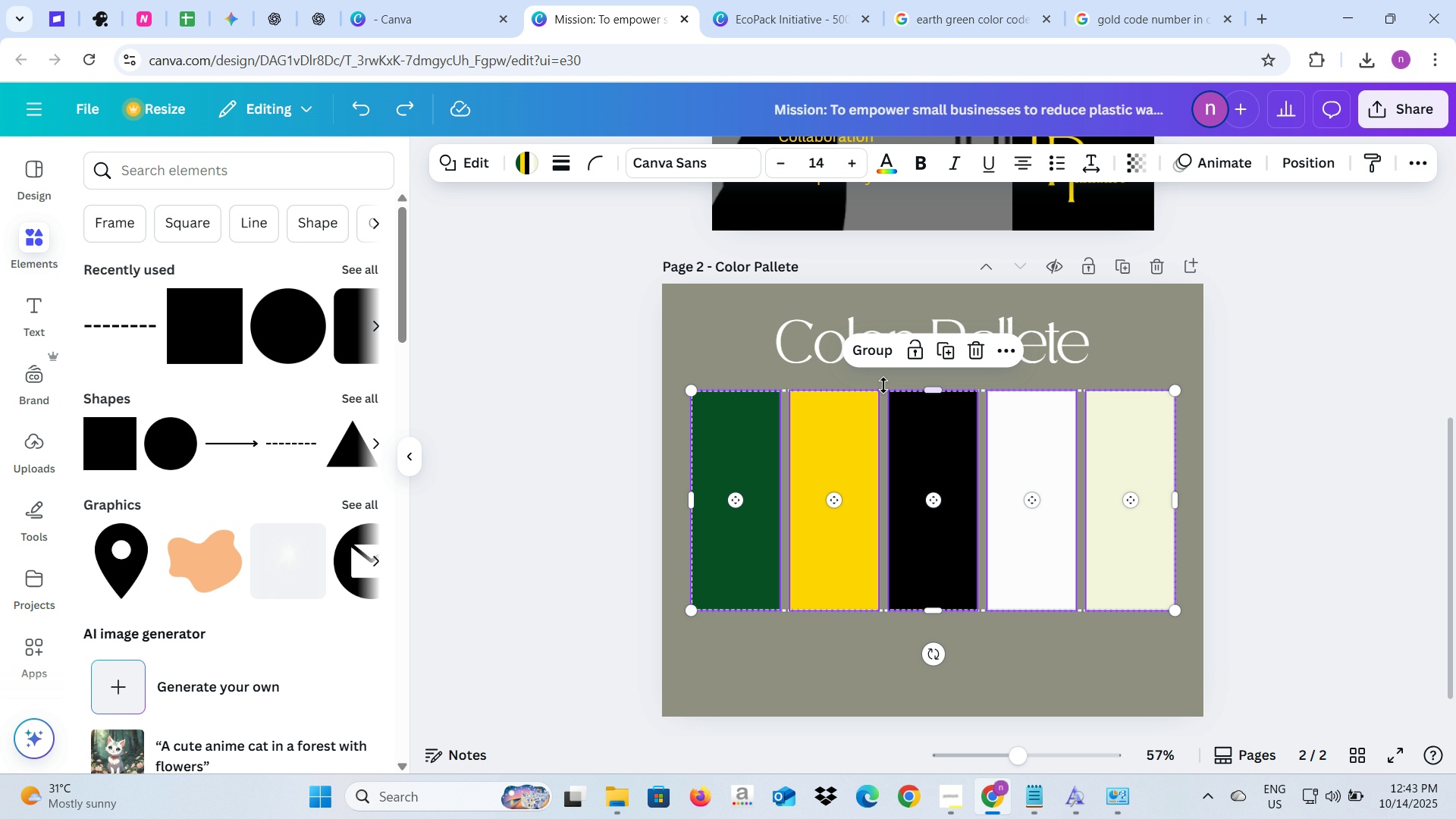 
left_click([871, 349])
 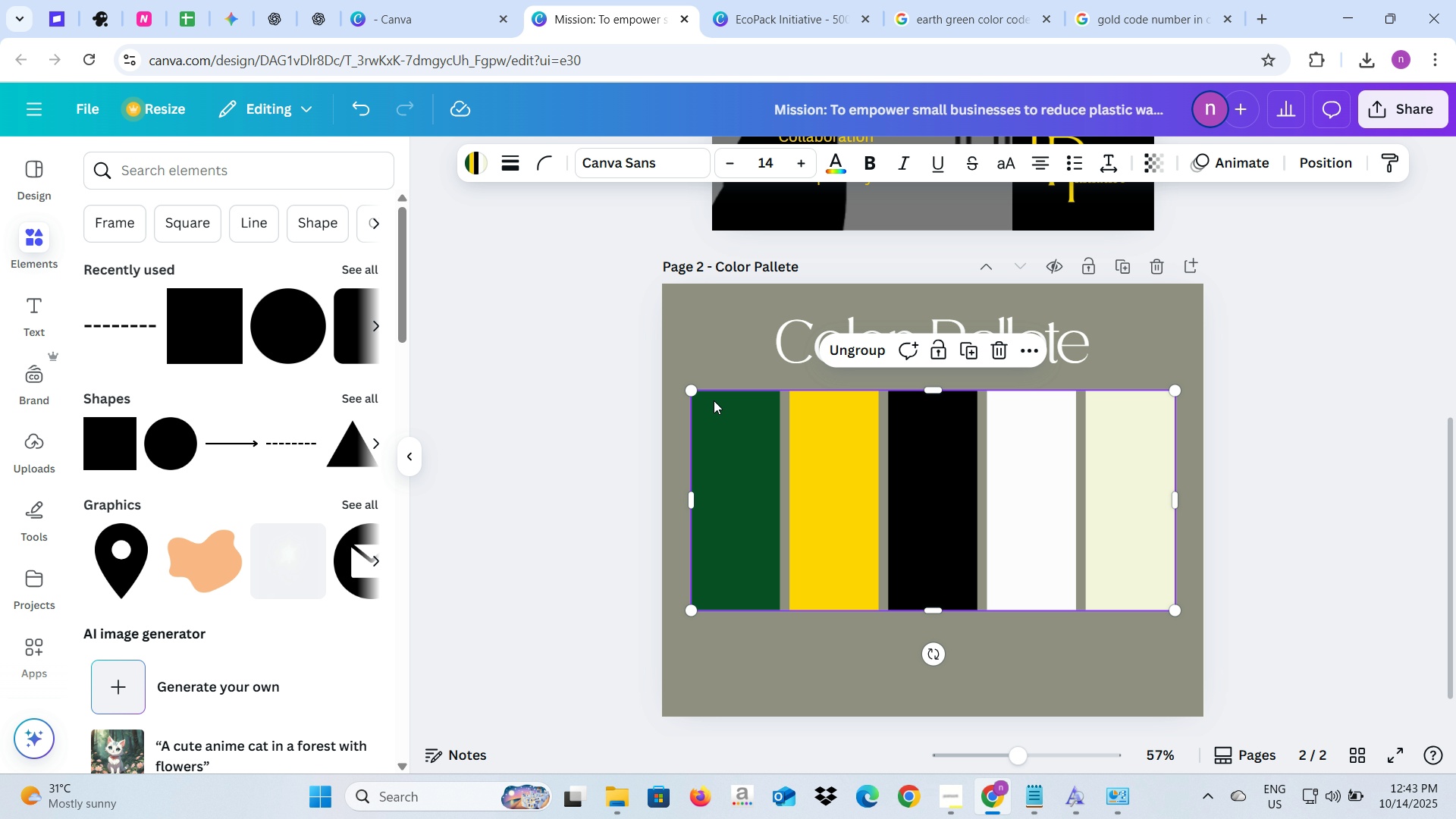 
left_click_drag(start_coordinate=[723, 400], to_coordinate=[723, 453])
 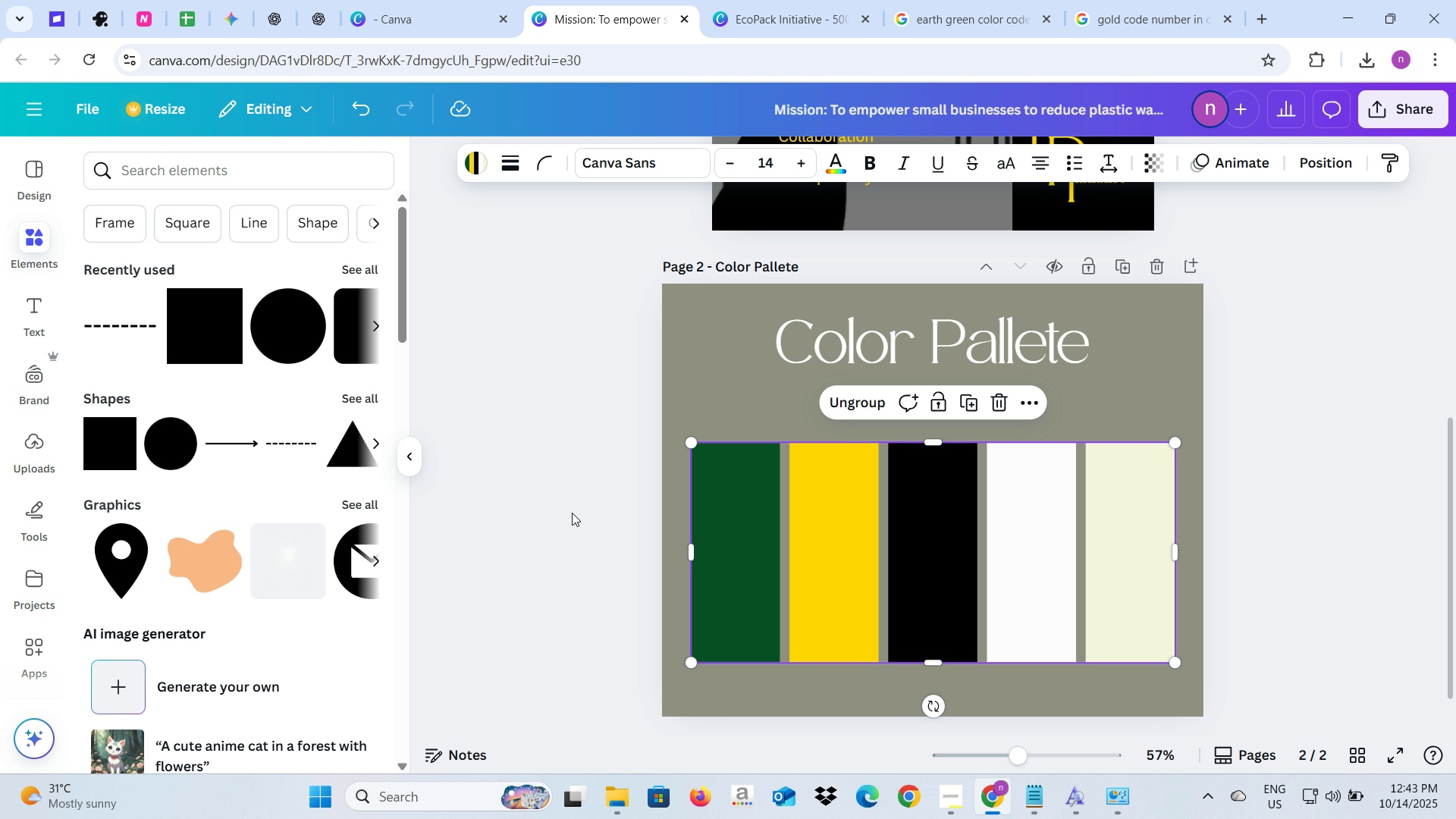 
left_click([572, 513])
 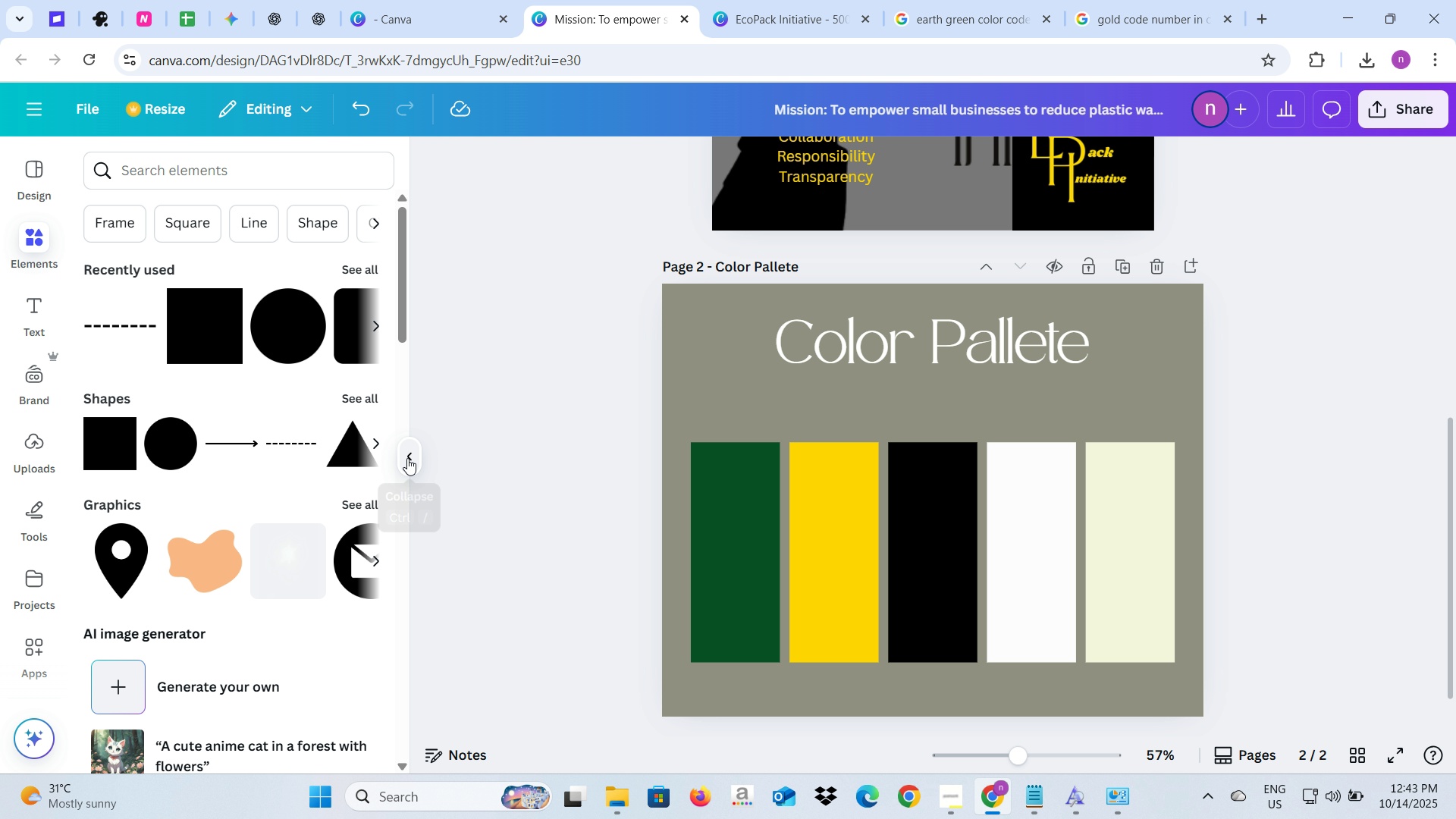 
left_click([407, 458])
 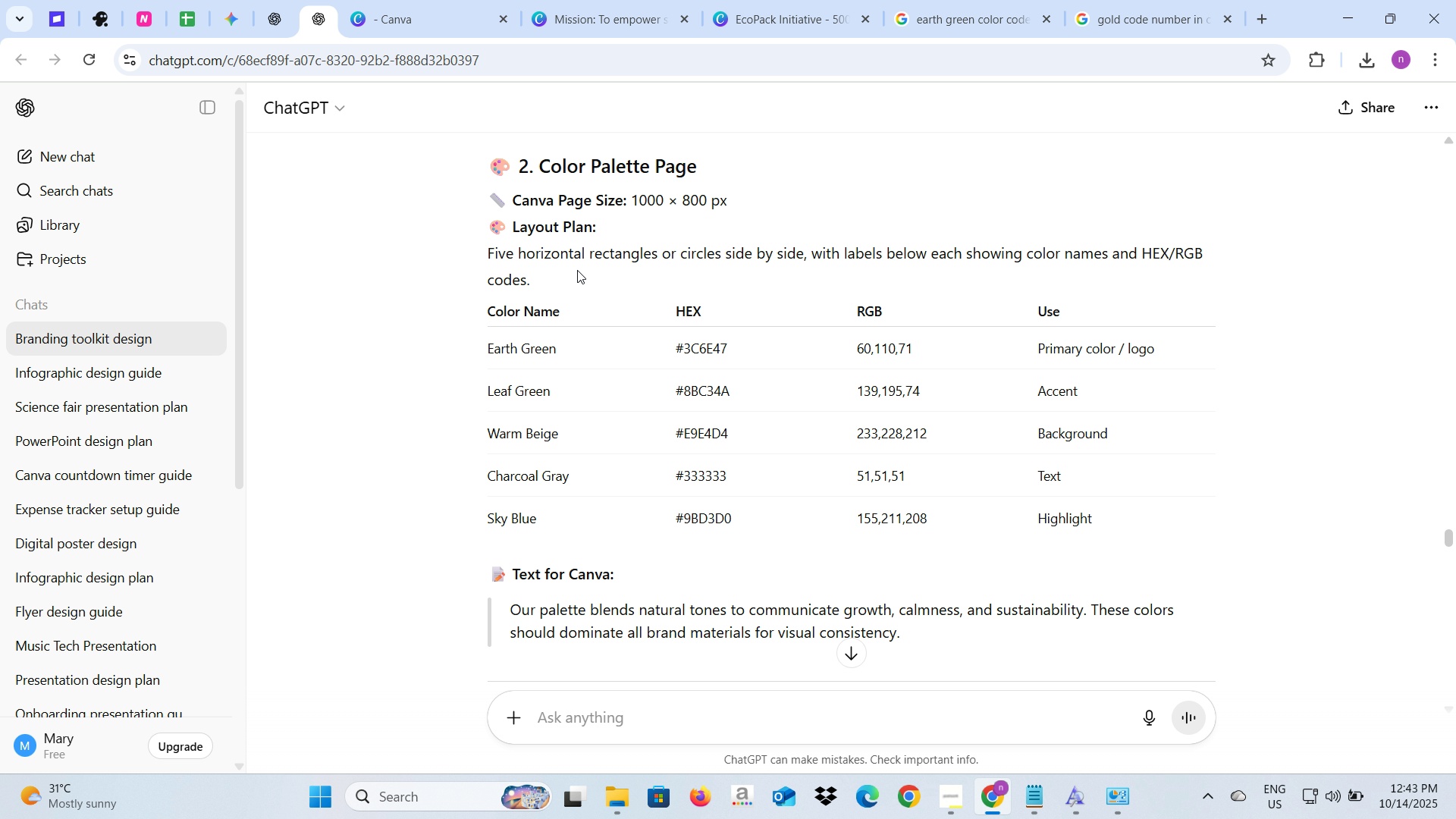 
wait(11.18)
 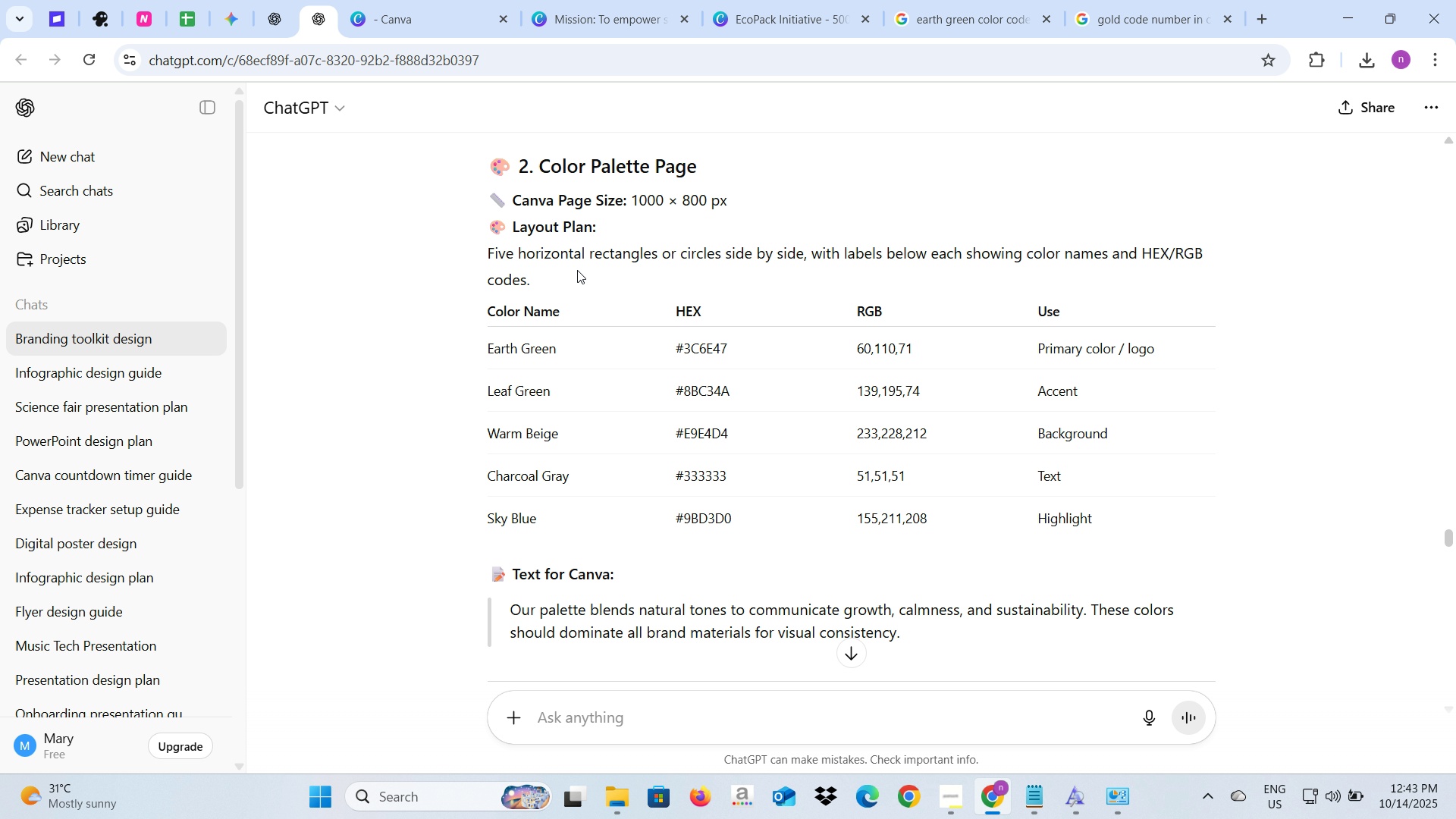 
scroll: coordinate [621, 356], scroll_direction: down, amount: 3.0
 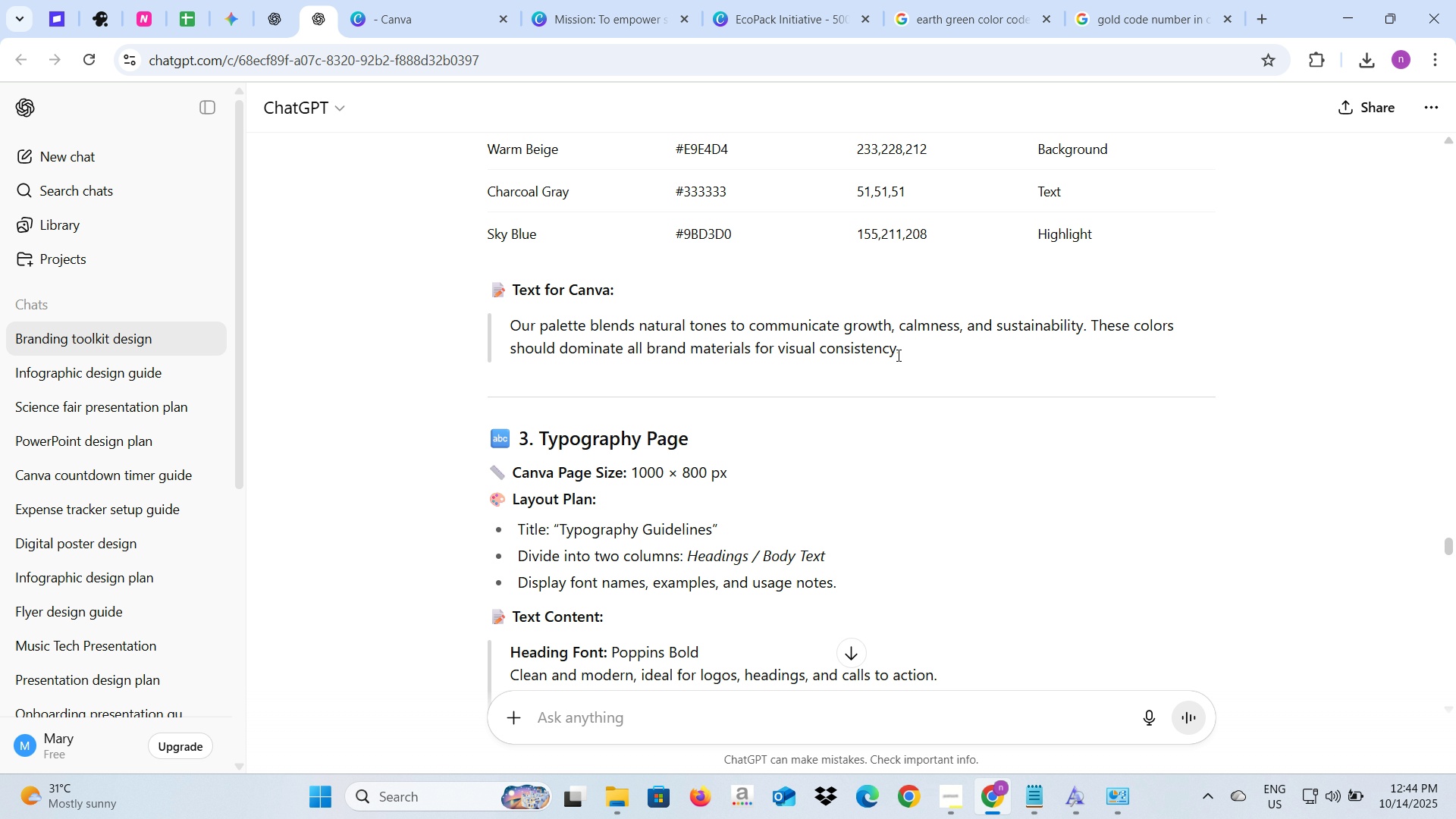 
left_click_drag(start_coordinate=[897, 355], to_coordinate=[514, 328])
 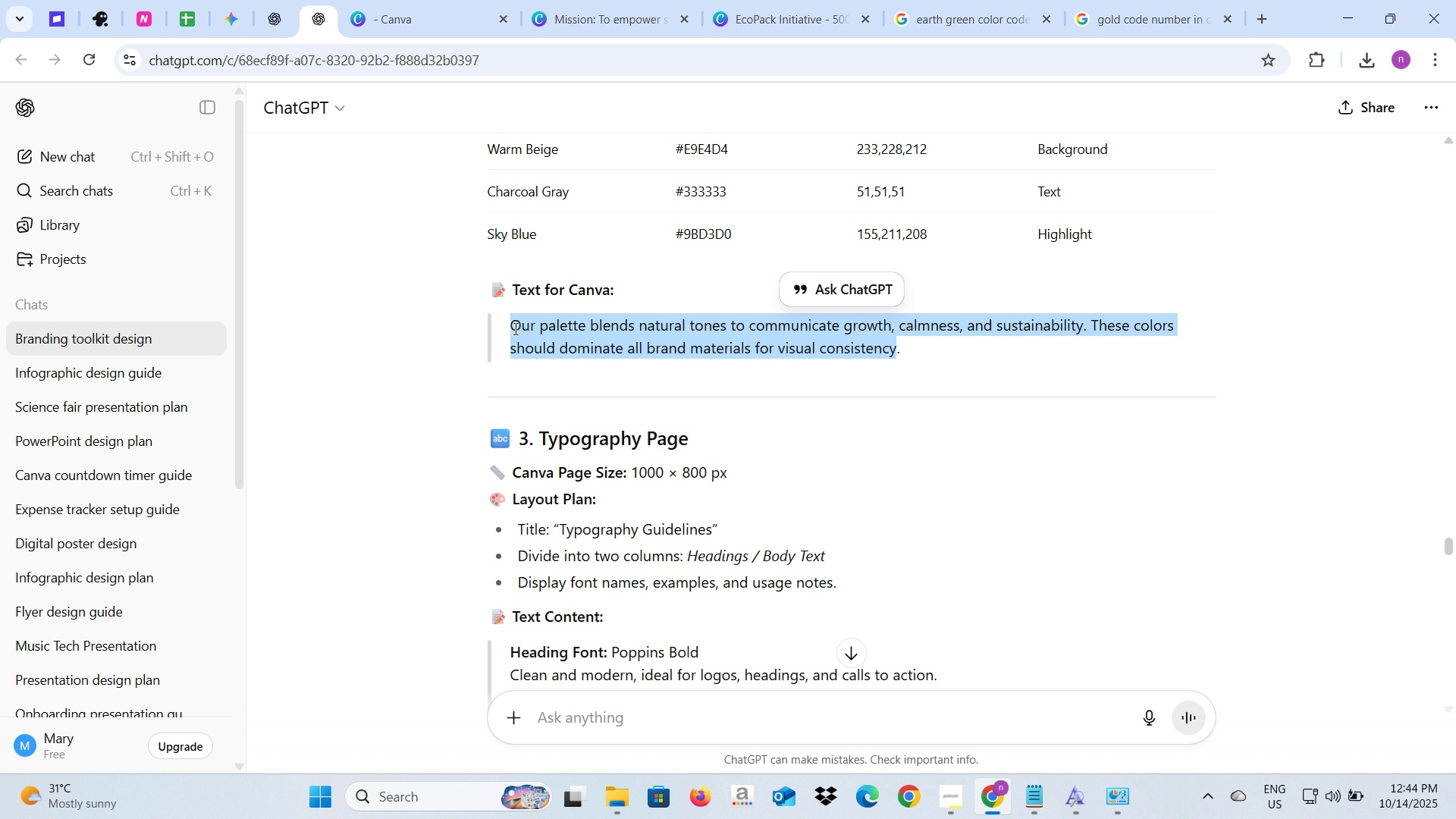 
key(Control+C)
 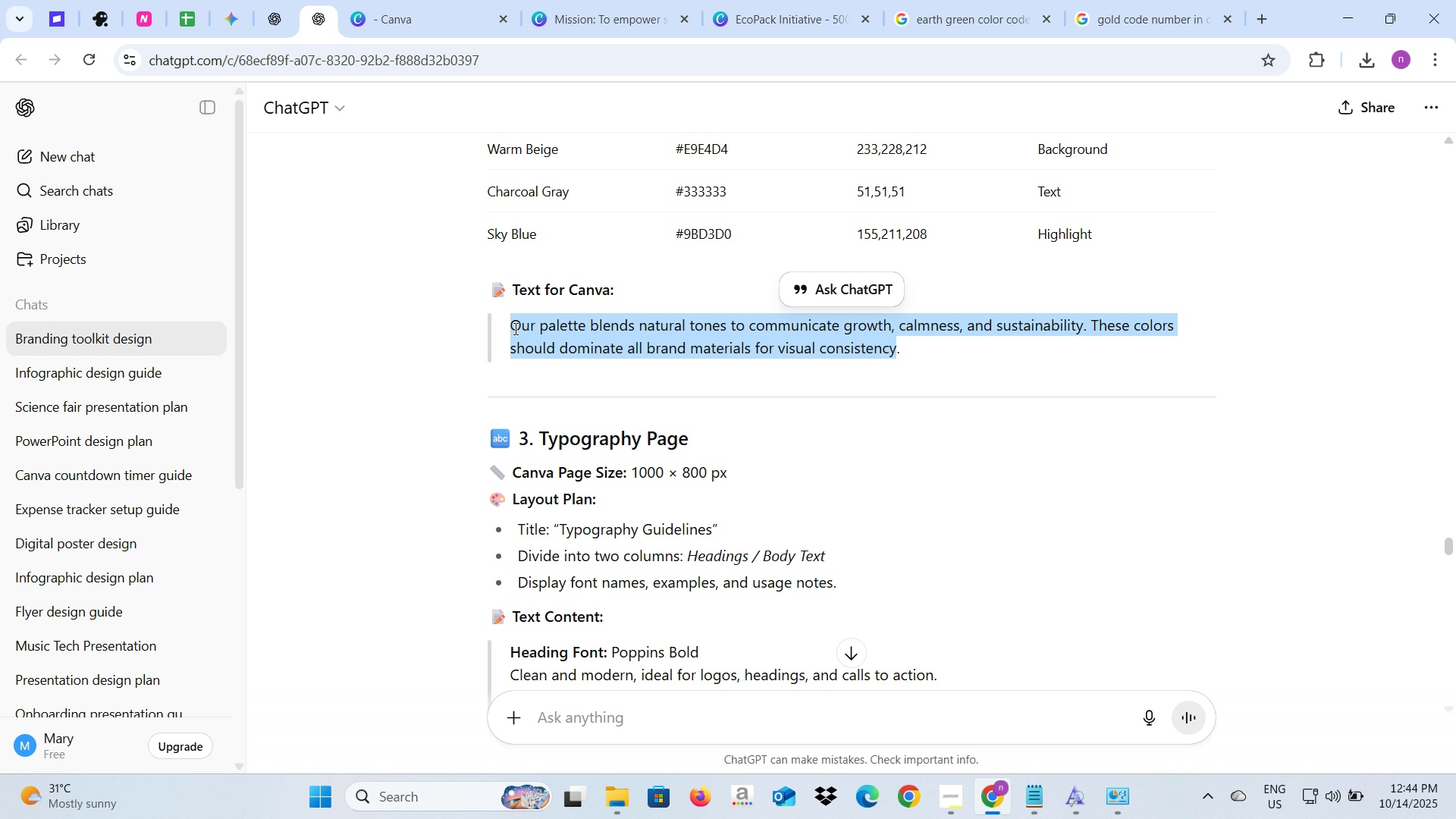 
key(Control+C)
 